 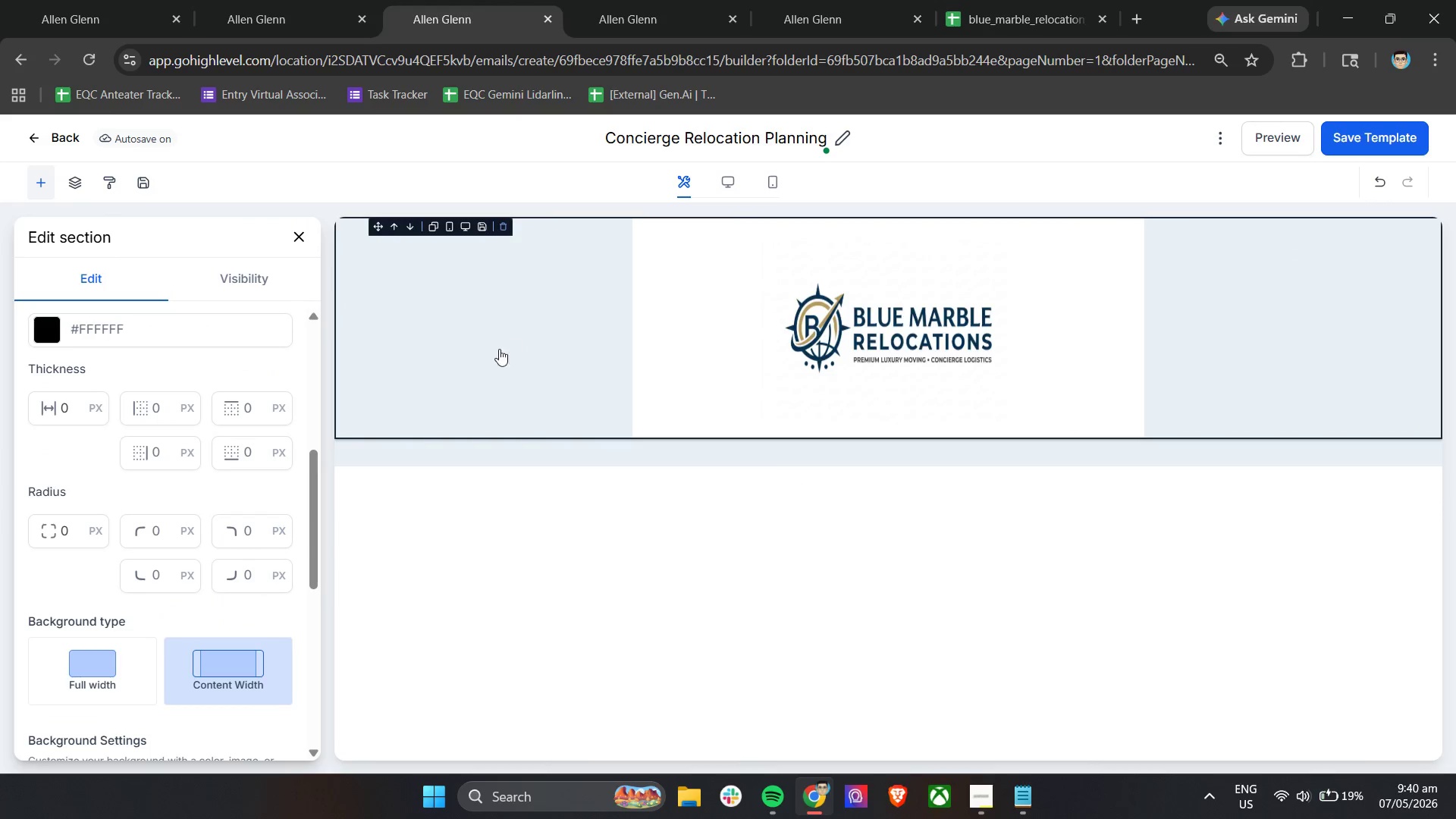 
left_click([130, 671])
 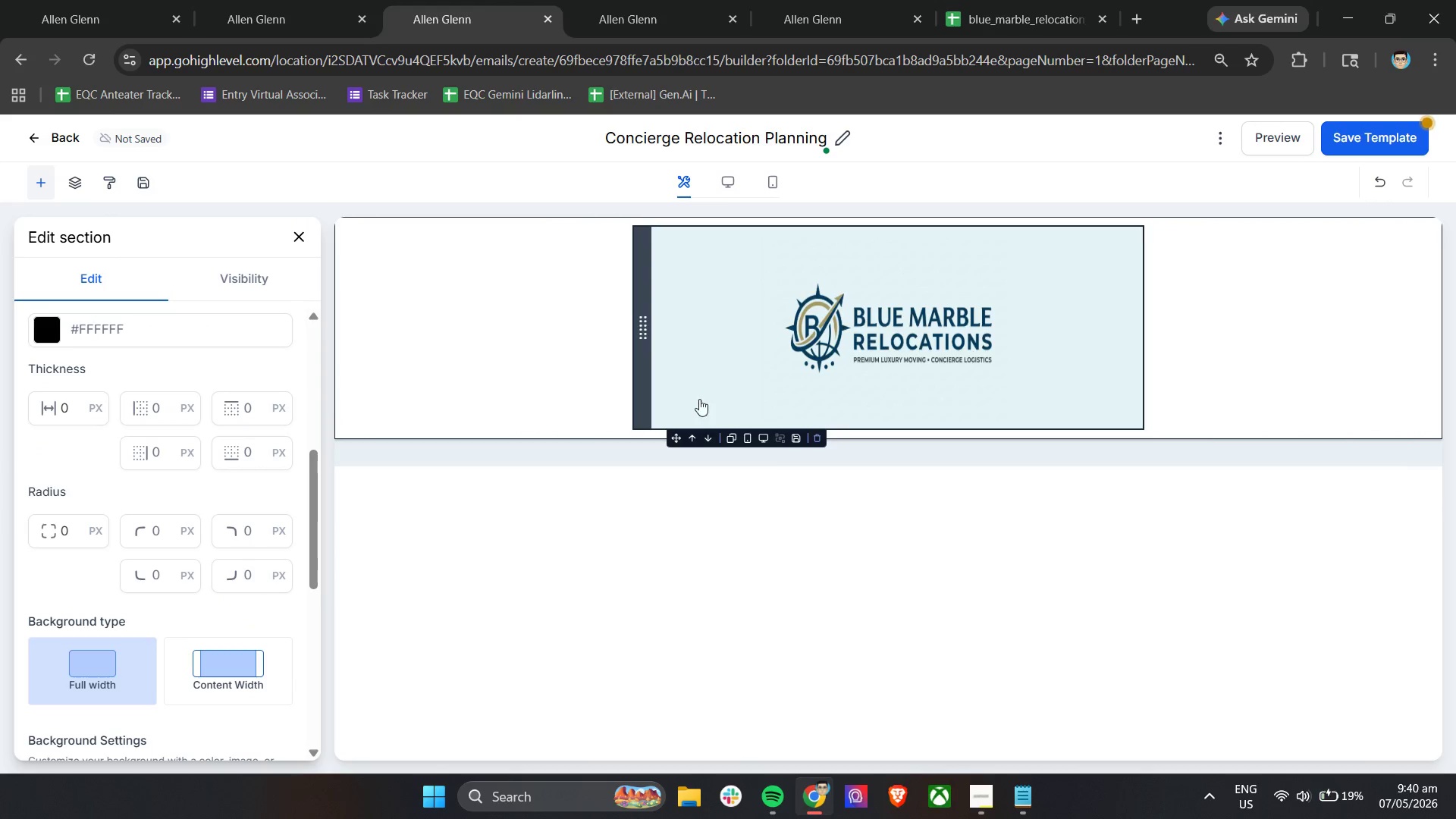 
left_click([711, 397])
 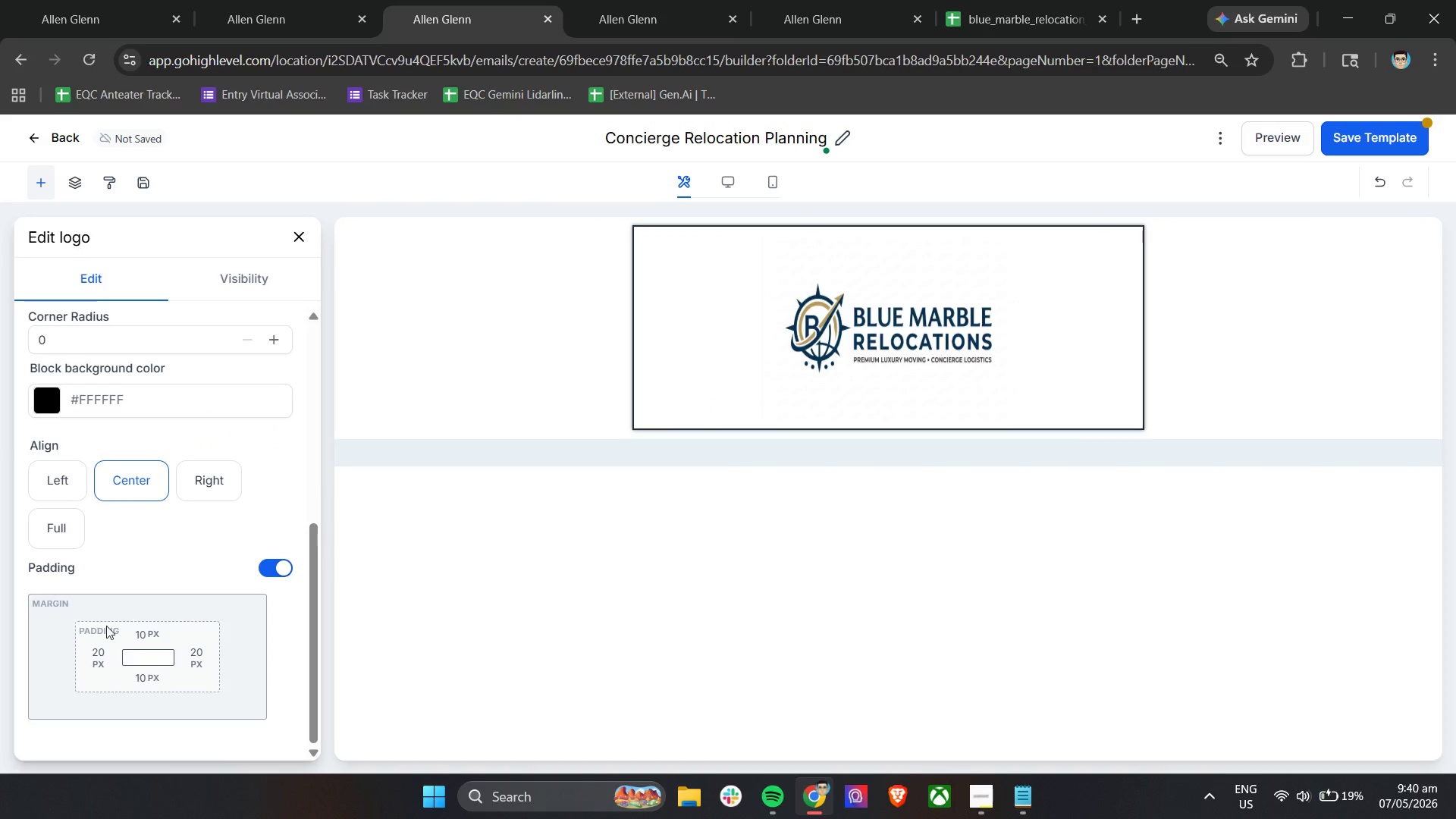 
left_click([147, 636])
 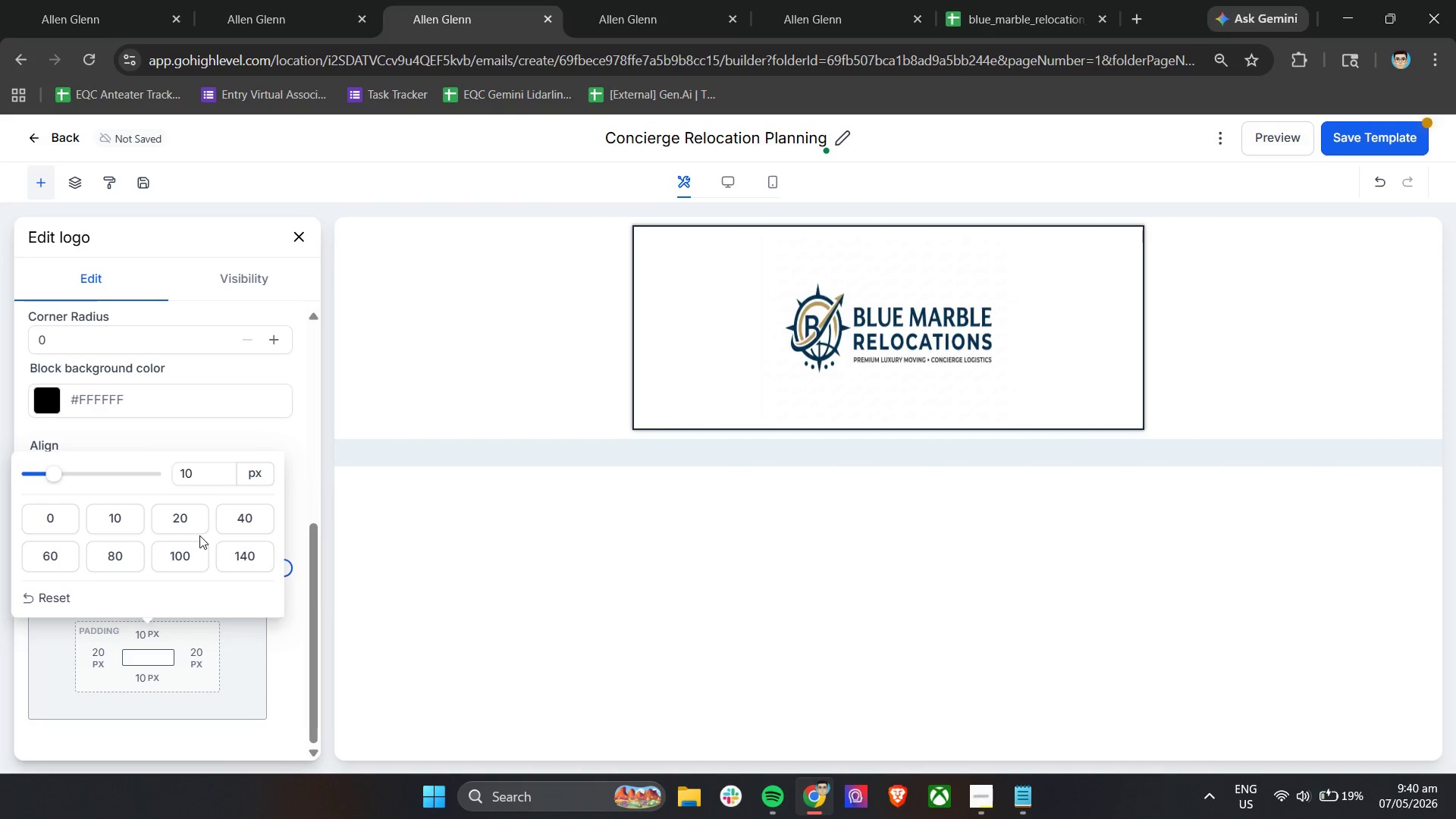 
left_click([187, 515])
 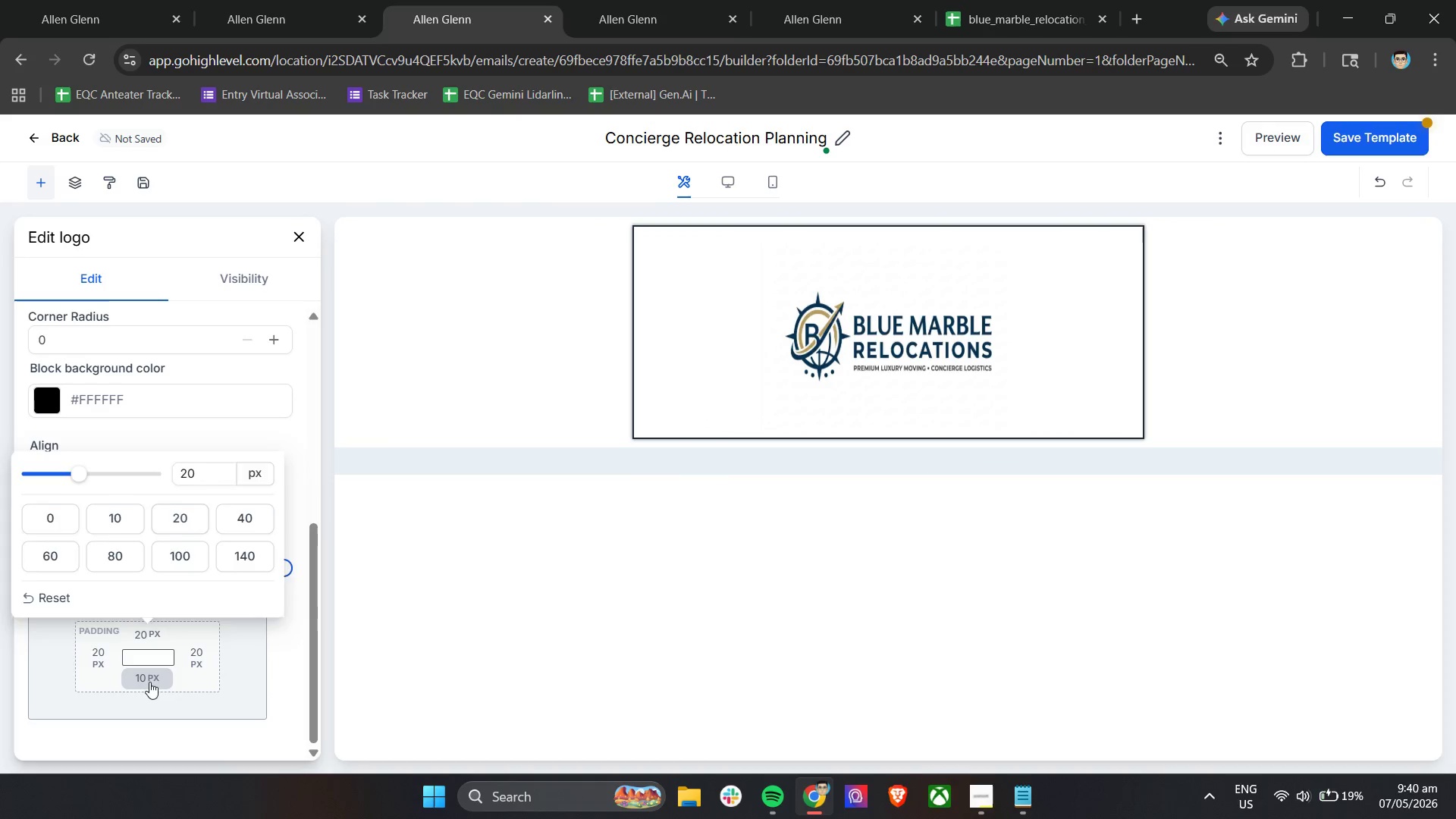 
double_click([149, 682])
 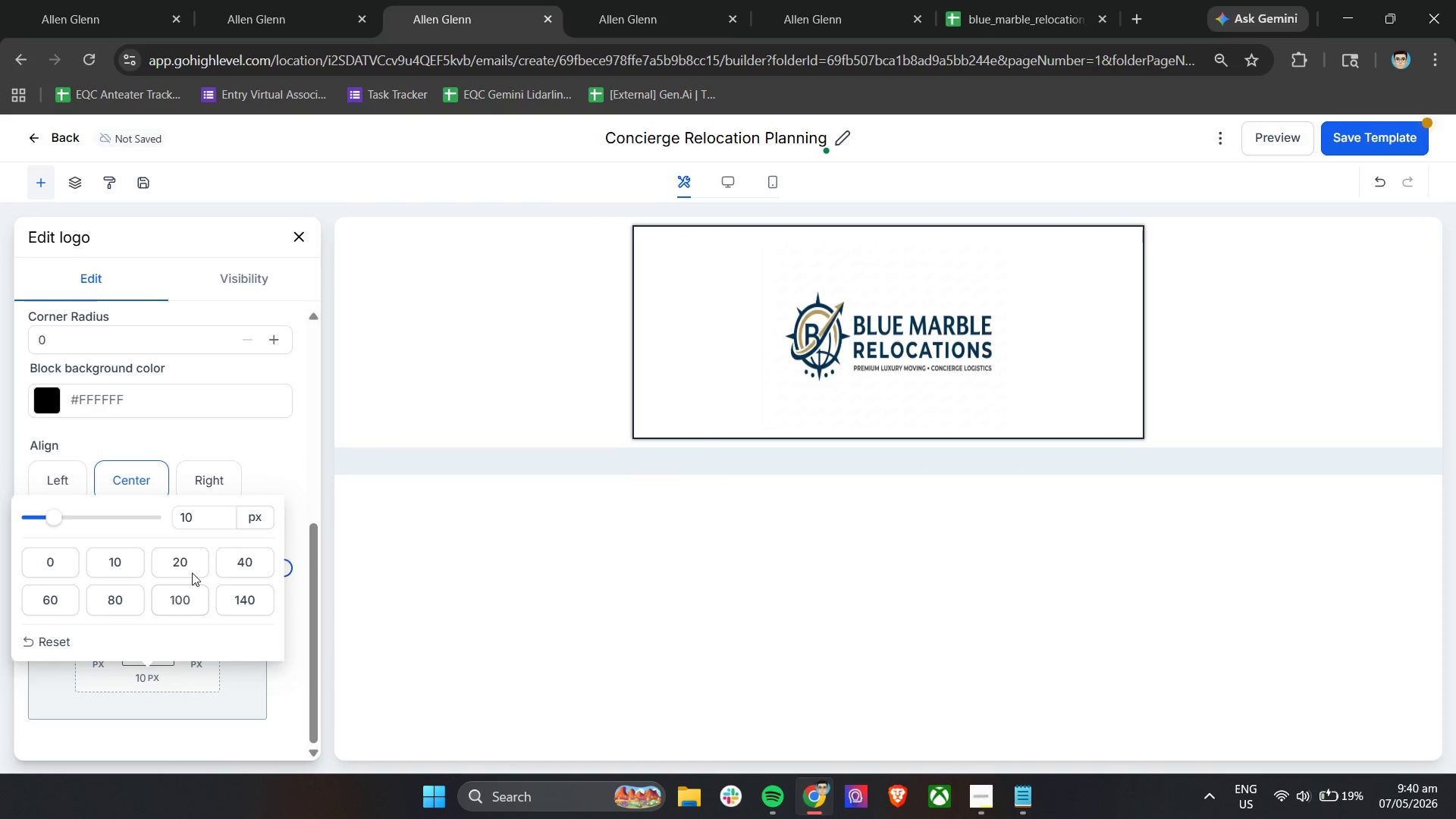 
left_click_drag(start_coordinate=[205, 516], to_coordinate=[162, 524])
 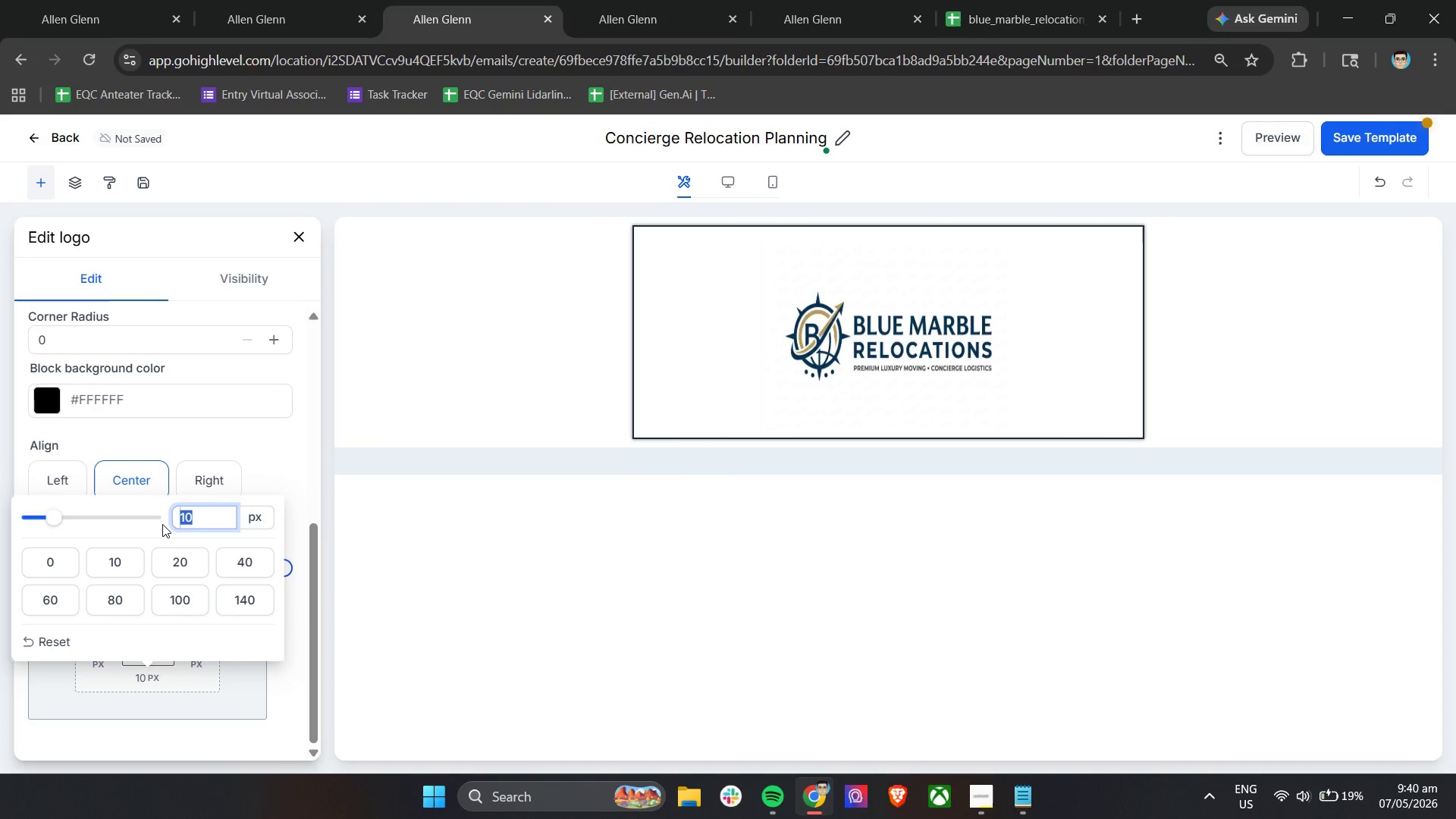 
type(30)
 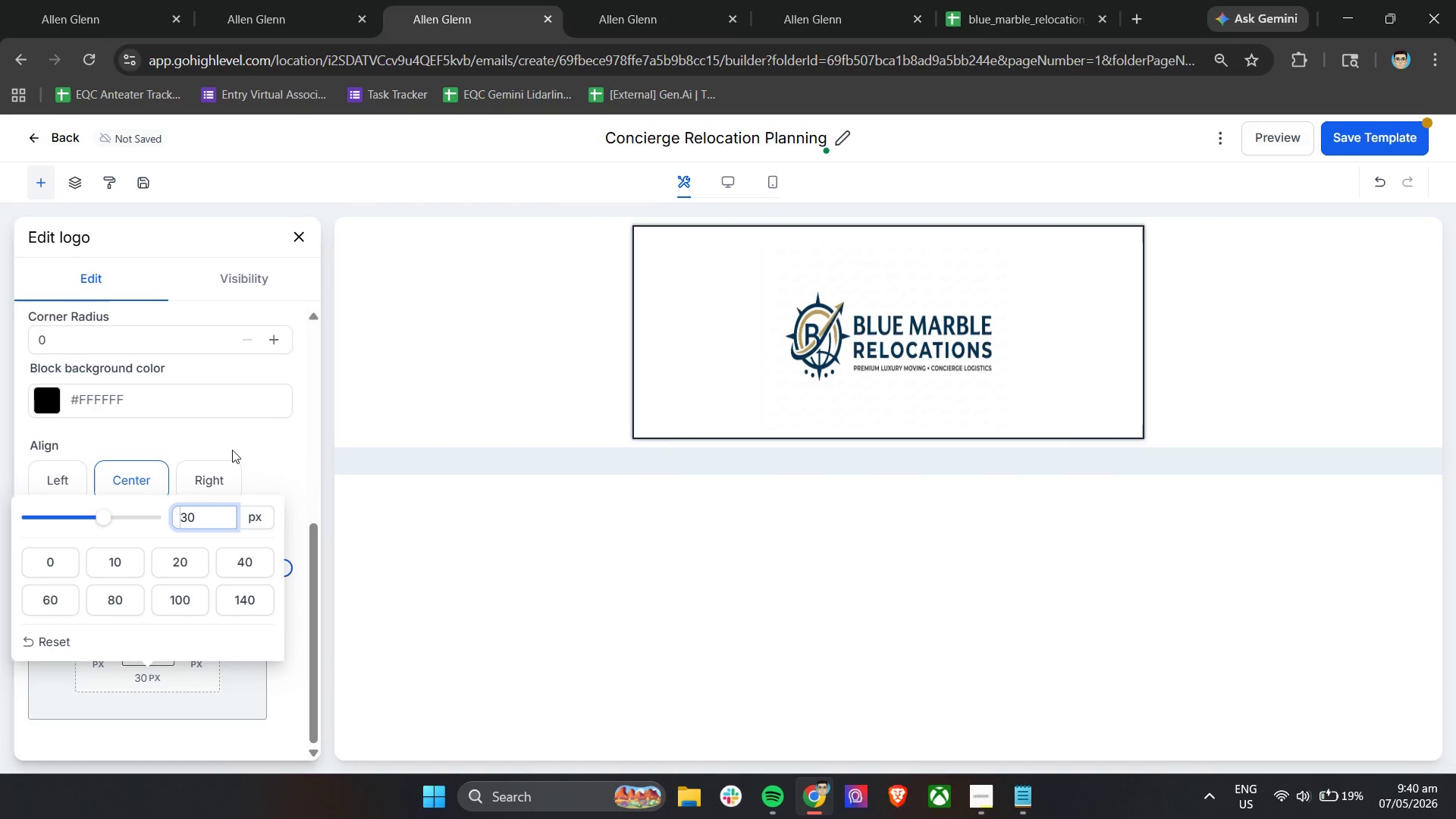 
left_click([262, 447])
 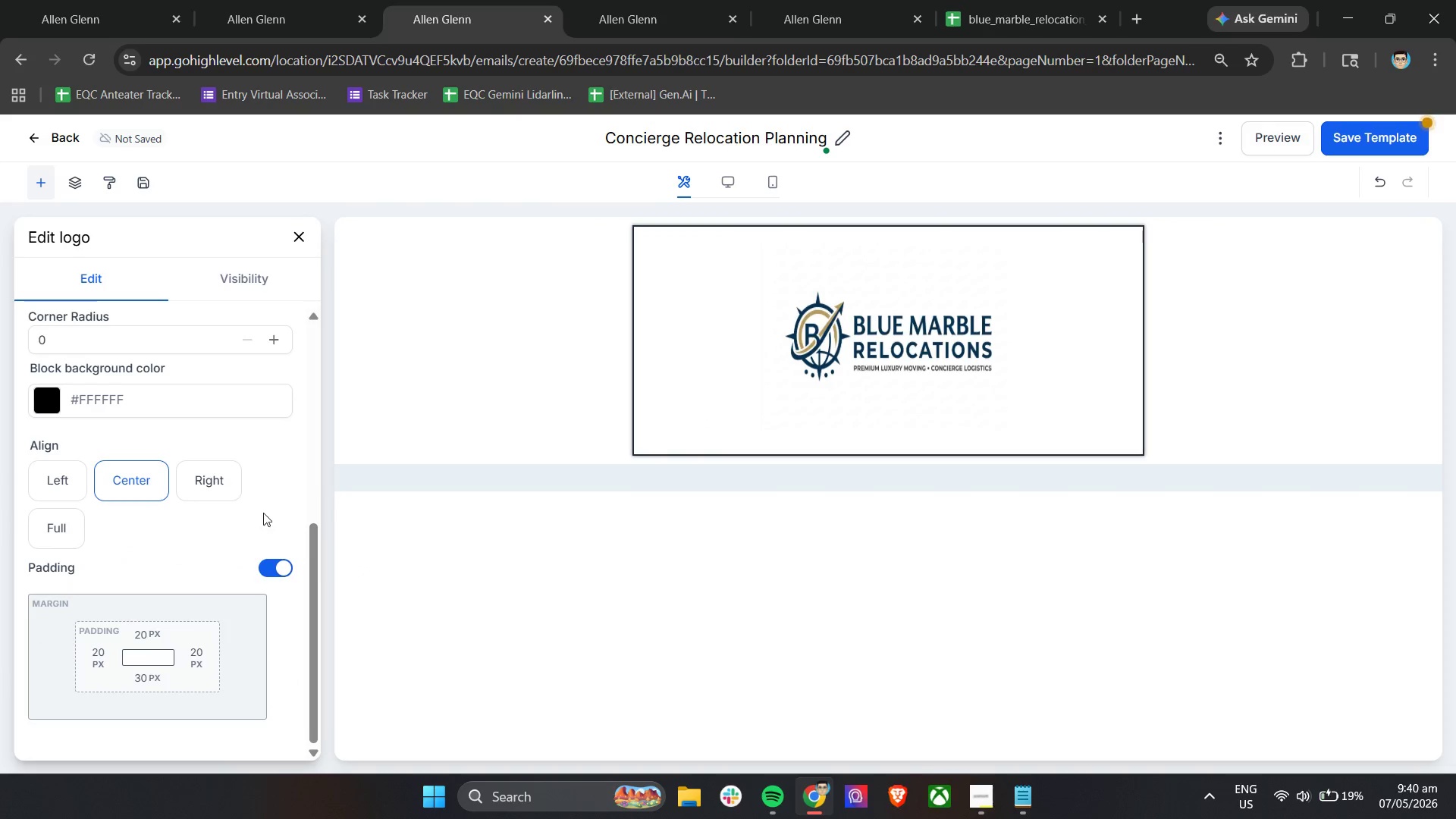 
scroll: coordinate [242, 487], scroll_direction: up, amount: 6.0
 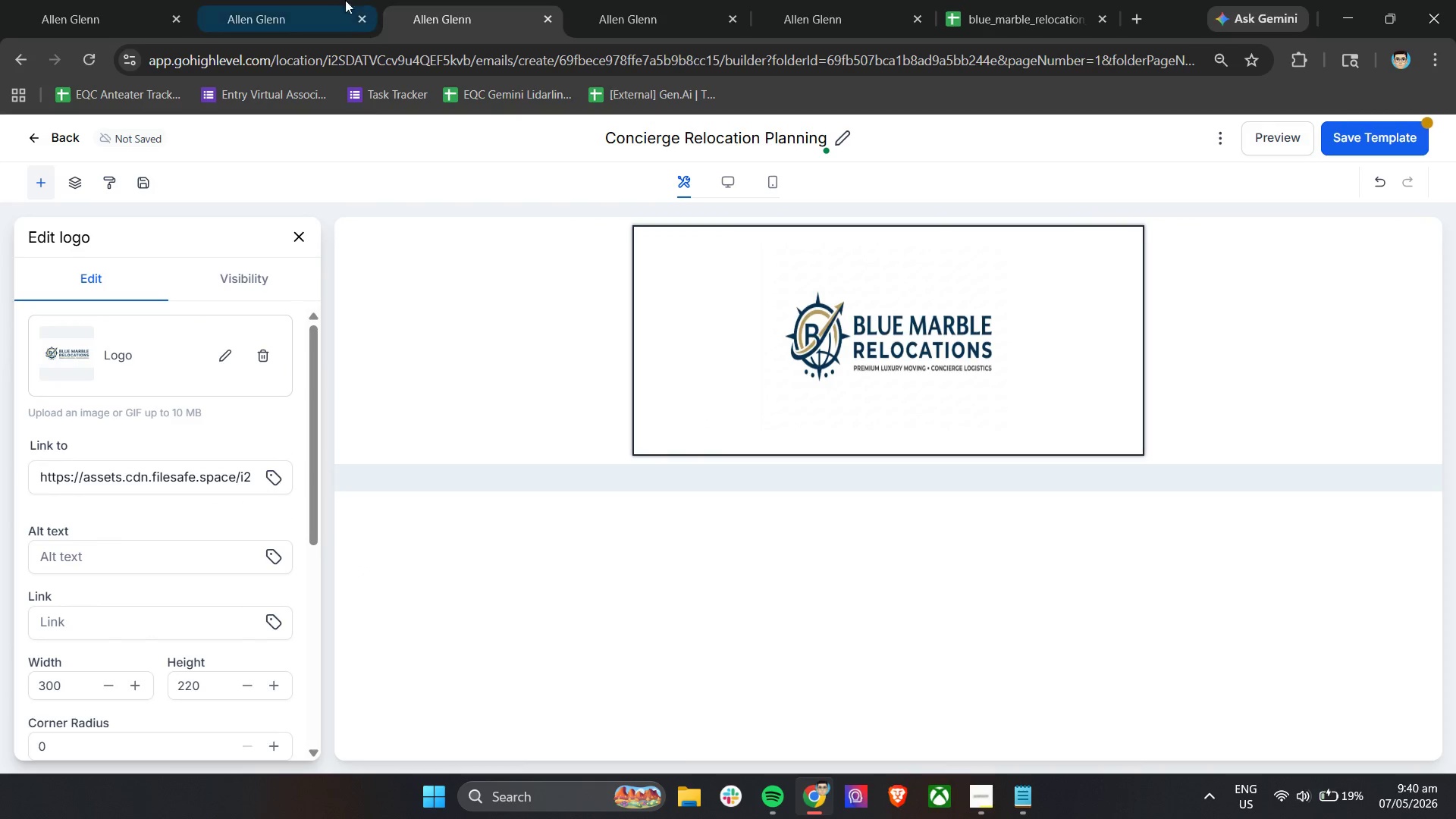 
left_click([275, 0])
 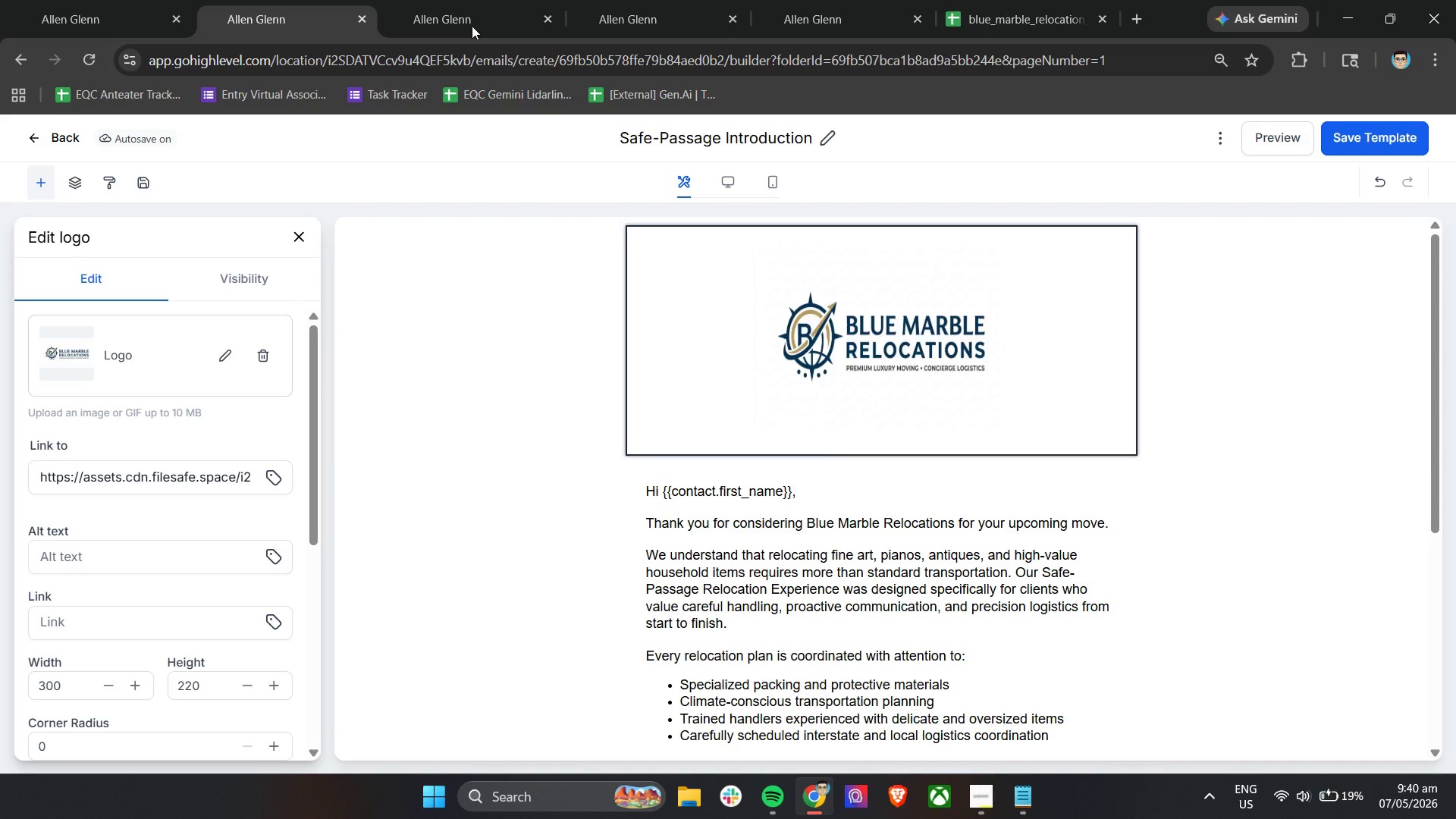 
left_click([438, 0])
 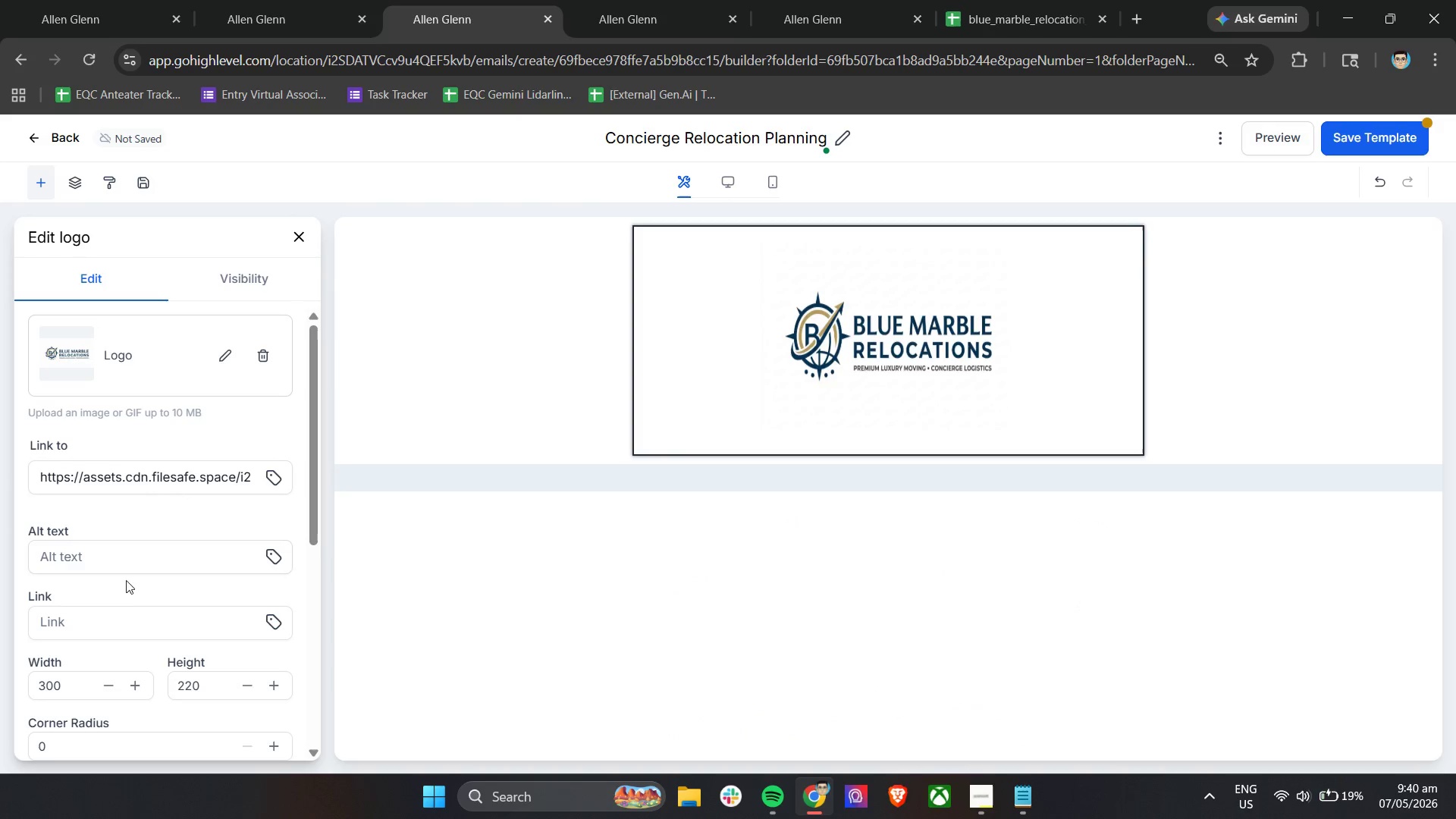 
scroll: coordinate [121, 591], scroll_direction: down, amount: 7.0
 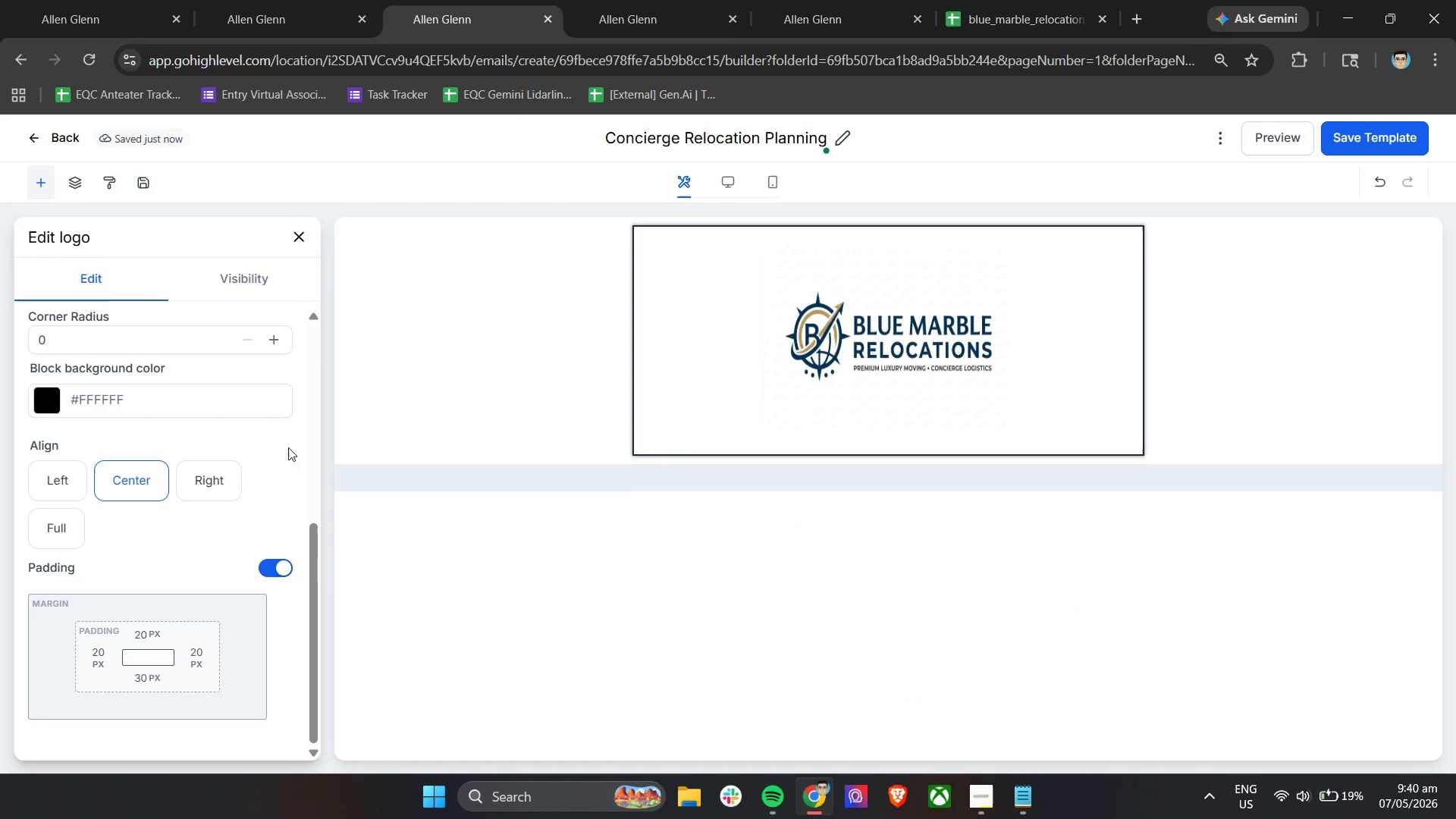 
scroll: coordinate [246, 388], scroll_direction: up, amount: 4.0
 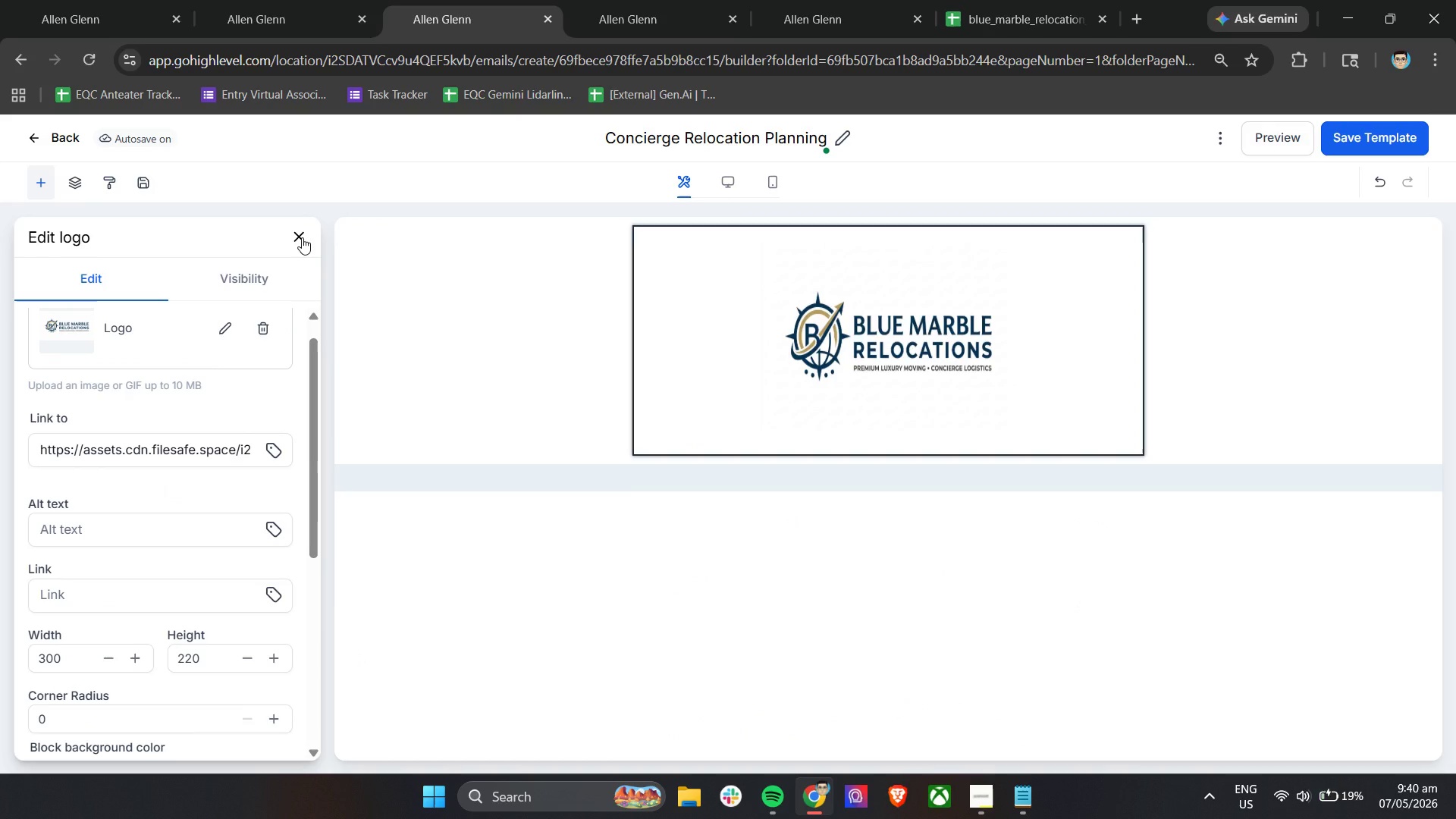 
left_click([302, 237])
 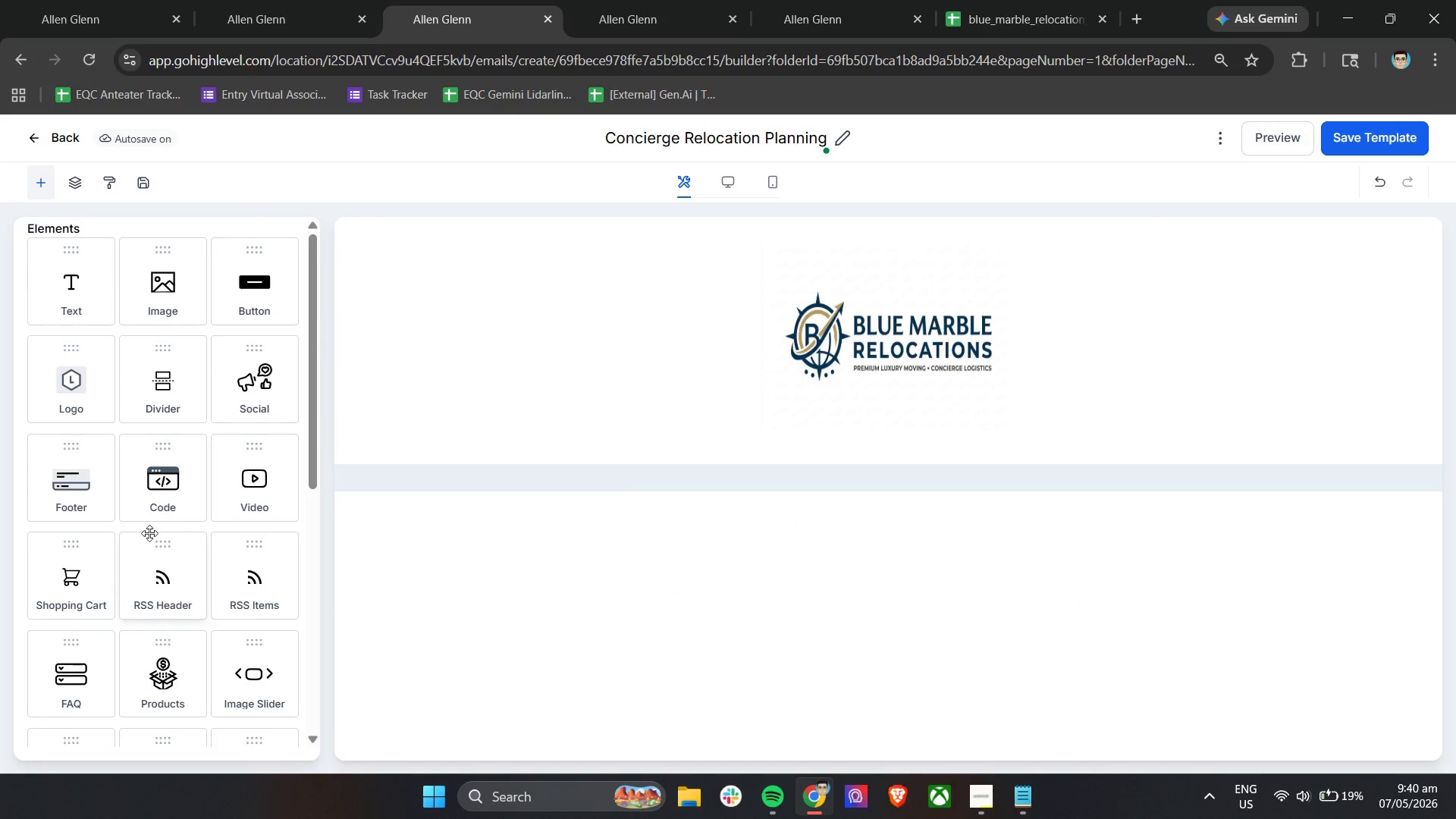 
scroll: coordinate [155, 530], scroll_direction: down, amount: 4.0
 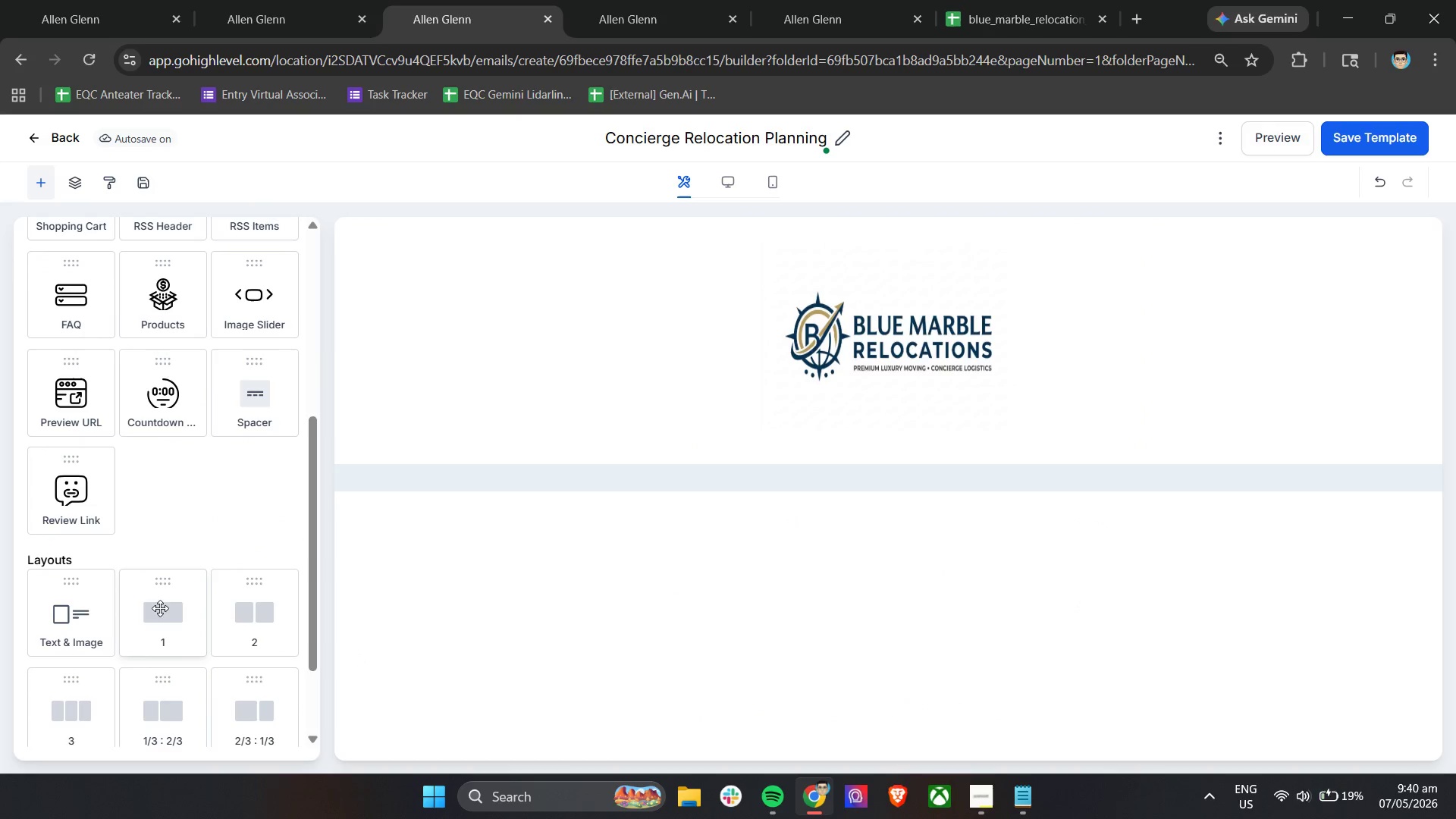 
left_click_drag(start_coordinate=[161, 613], to_coordinate=[750, 458])
 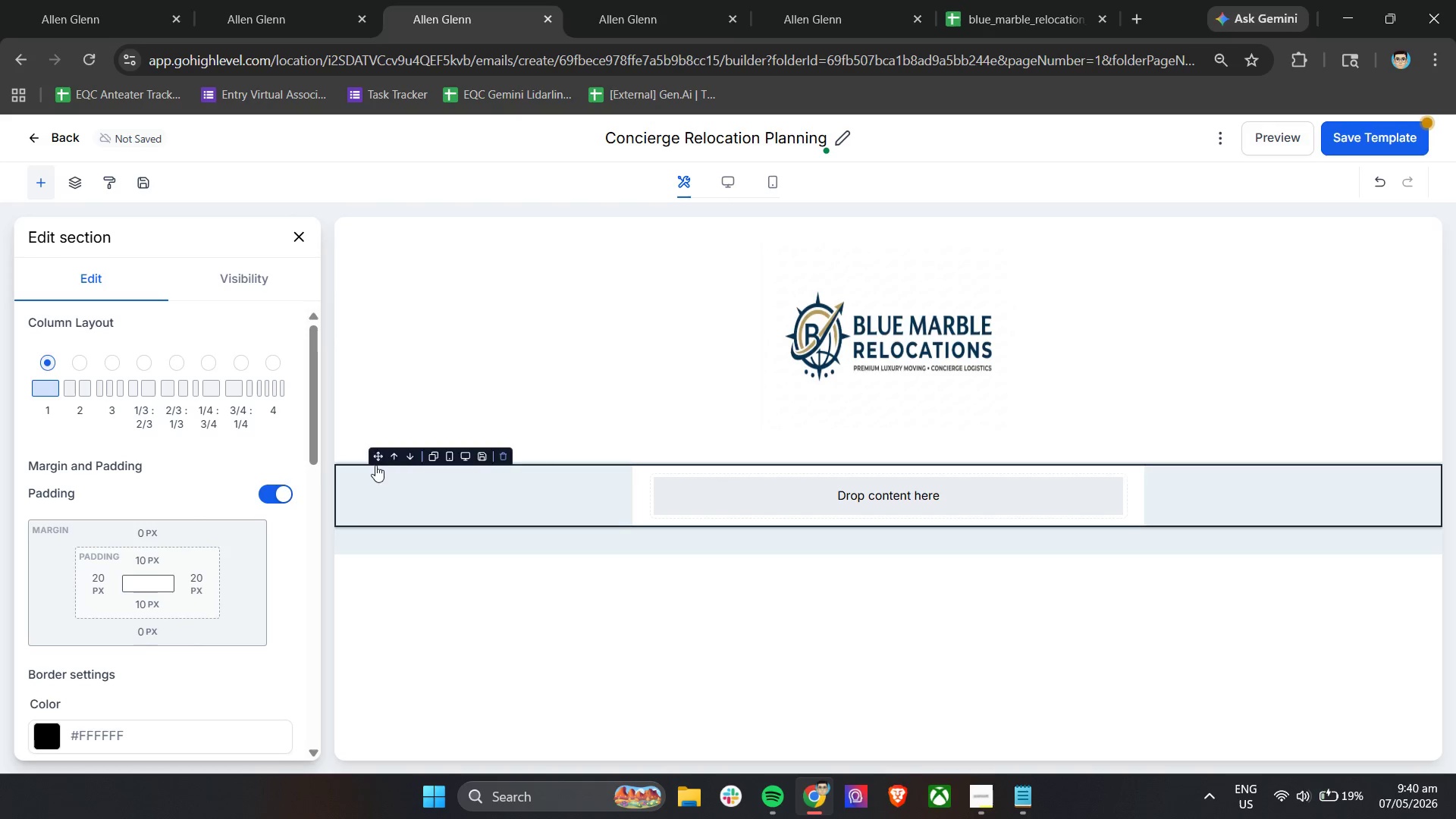 
left_click([297, 236])
 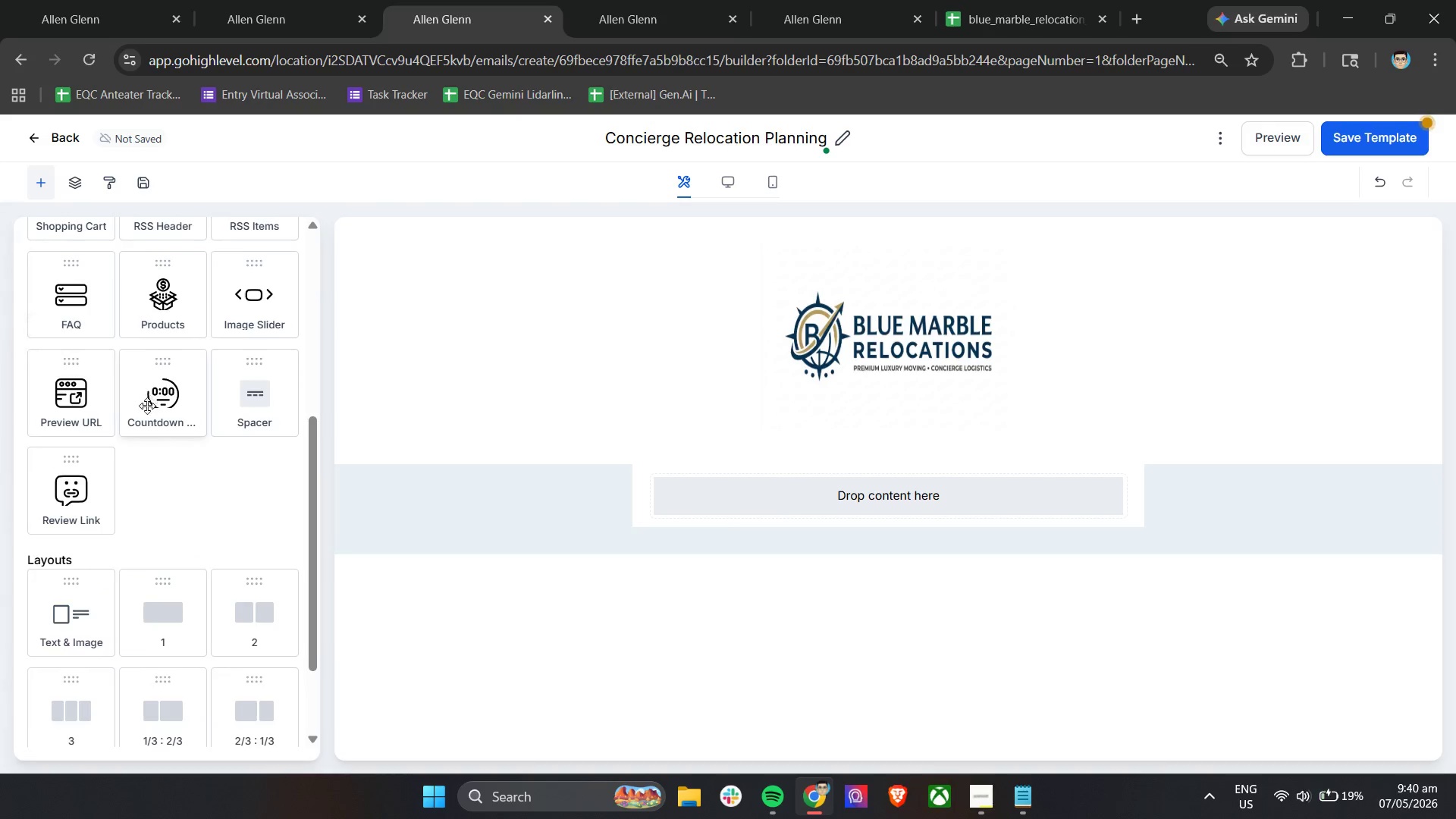 
scroll: coordinate [147, 406], scroll_direction: up, amount: 6.0
 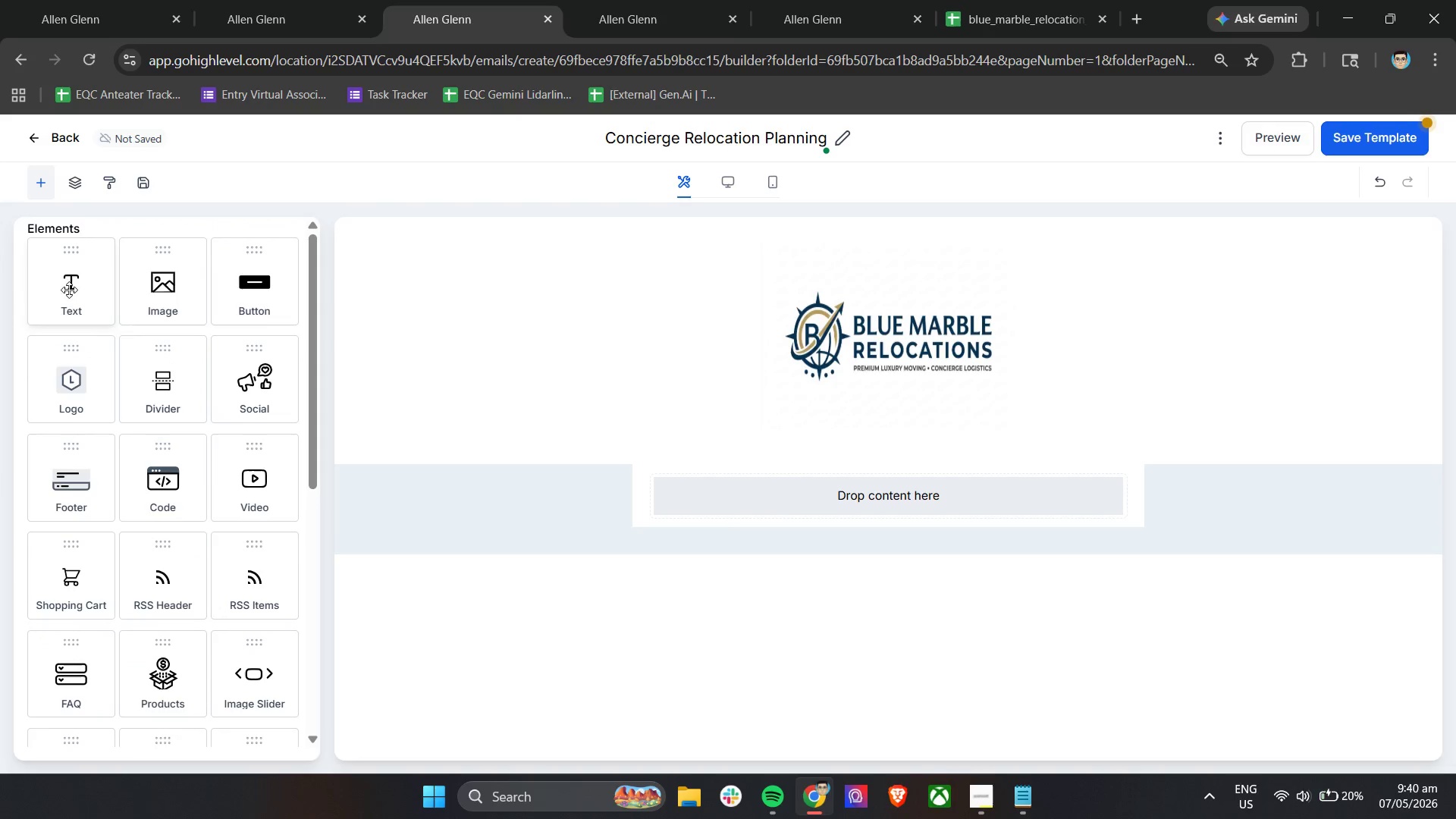 
left_click_drag(start_coordinate=[67, 287], to_coordinate=[798, 494])
 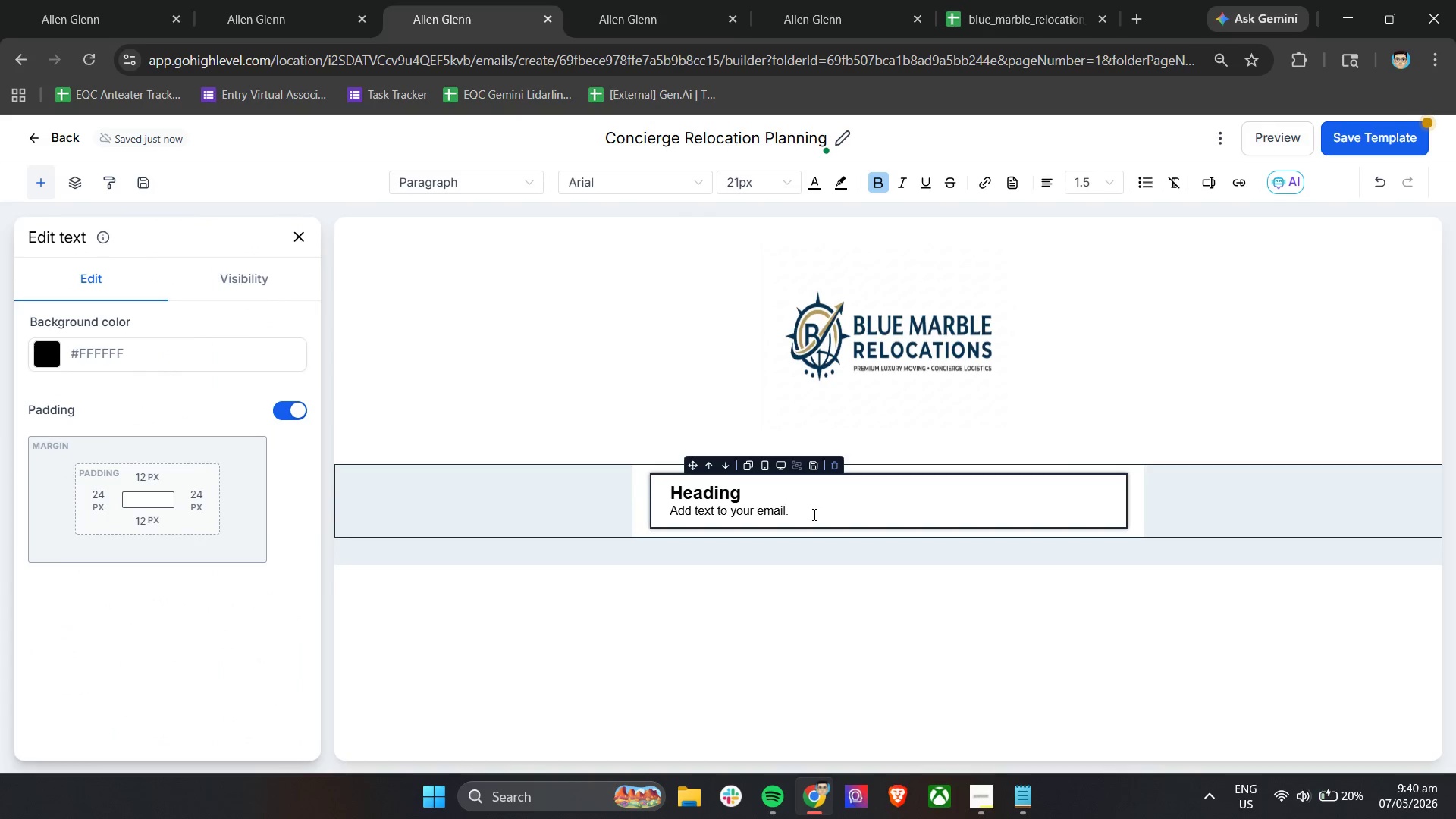 
double_click([813, 514])
 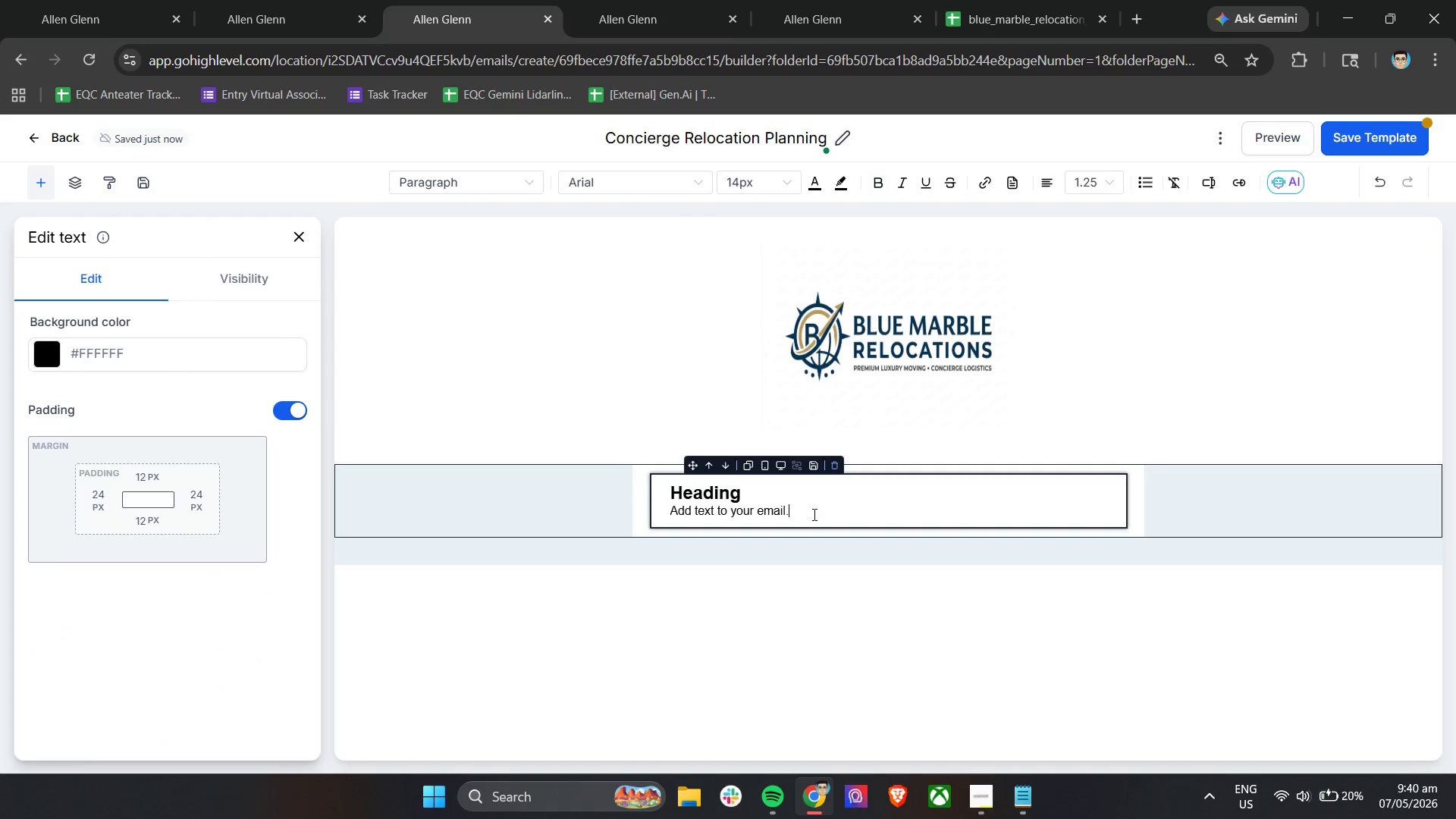 
triple_click([813, 514])
 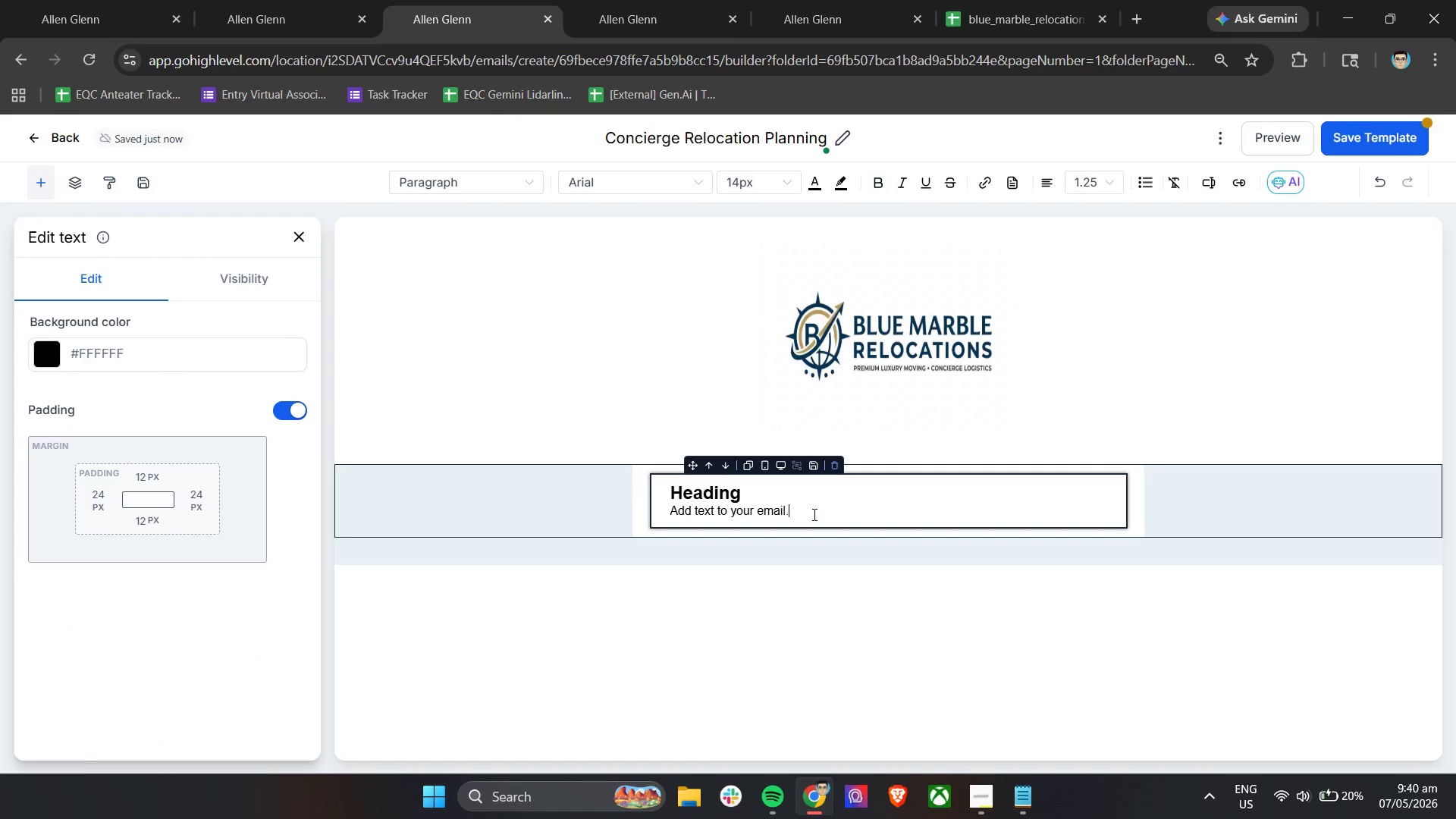 
key(Control+A)
 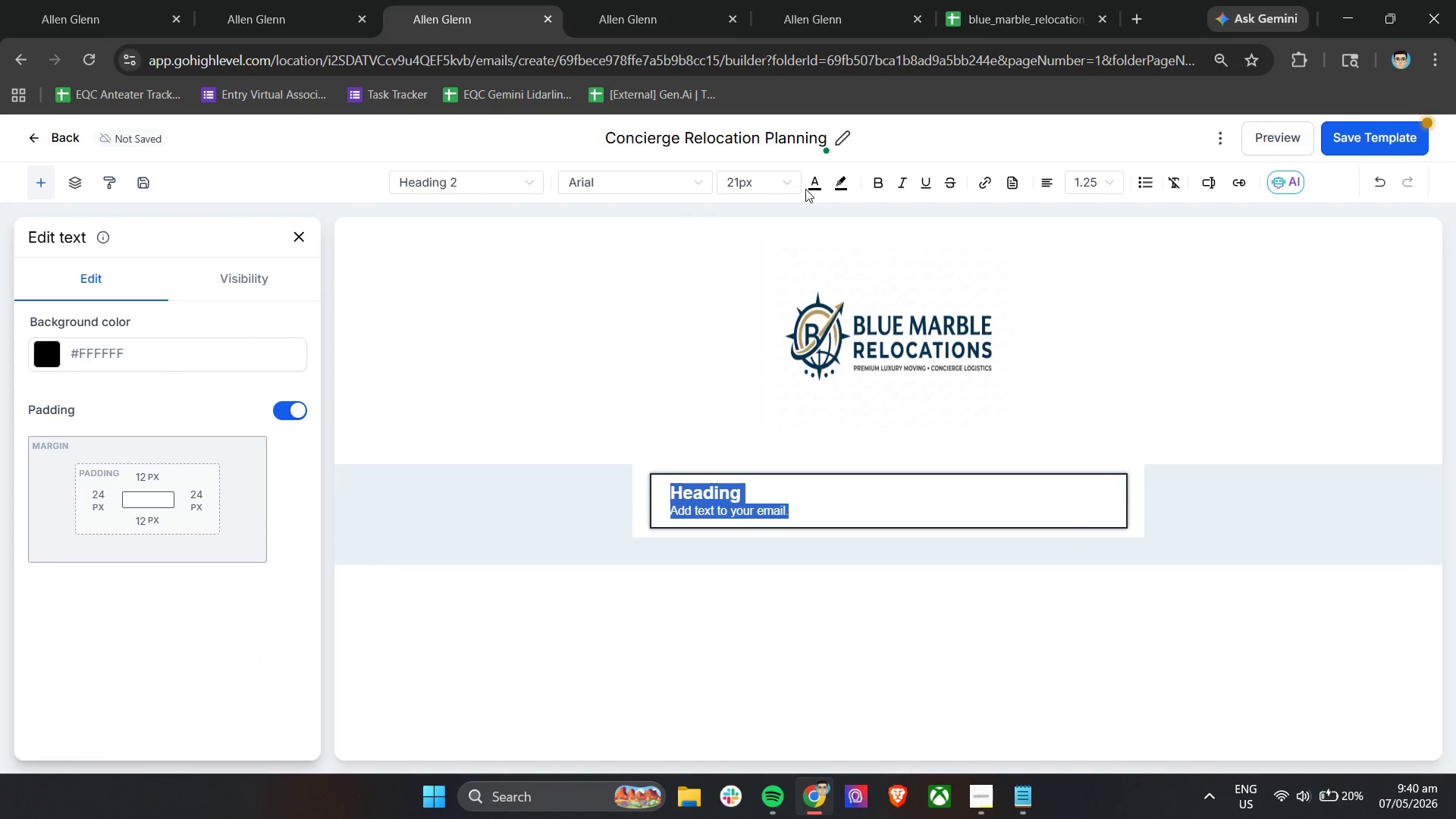 
key(Backspace)
 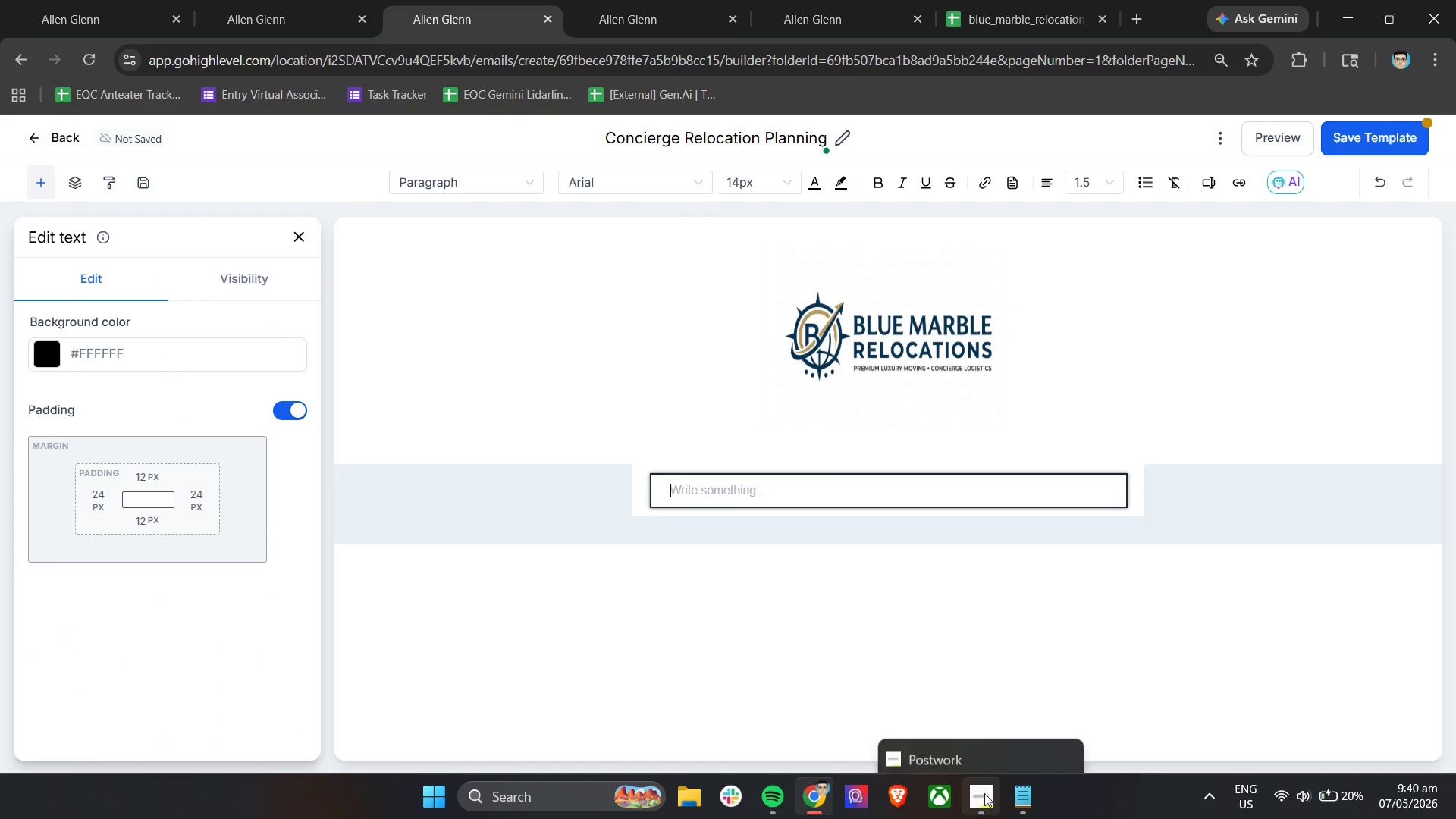 
left_click([1028, 795])
 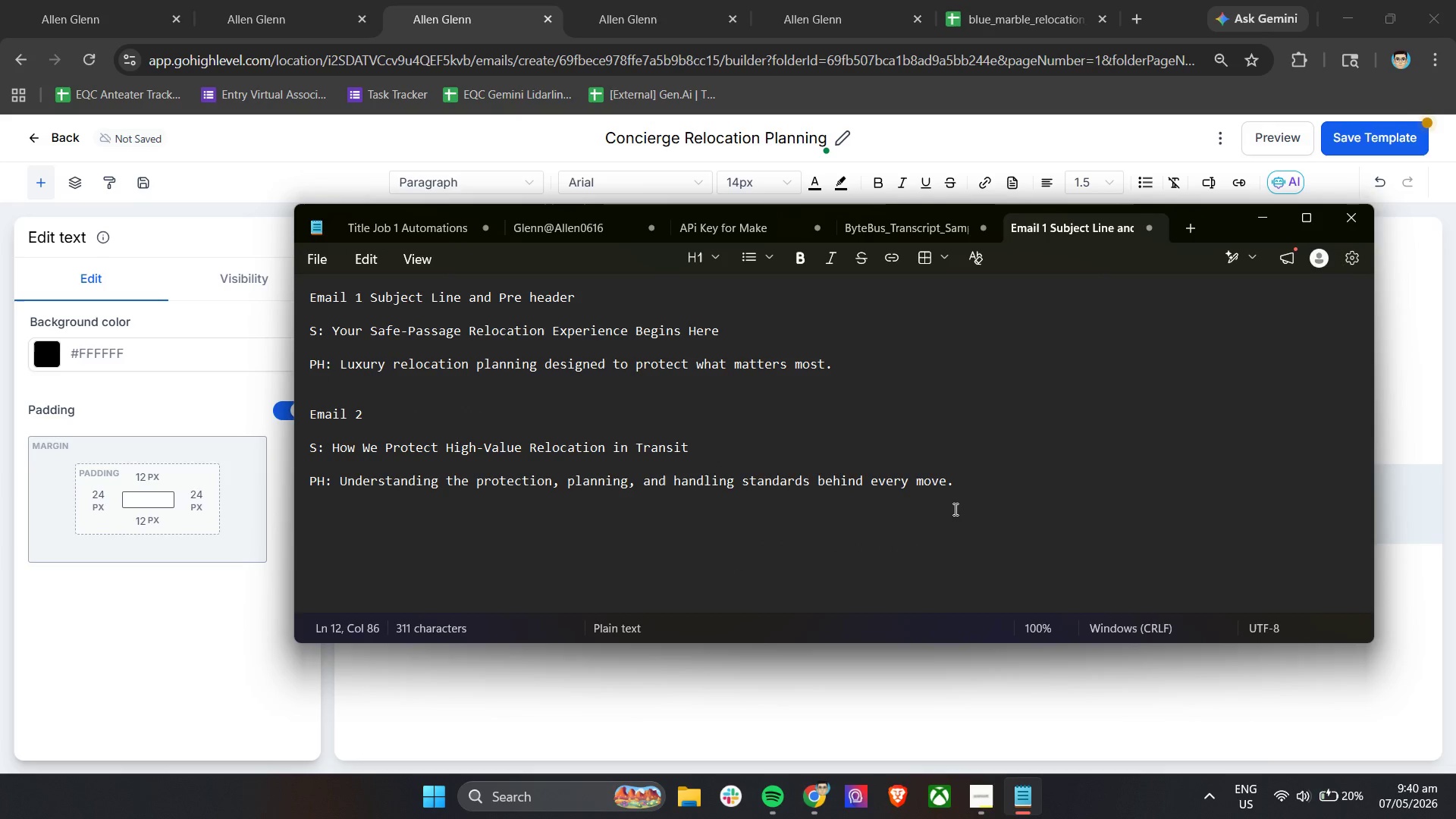 
key(Enter)
 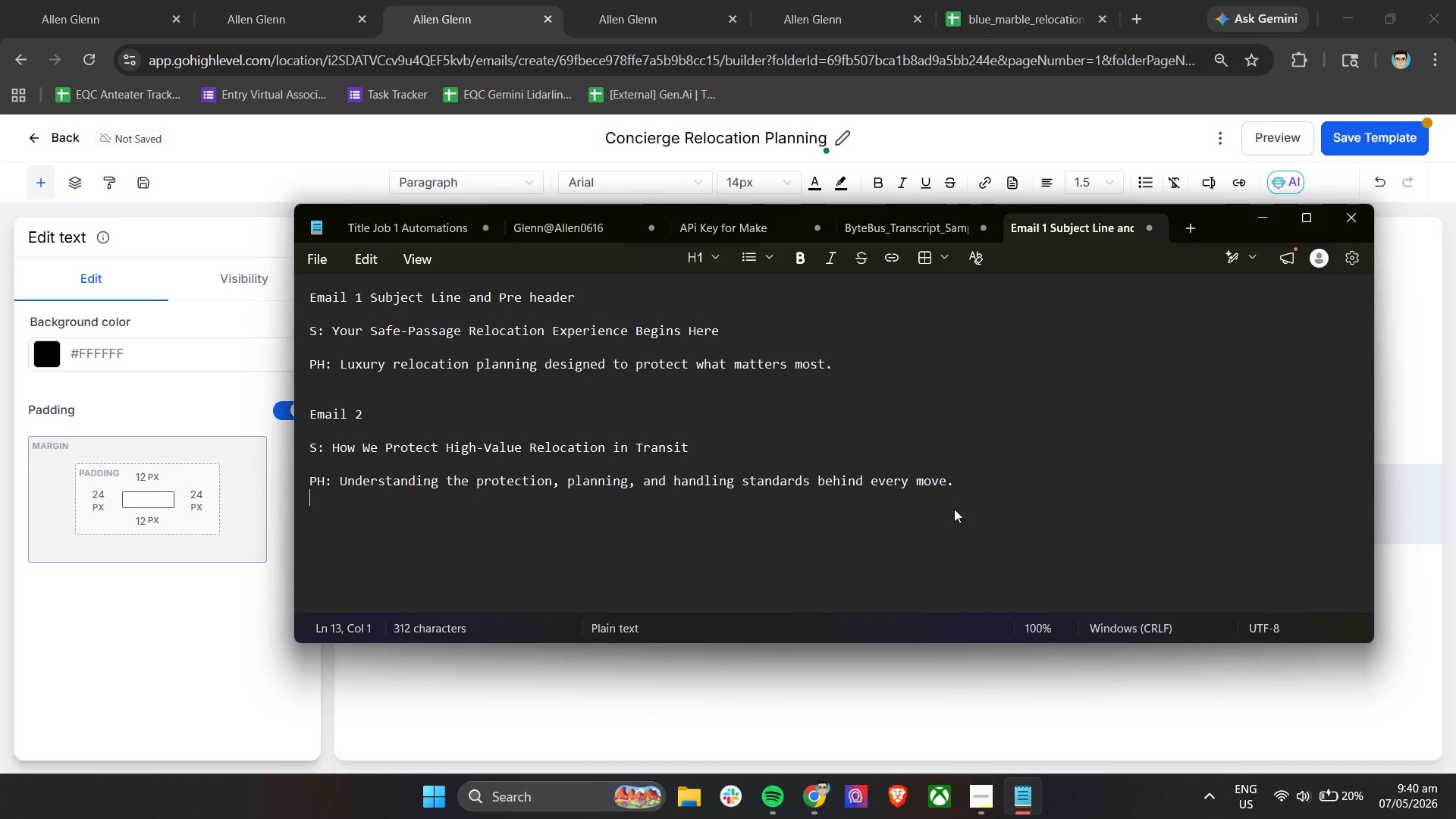 
key(Enter)
 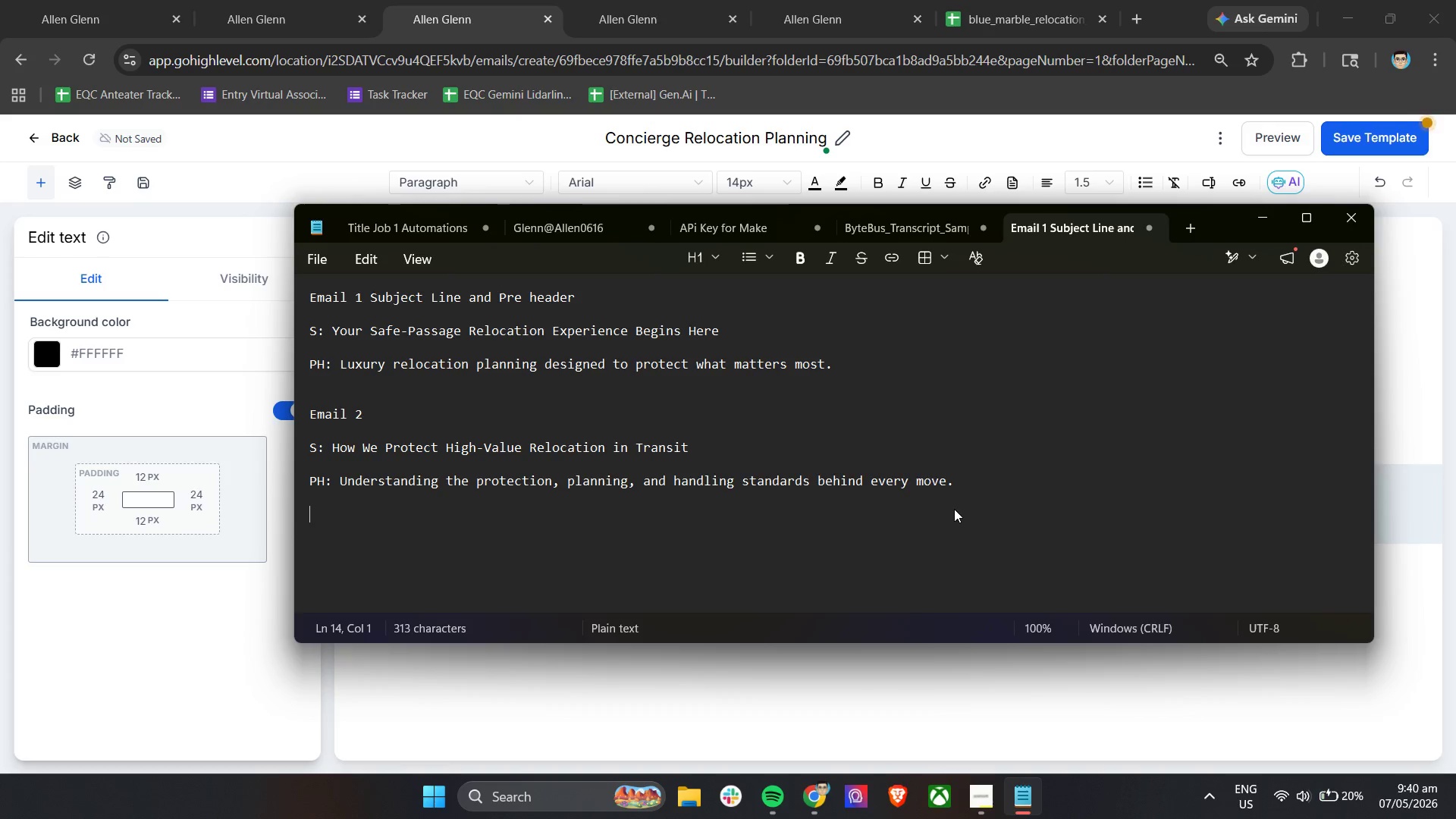 
key(Enter)
 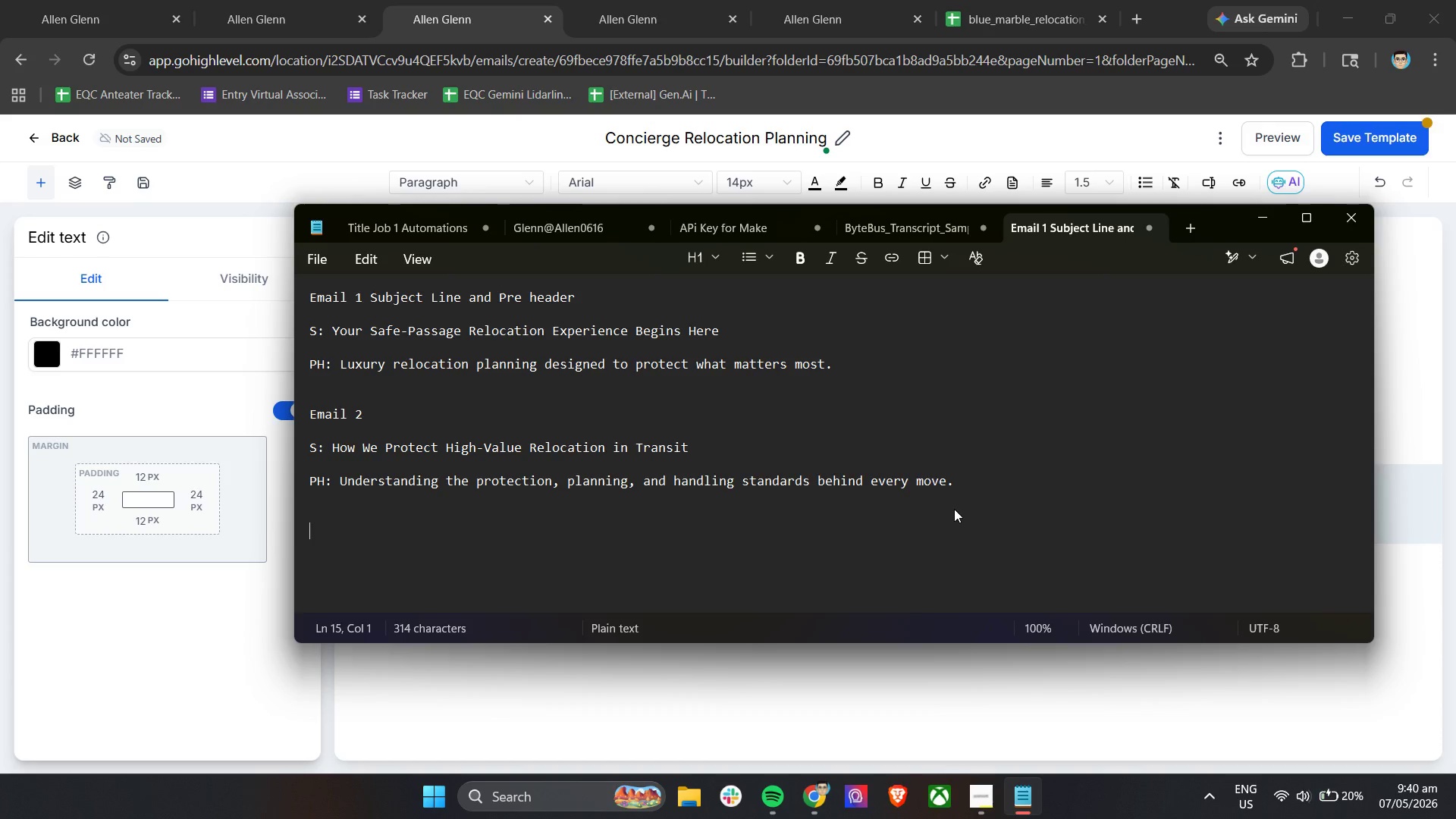 
type(Email 3)
 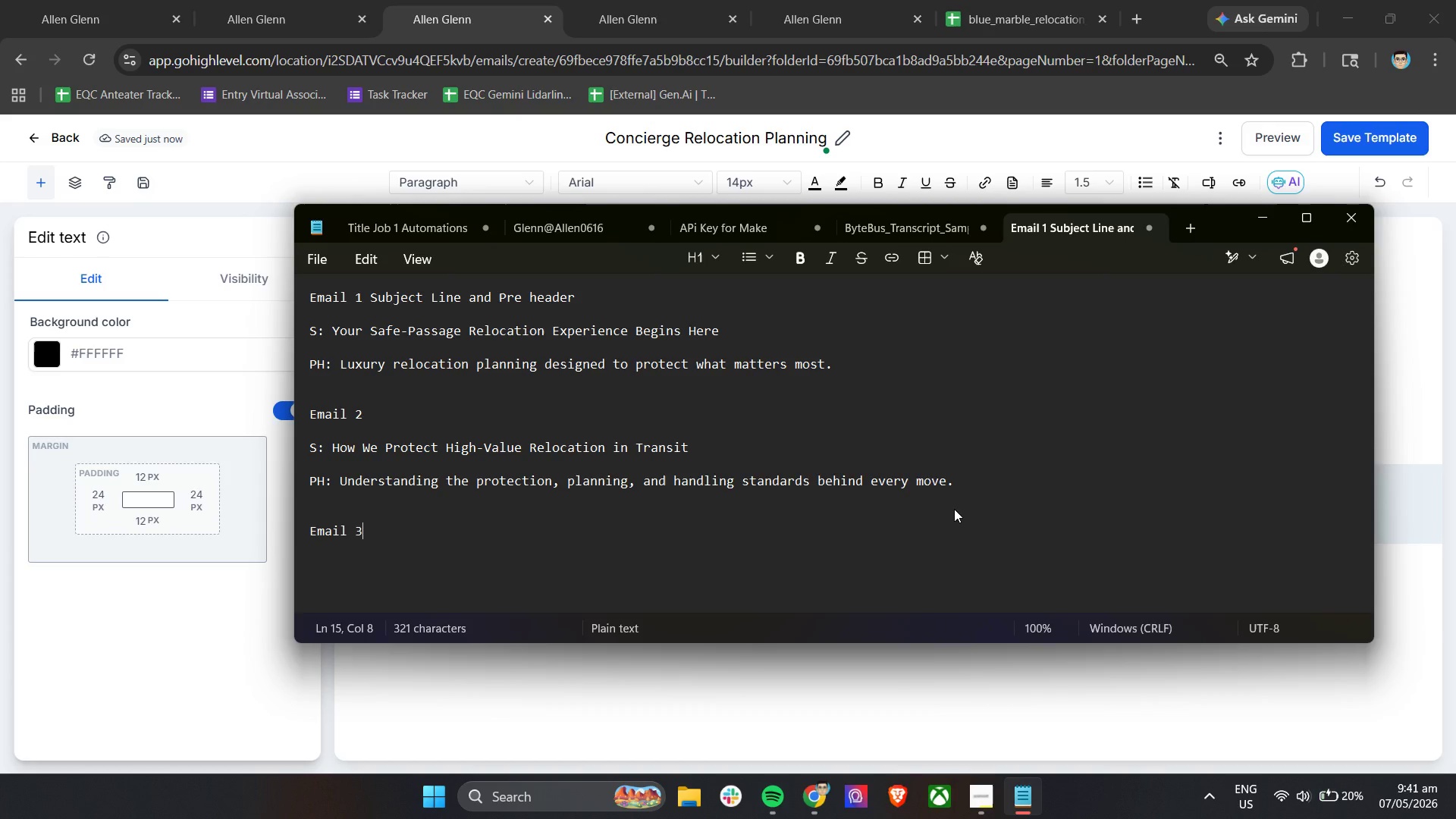 
key(Enter)
 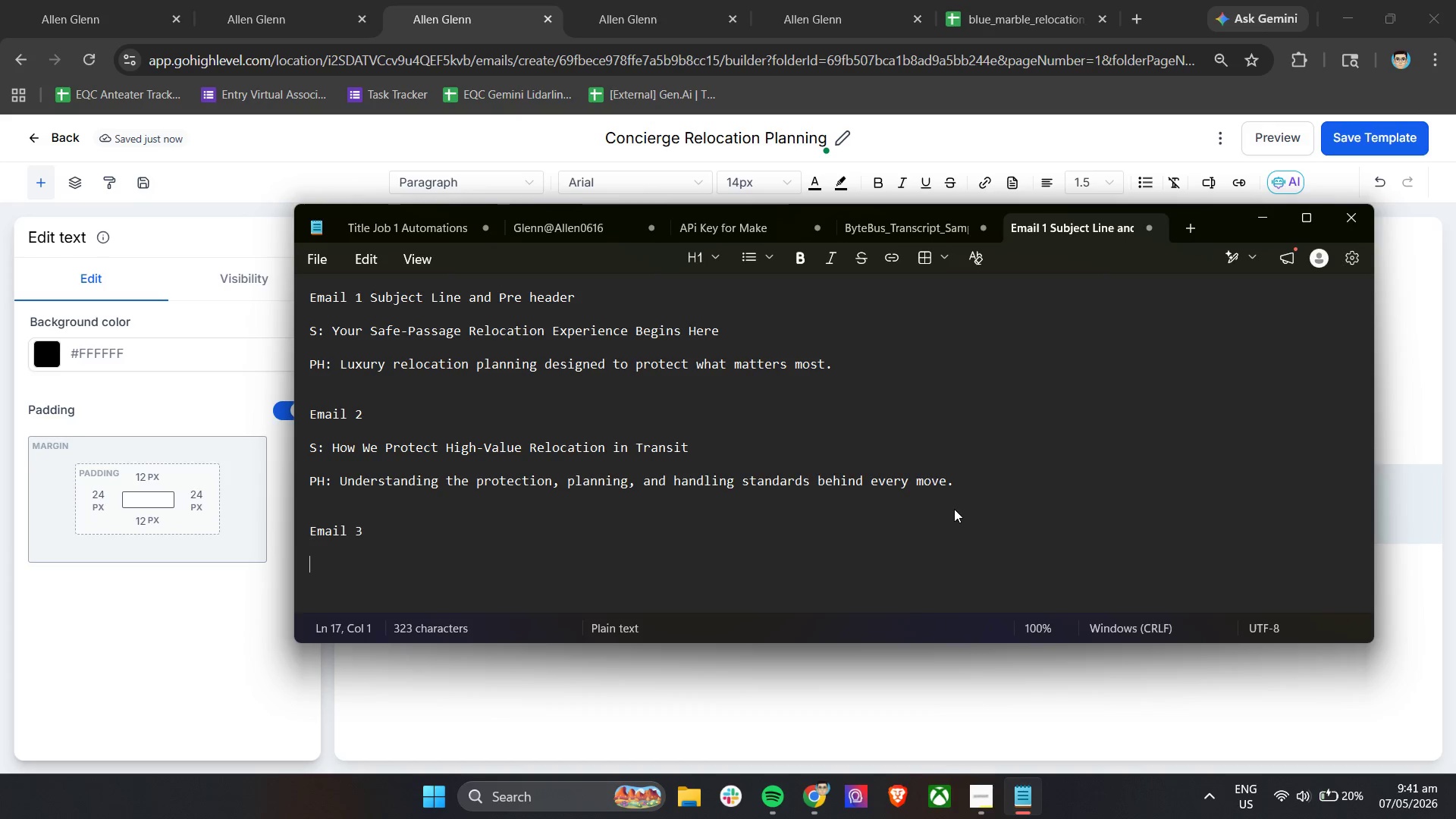 
key(Enter)
 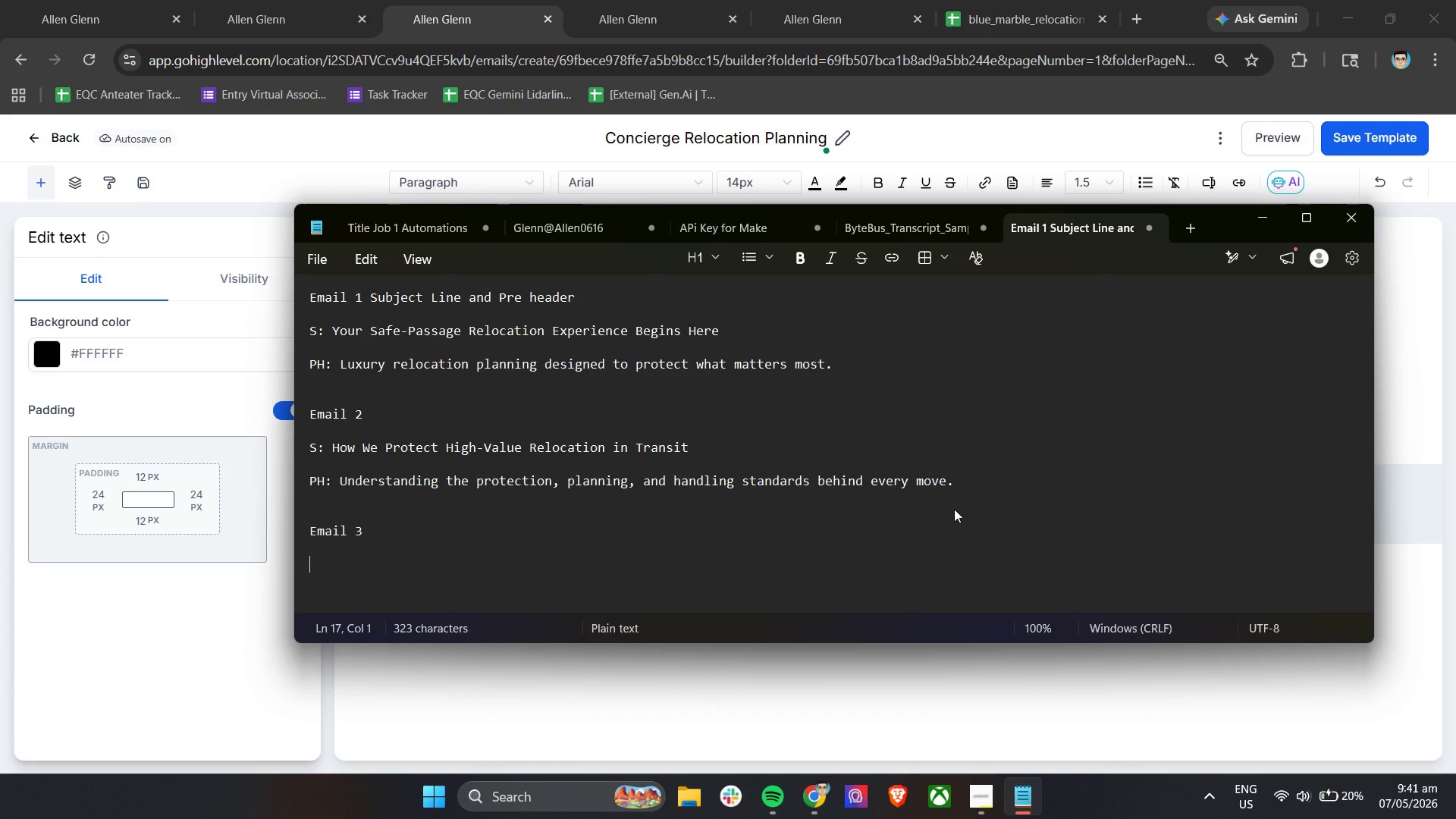 
type(What to Expect During Your Luxury Relocation Journey)
 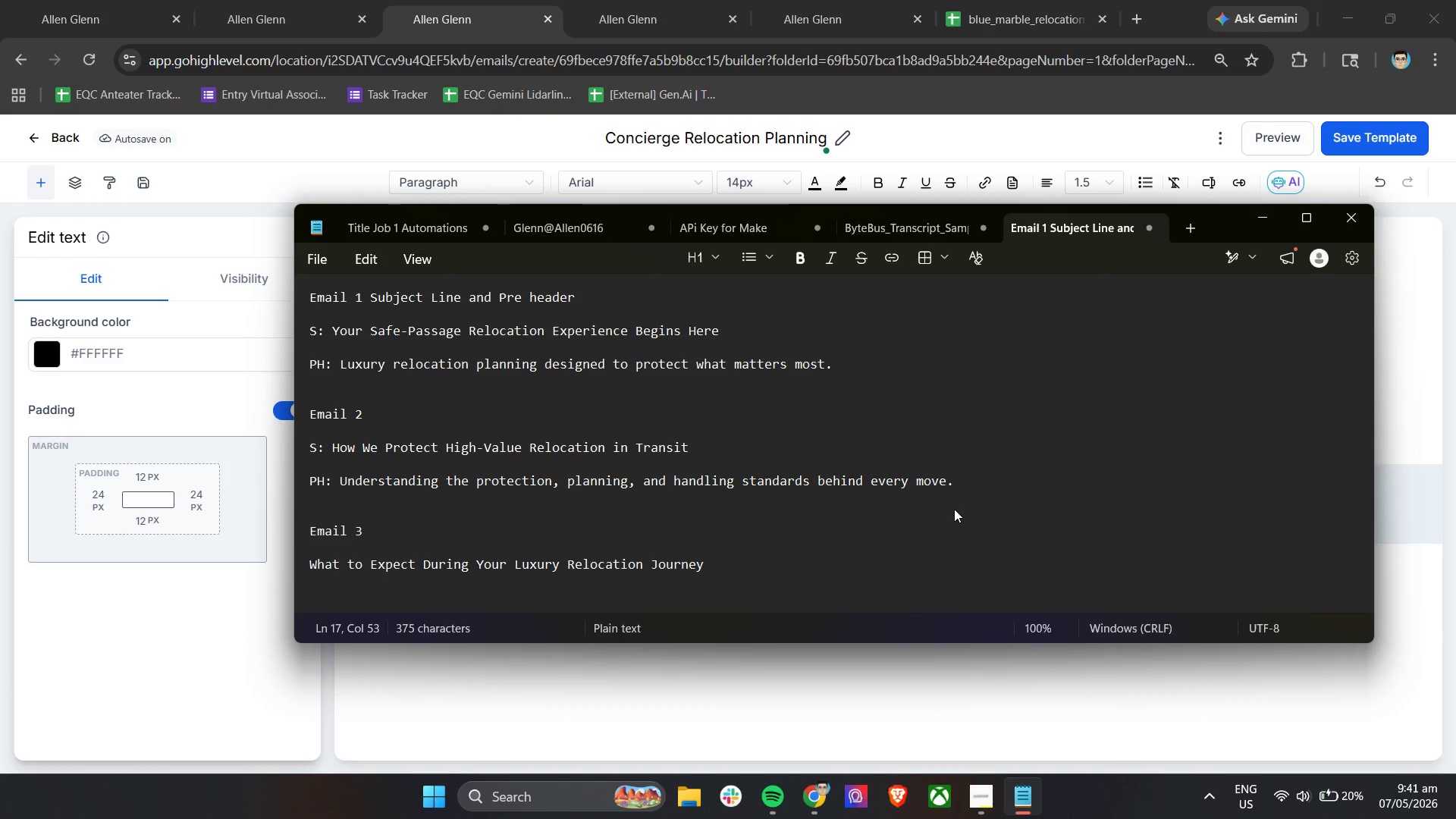 
left_click([313, 566])
 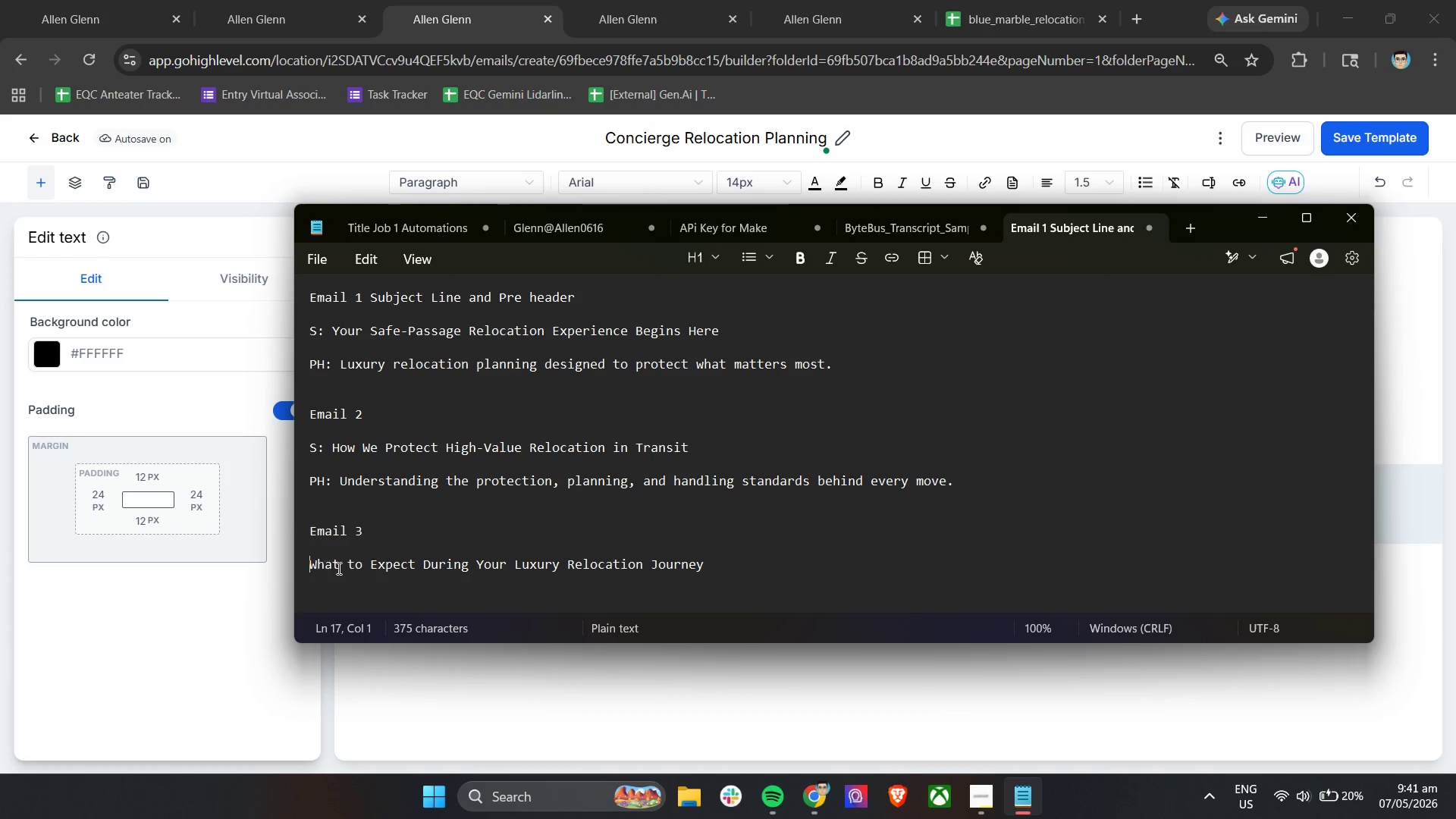 
key(Shift+ShiftLeft)
 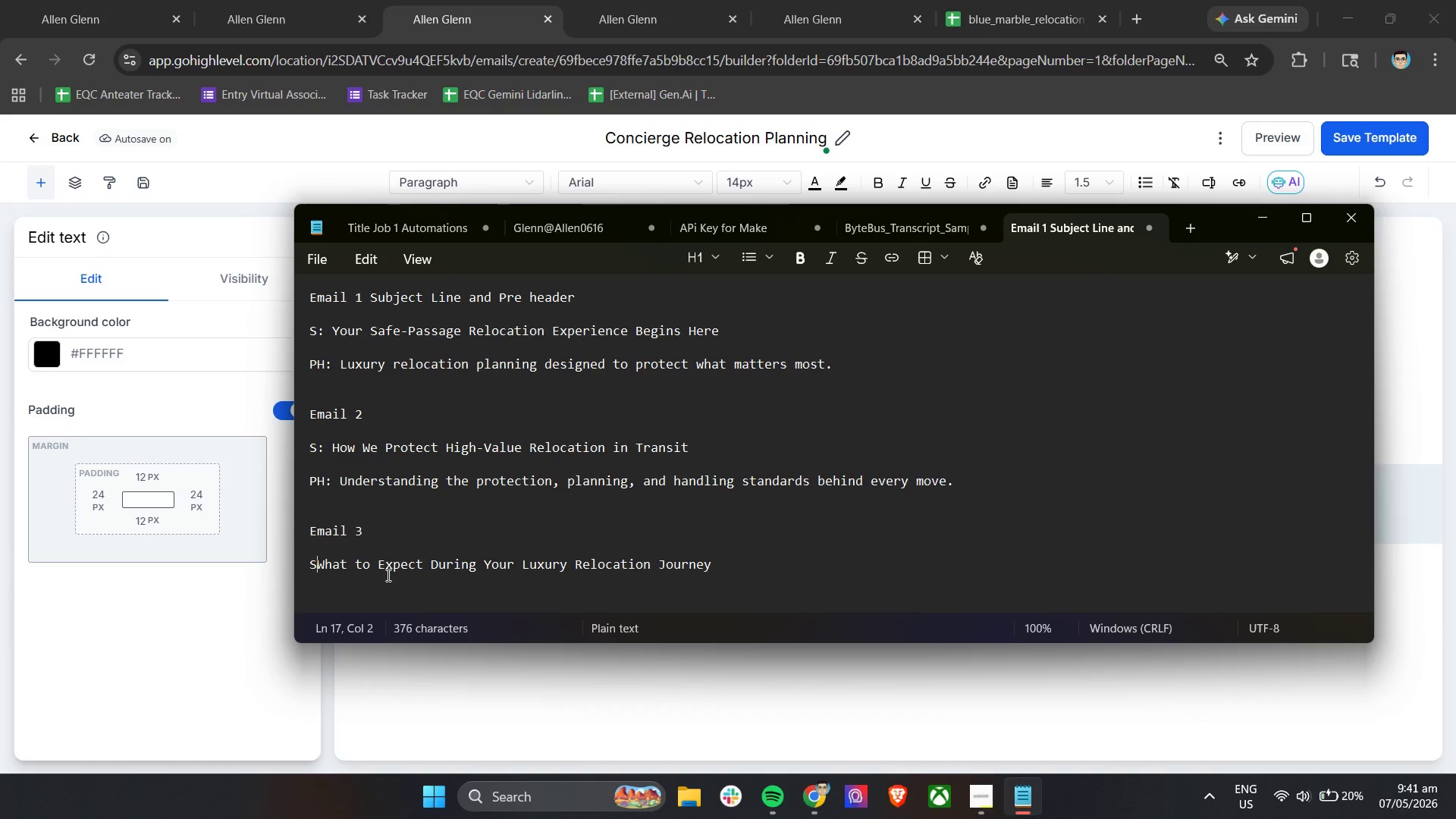 
key(Shift+S)
 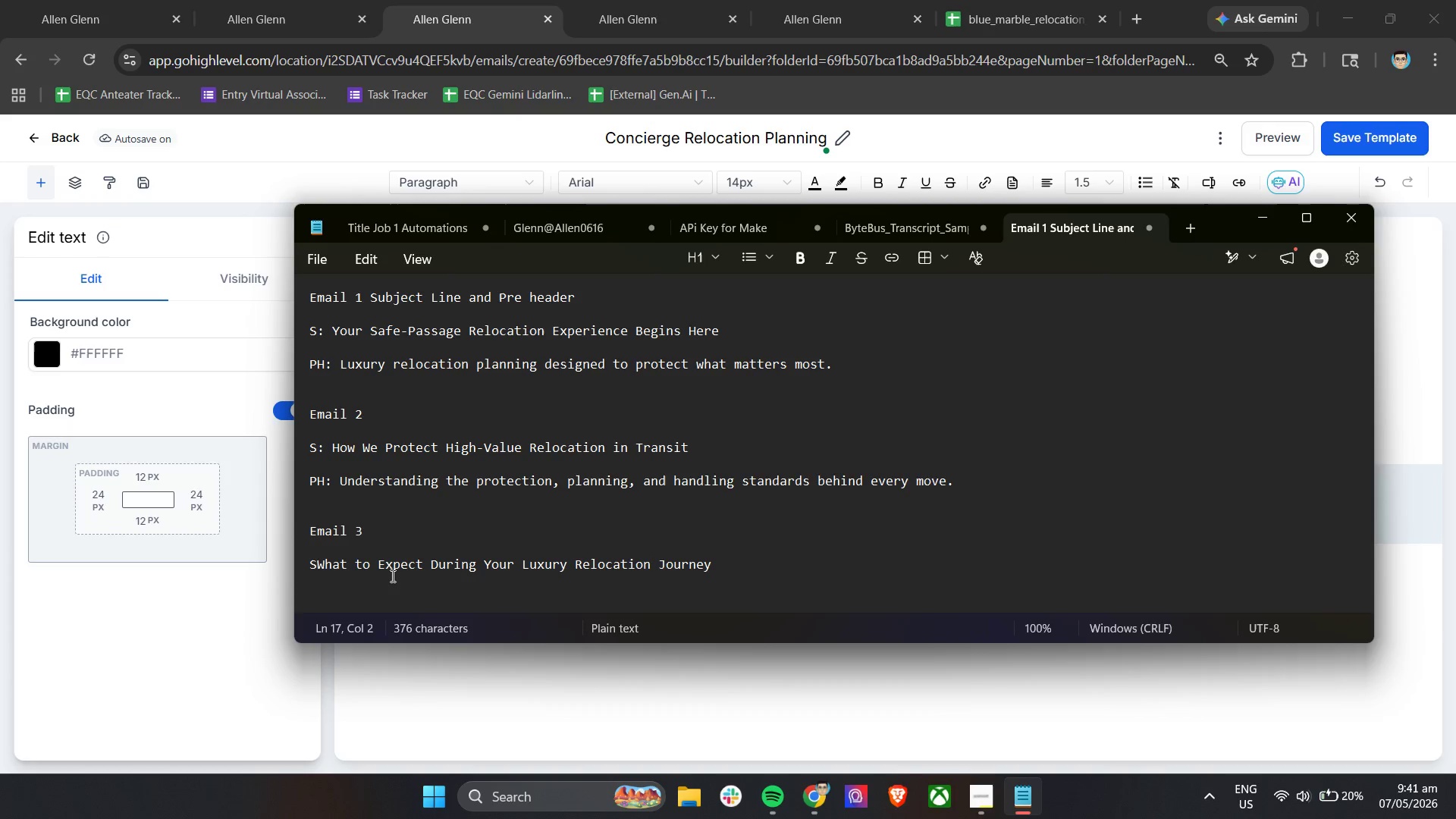 
key(Shift+Semicolon)
 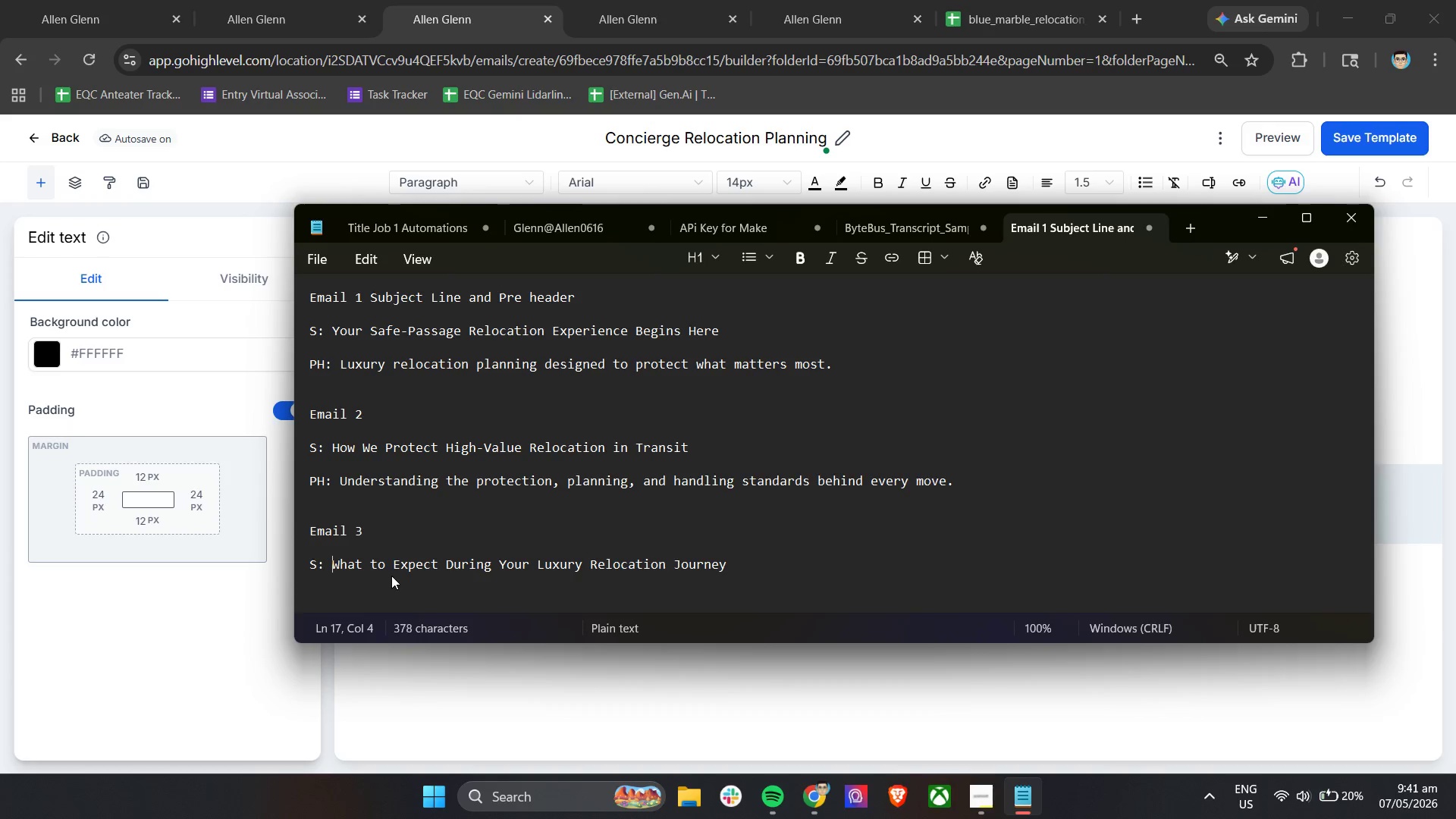 
key(Space)
 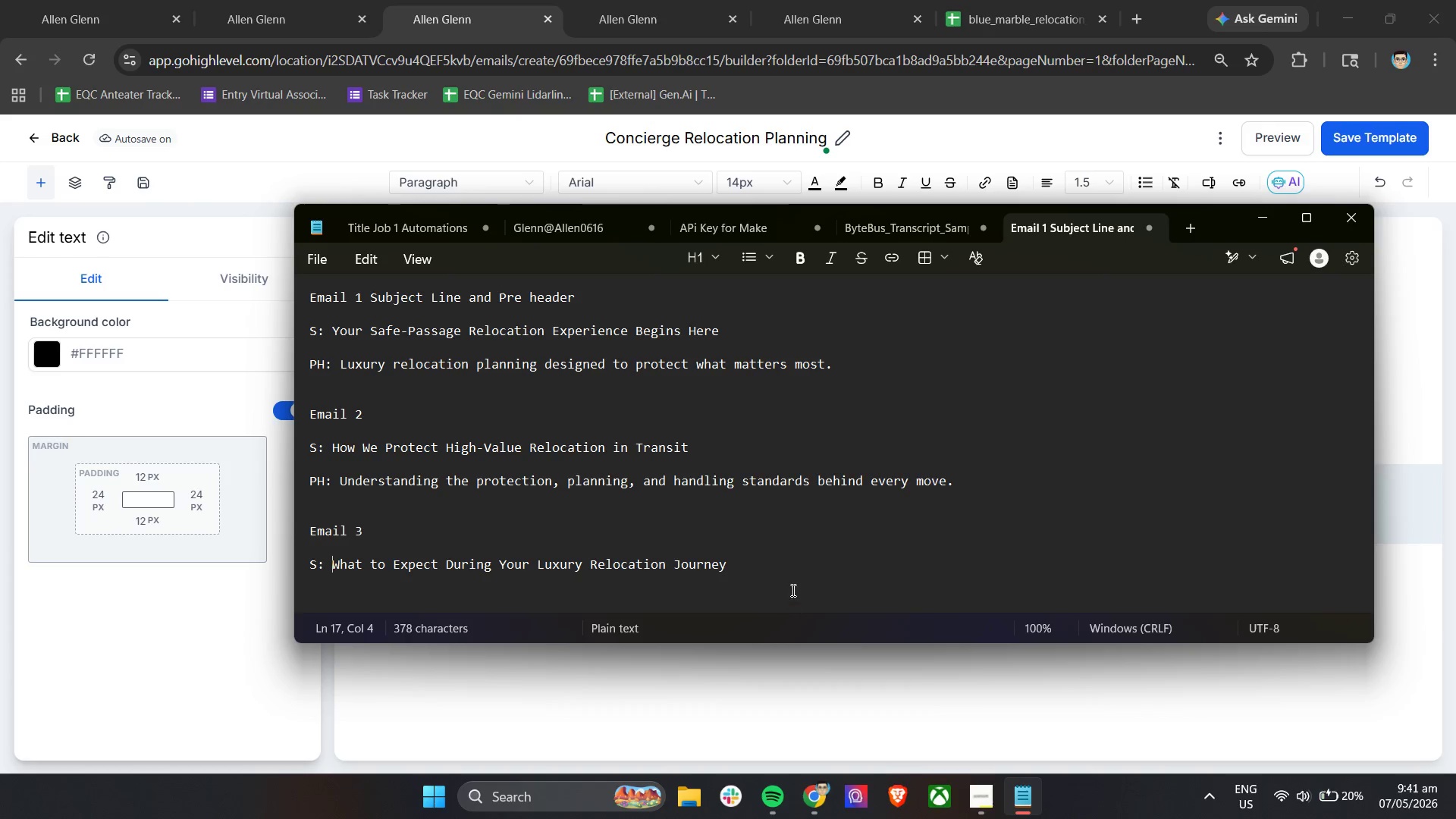 
left_click([783, 569])
 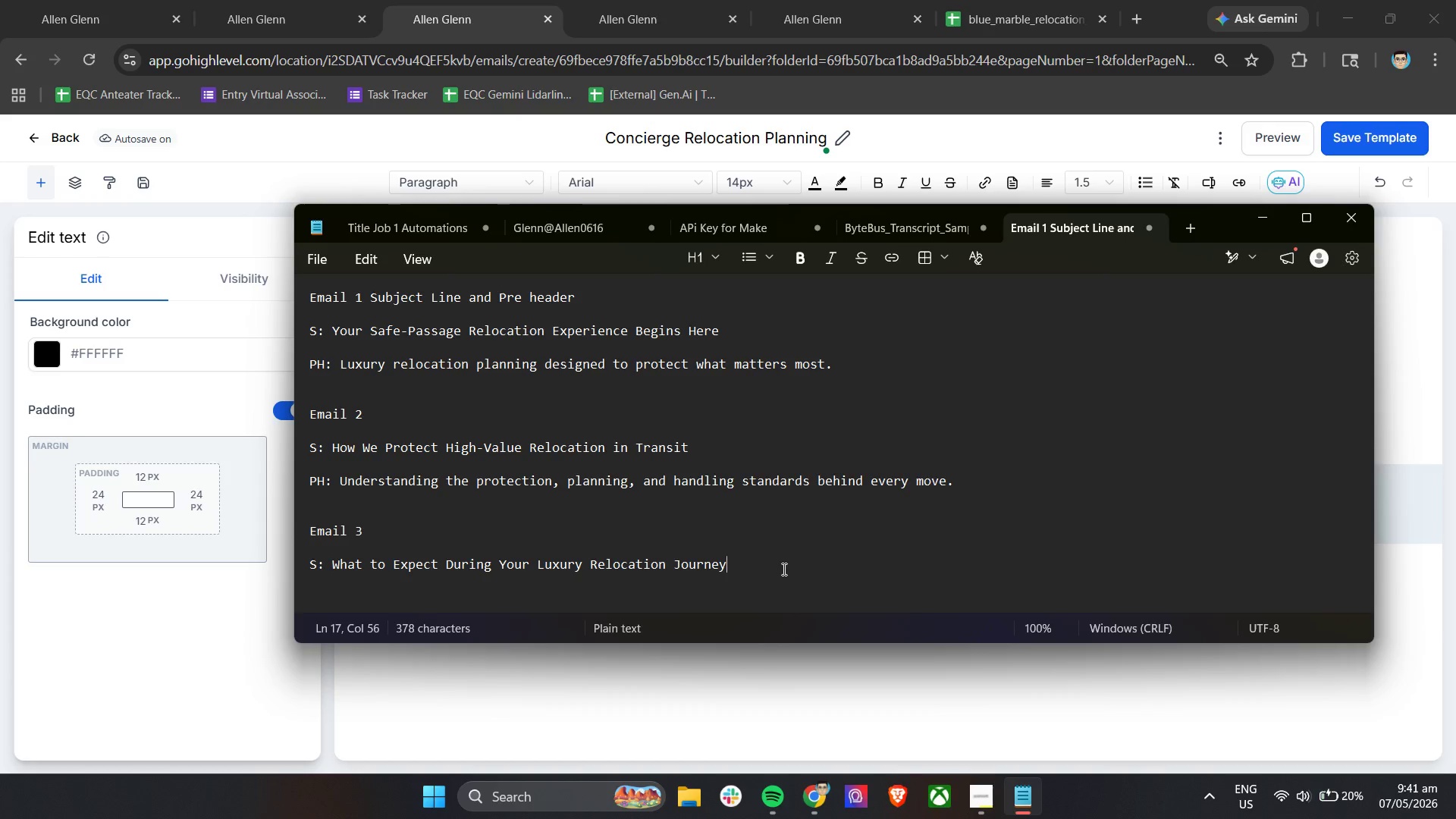 
key(Enter)
 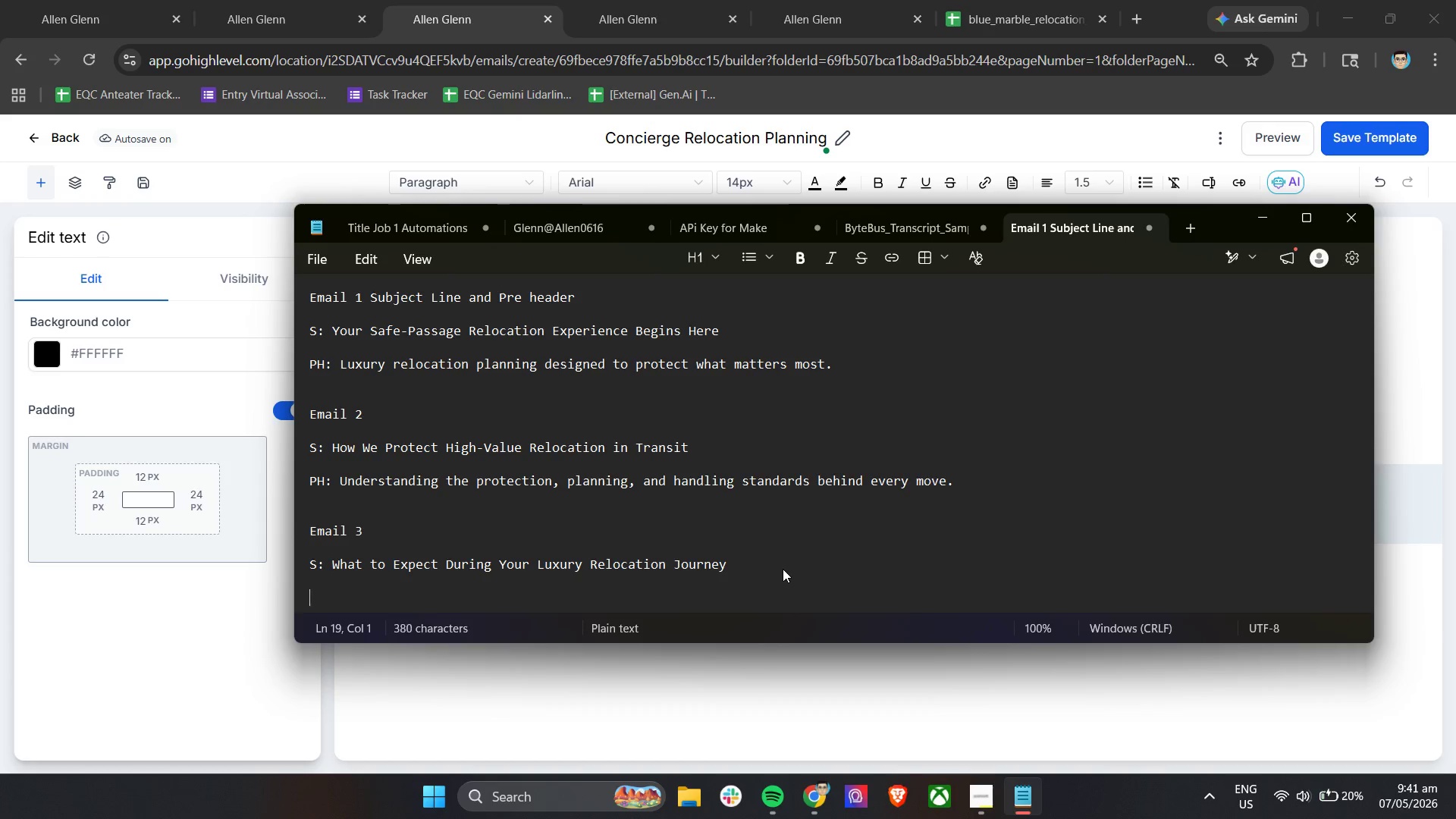 
key(Enter)
 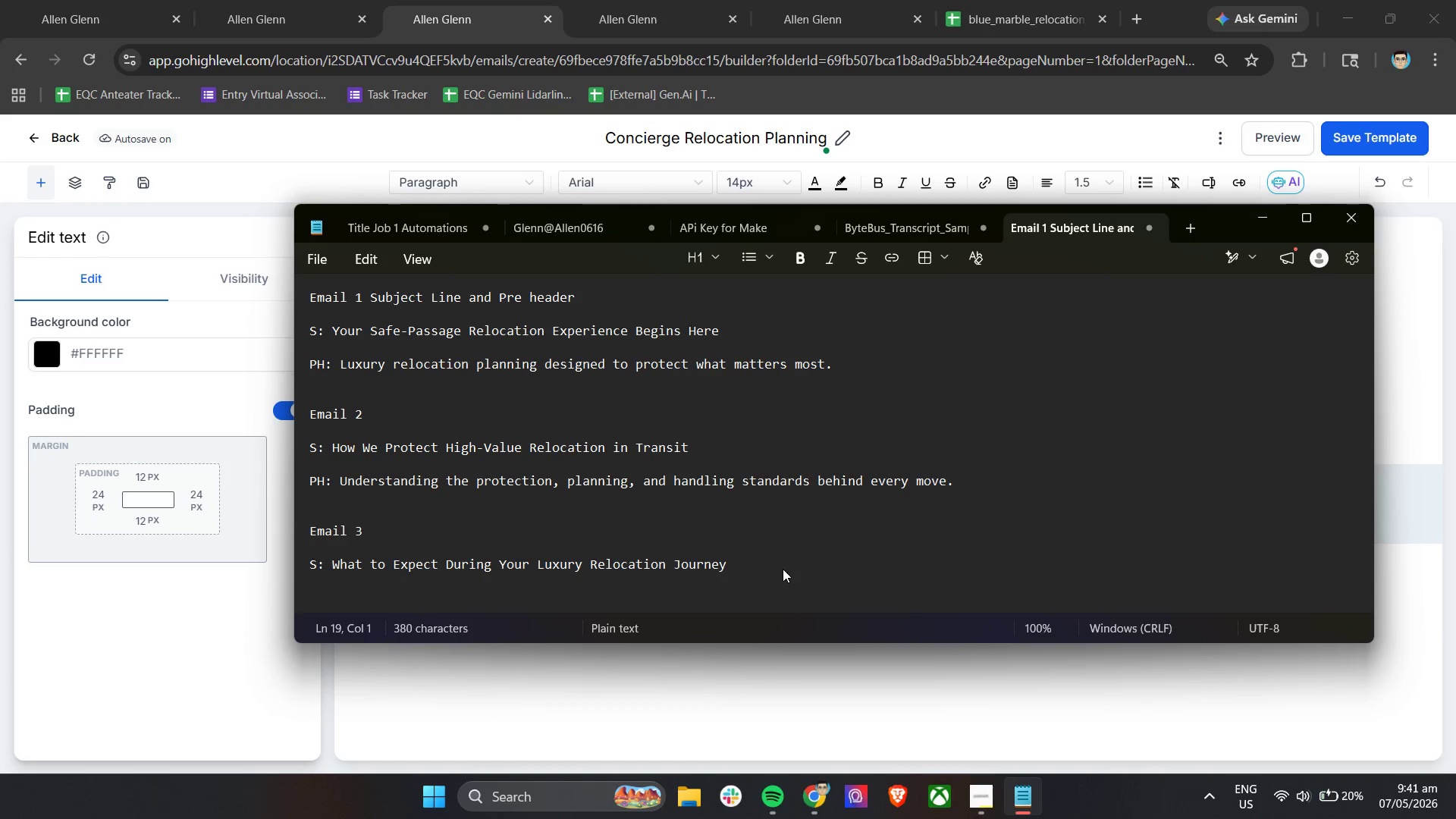 
type(PH: )
 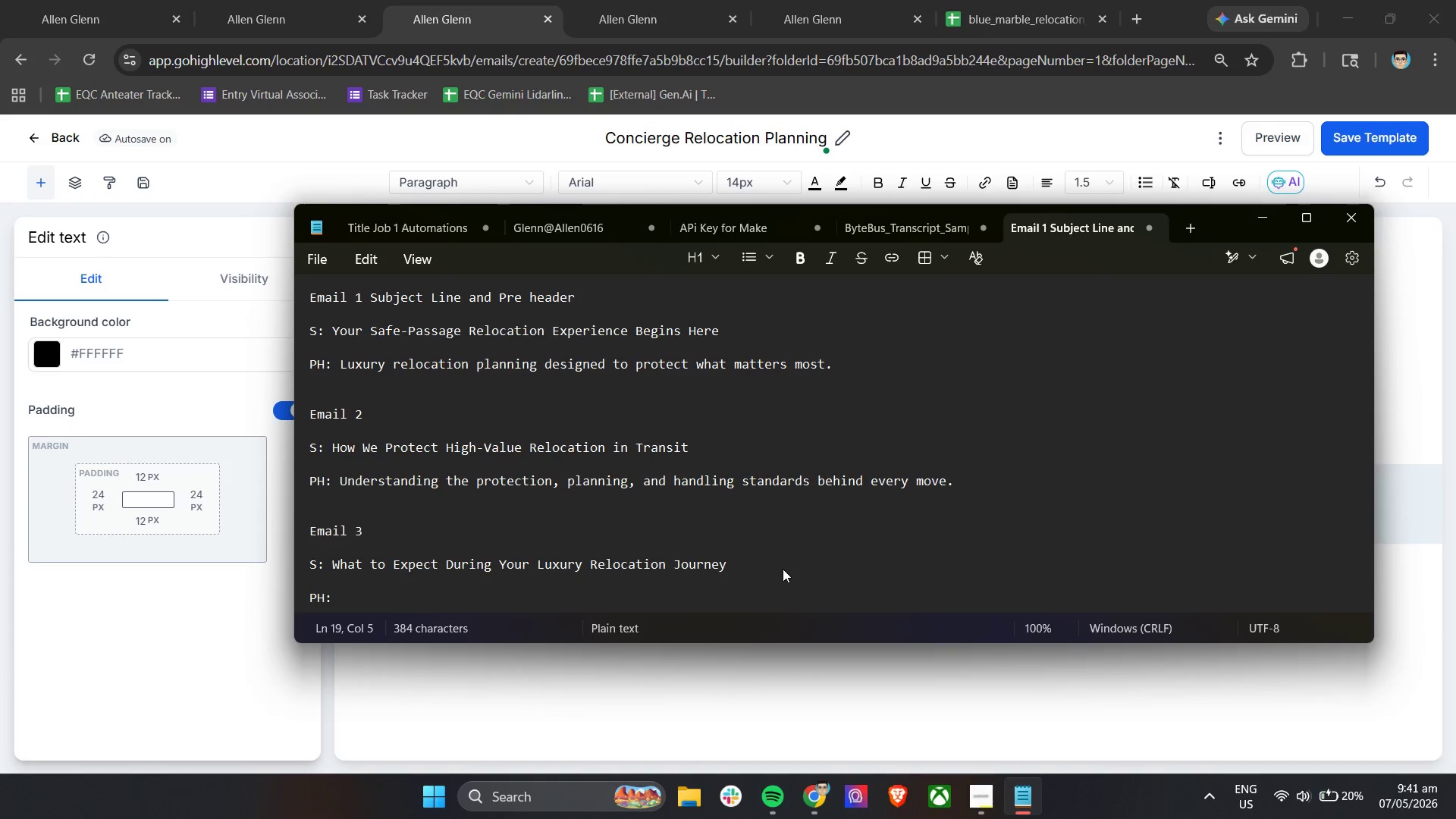 
type(A closer look at the planning )
key(Backspace)
type(, coordination, and support behind every move.)
 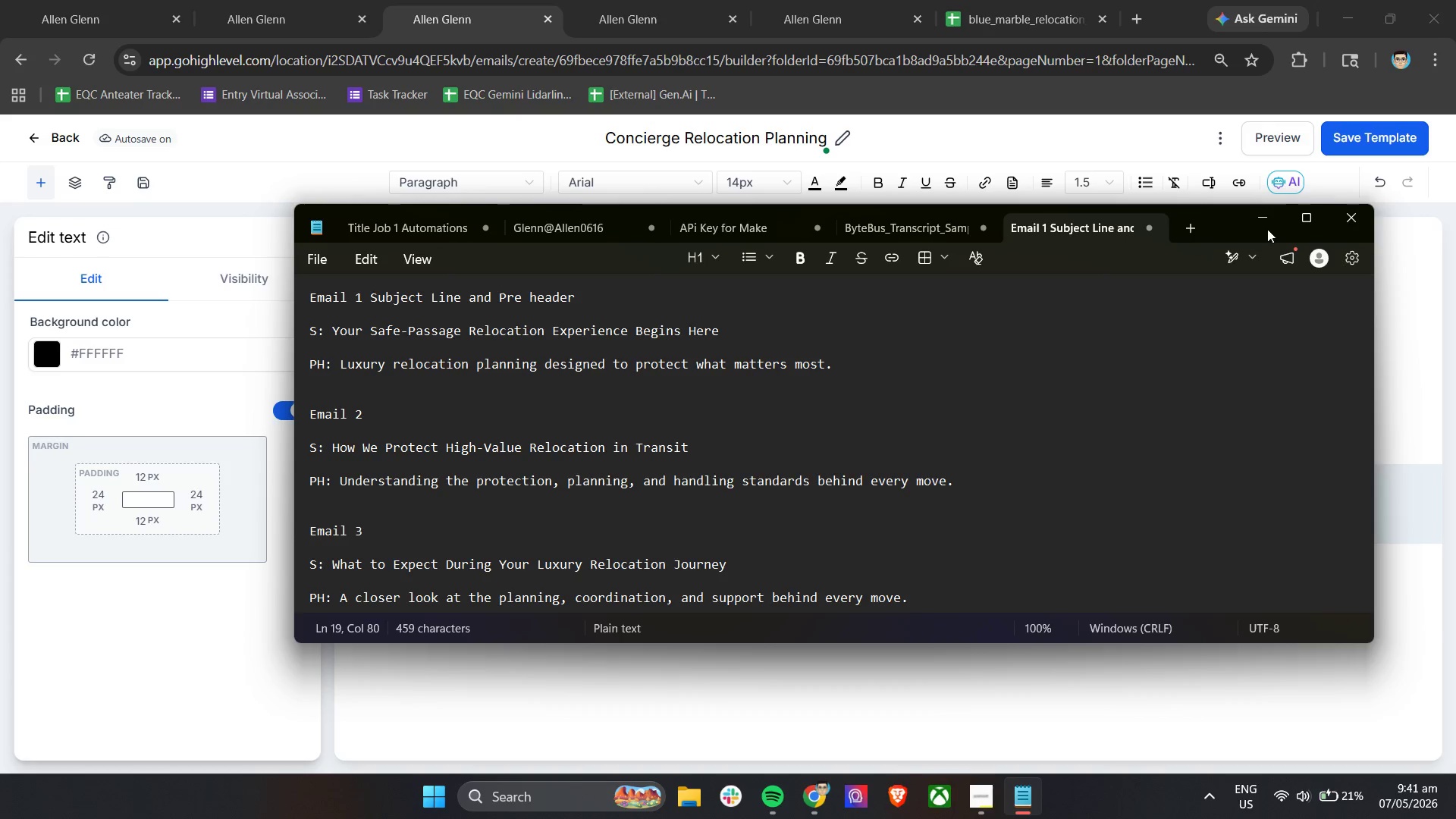 
left_click([1265, 220])
 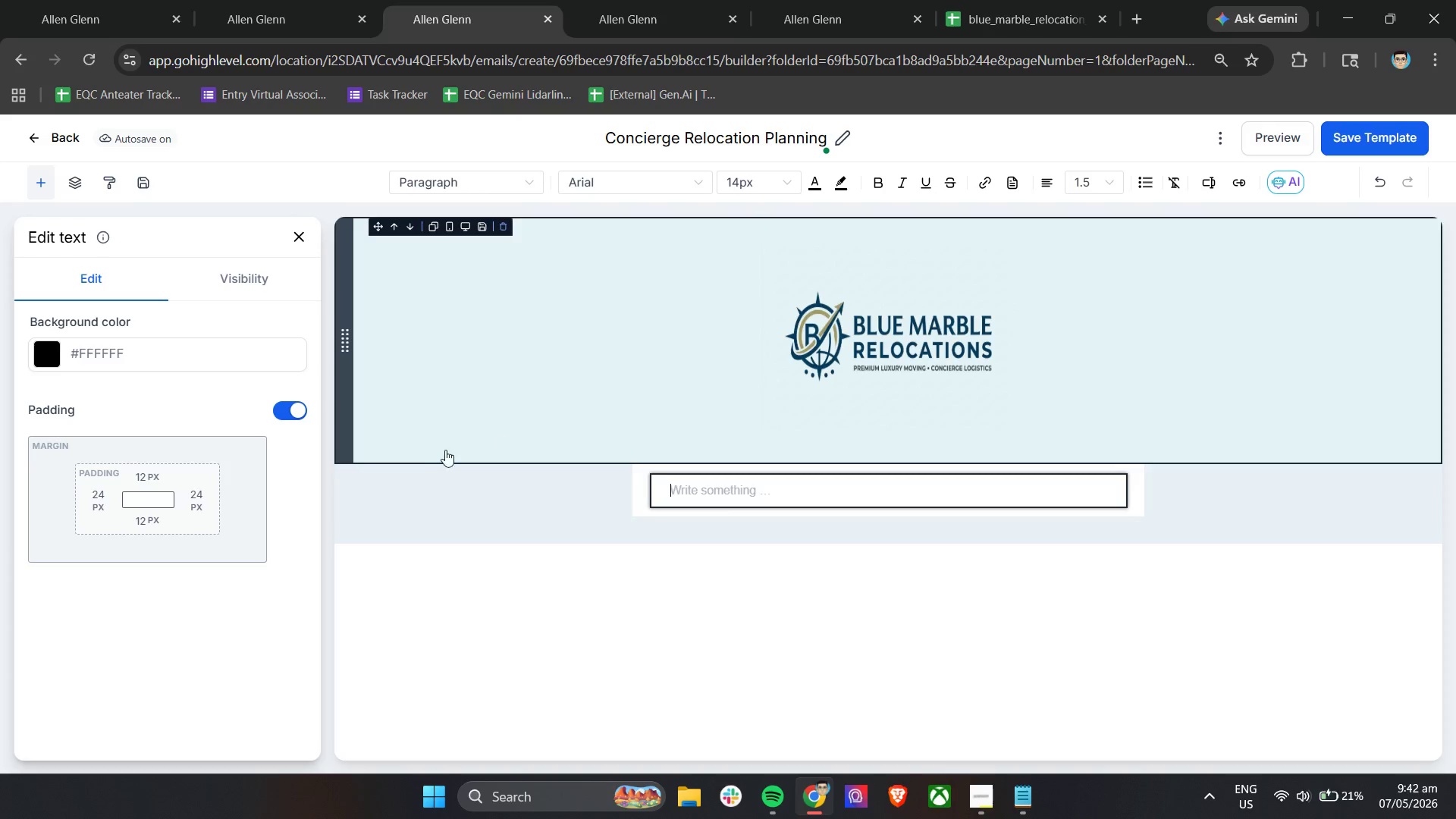 
left_click([447, 482])
 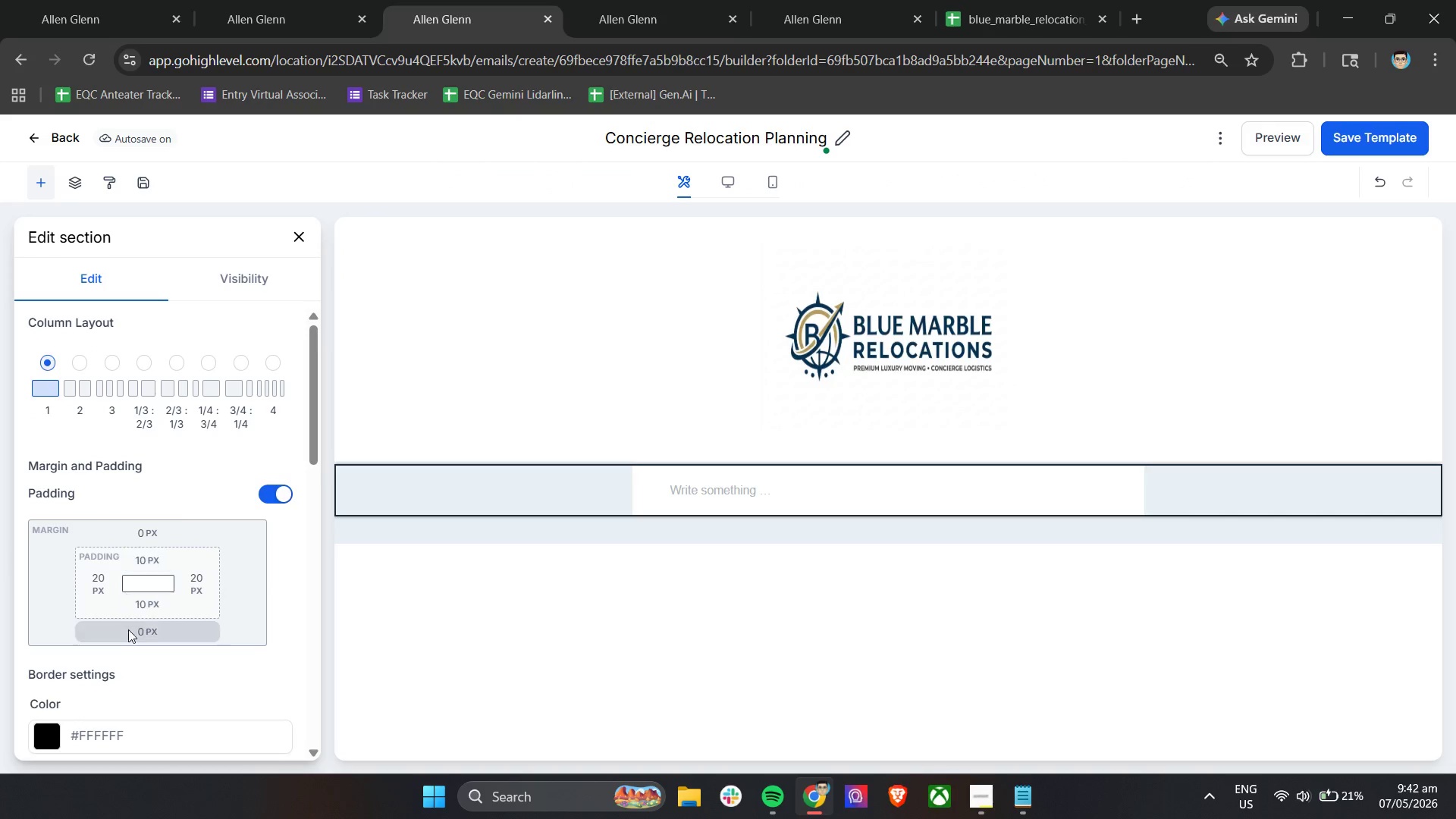 
scroll: coordinate [154, 613], scroll_direction: down, amount: 5.0
 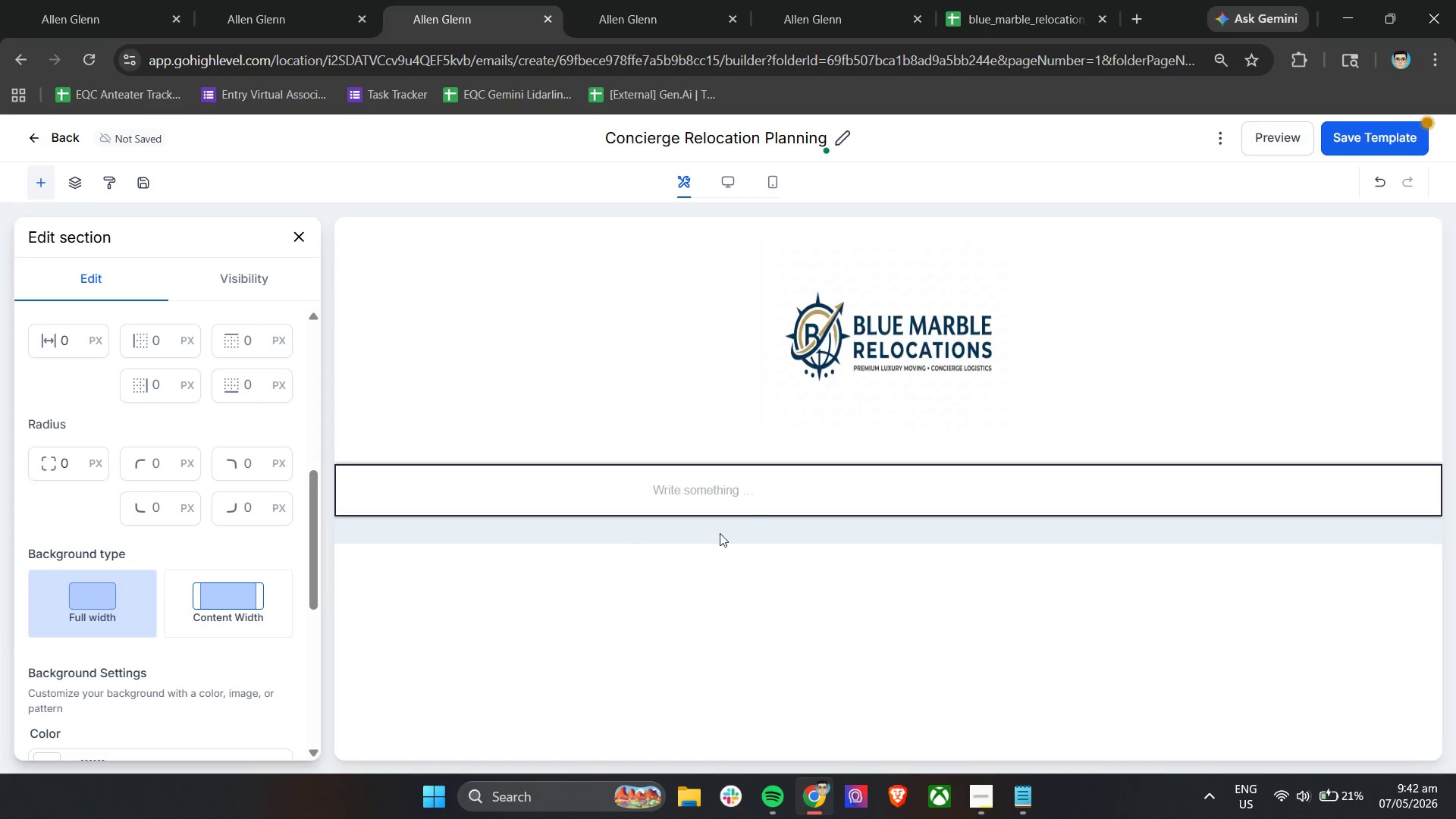 
left_click([766, 487])
 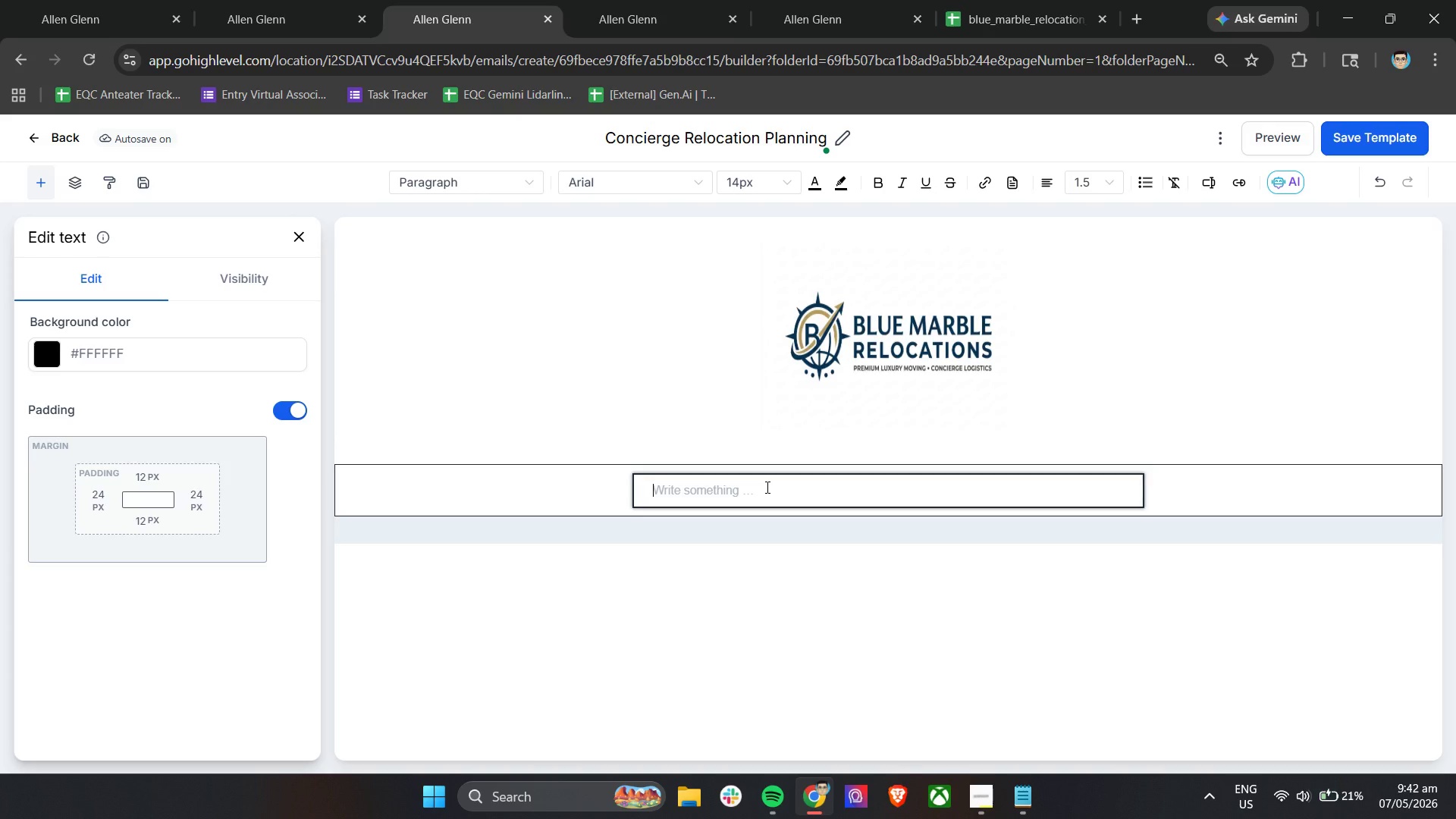 
wait(24.22)
 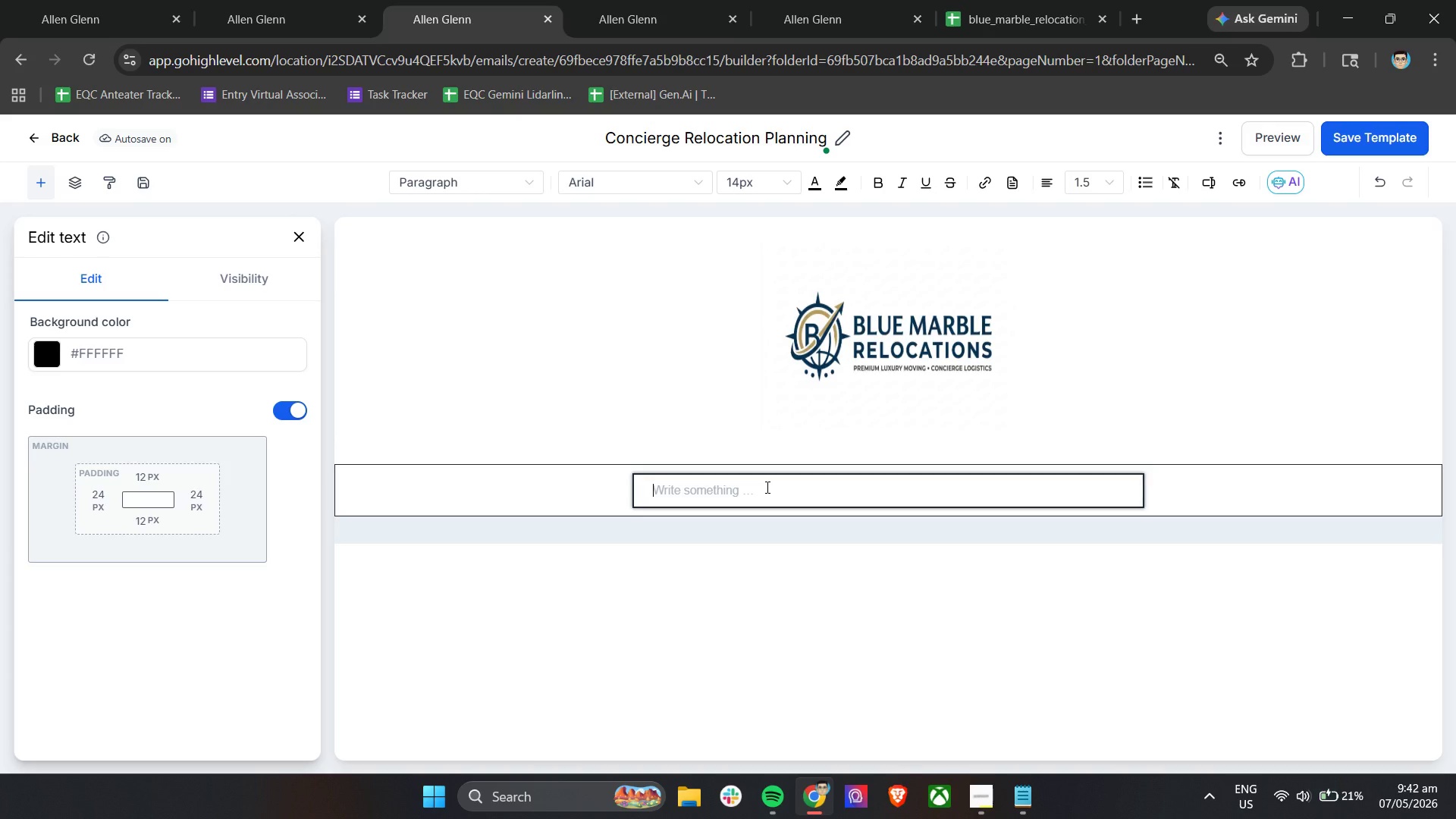 
scroll: coordinate [227, 488], scroll_direction: up, amount: 6.0
 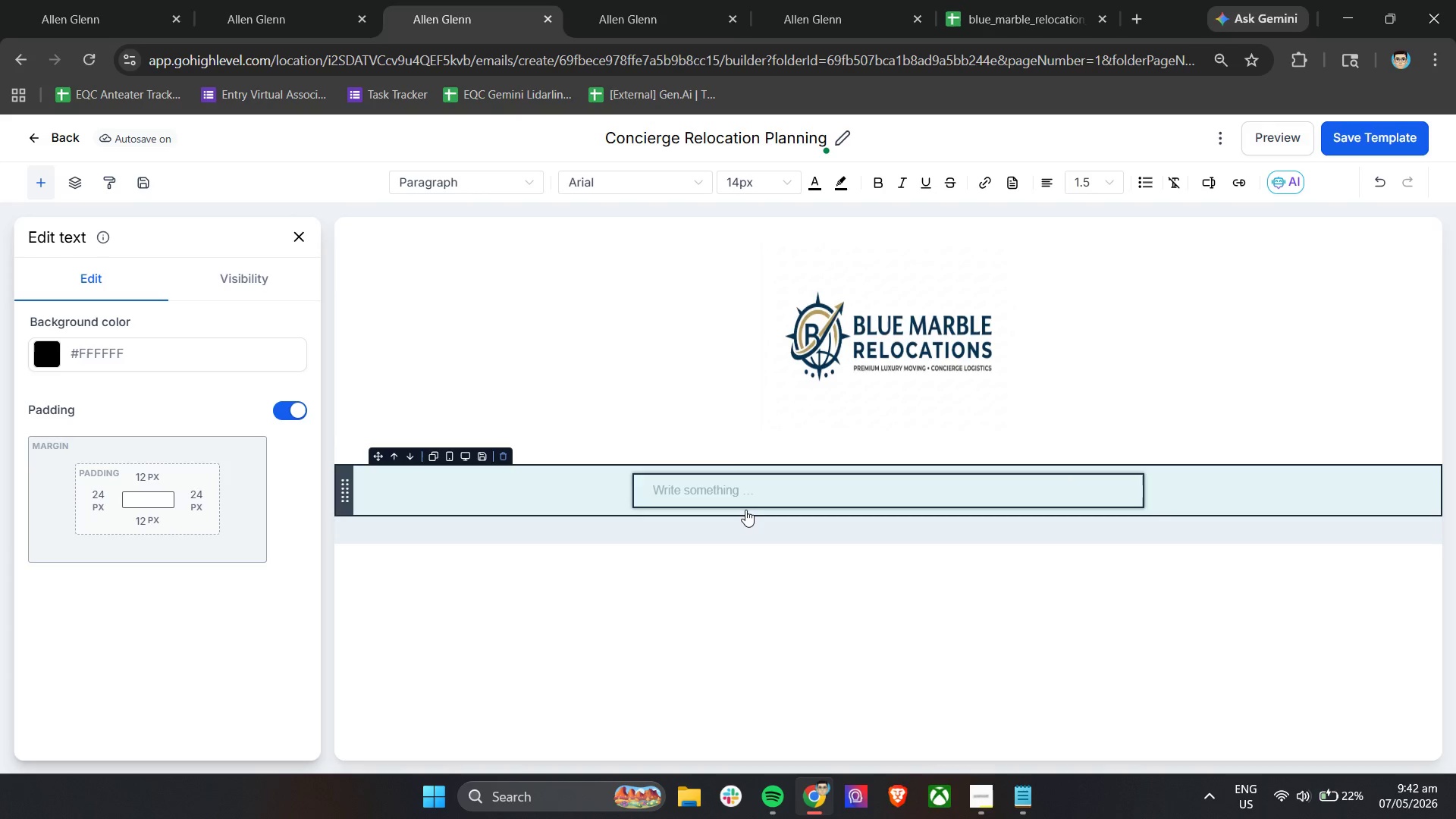 
wait(6.51)
 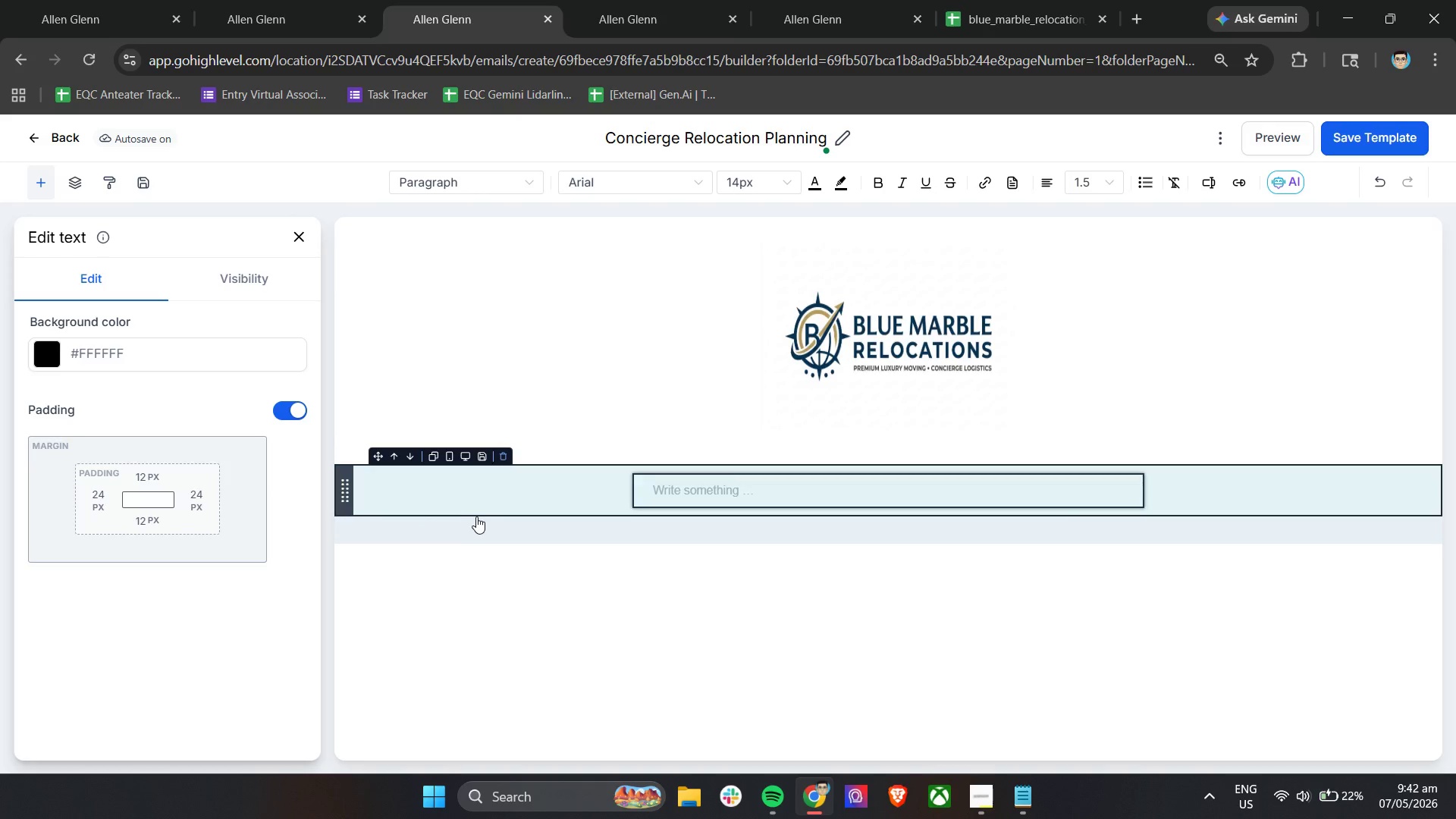 
double_click([796, 489])
 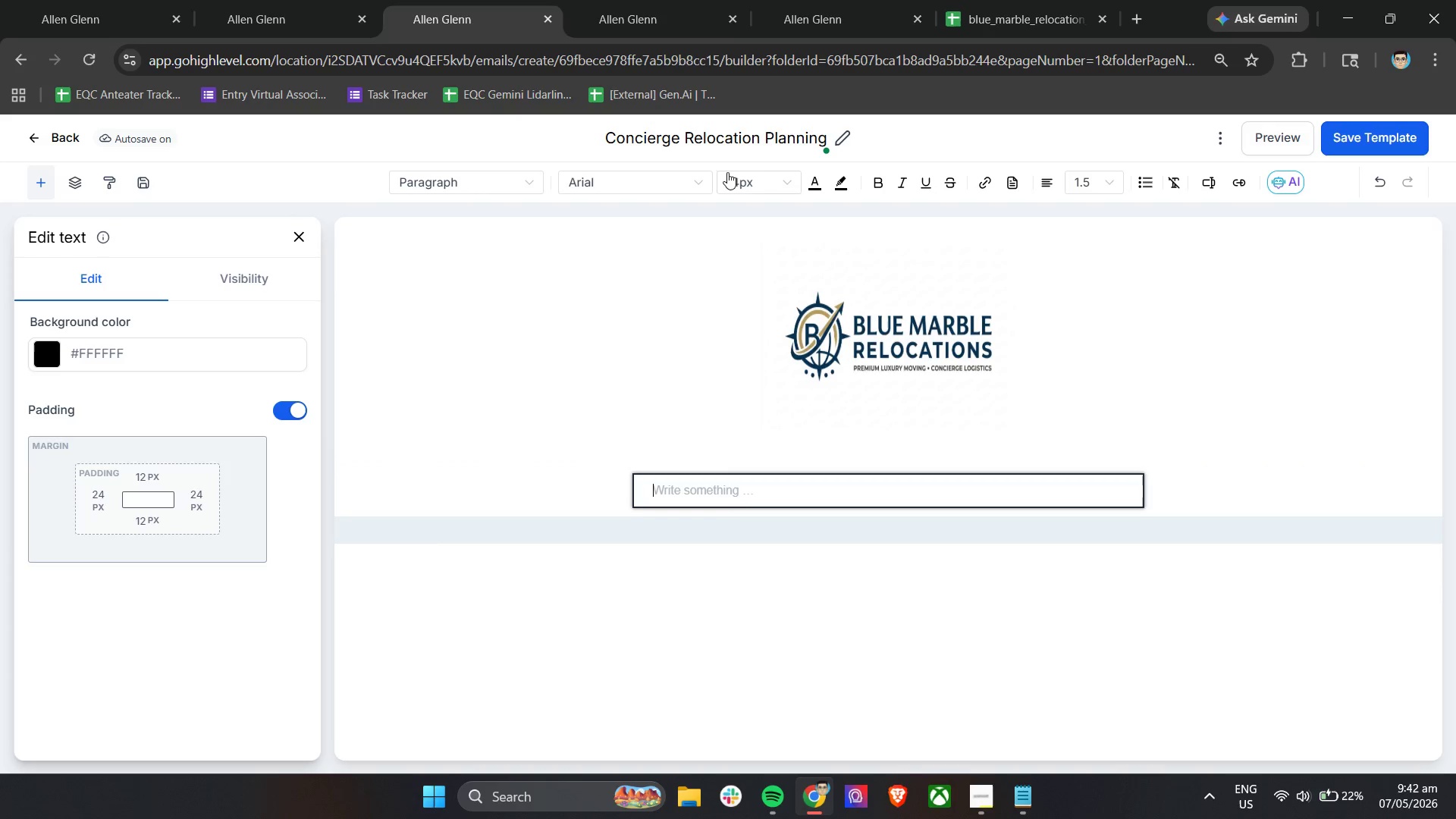 
left_click([739, 172])
 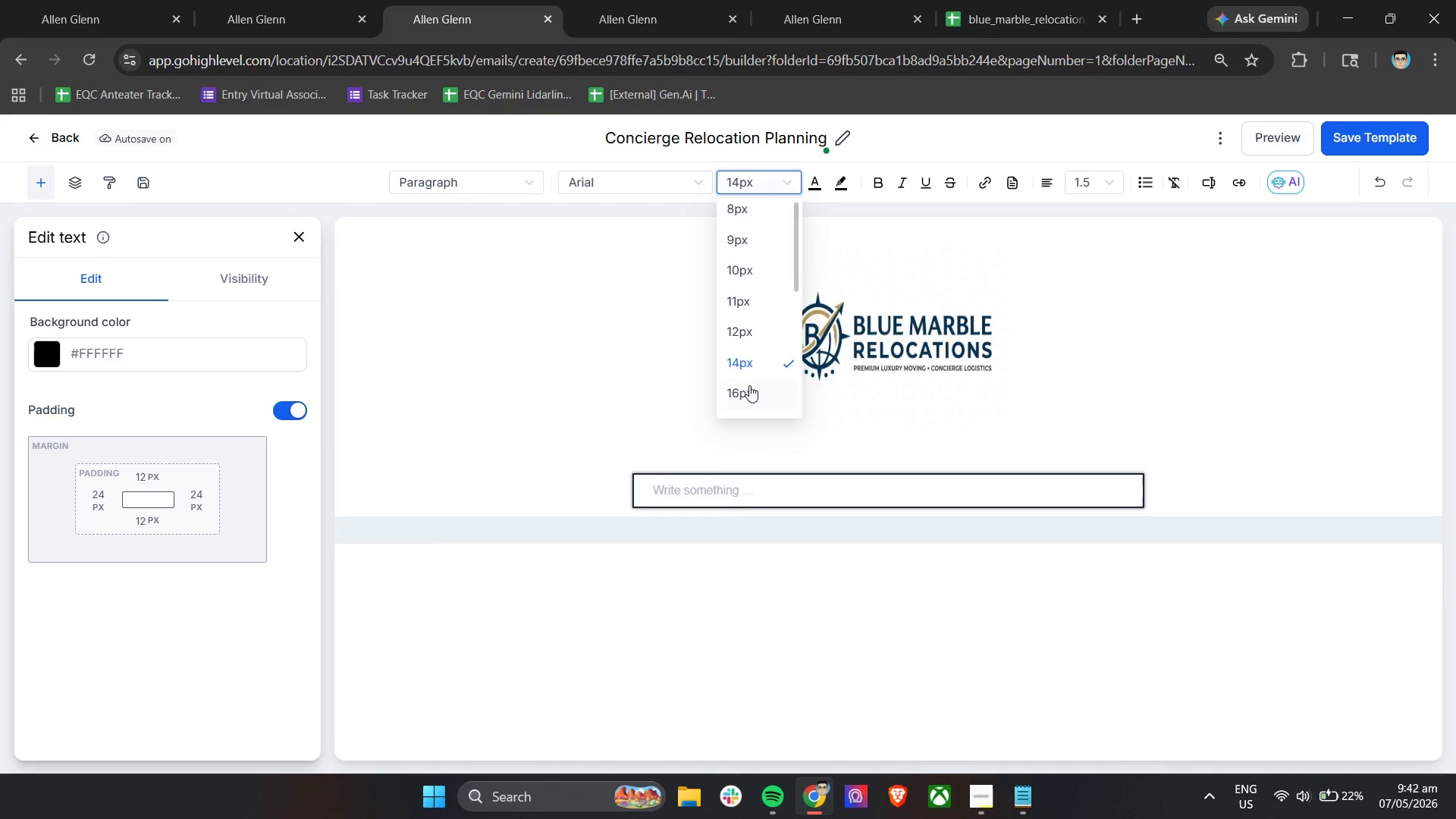 
left_click([749, 385])
 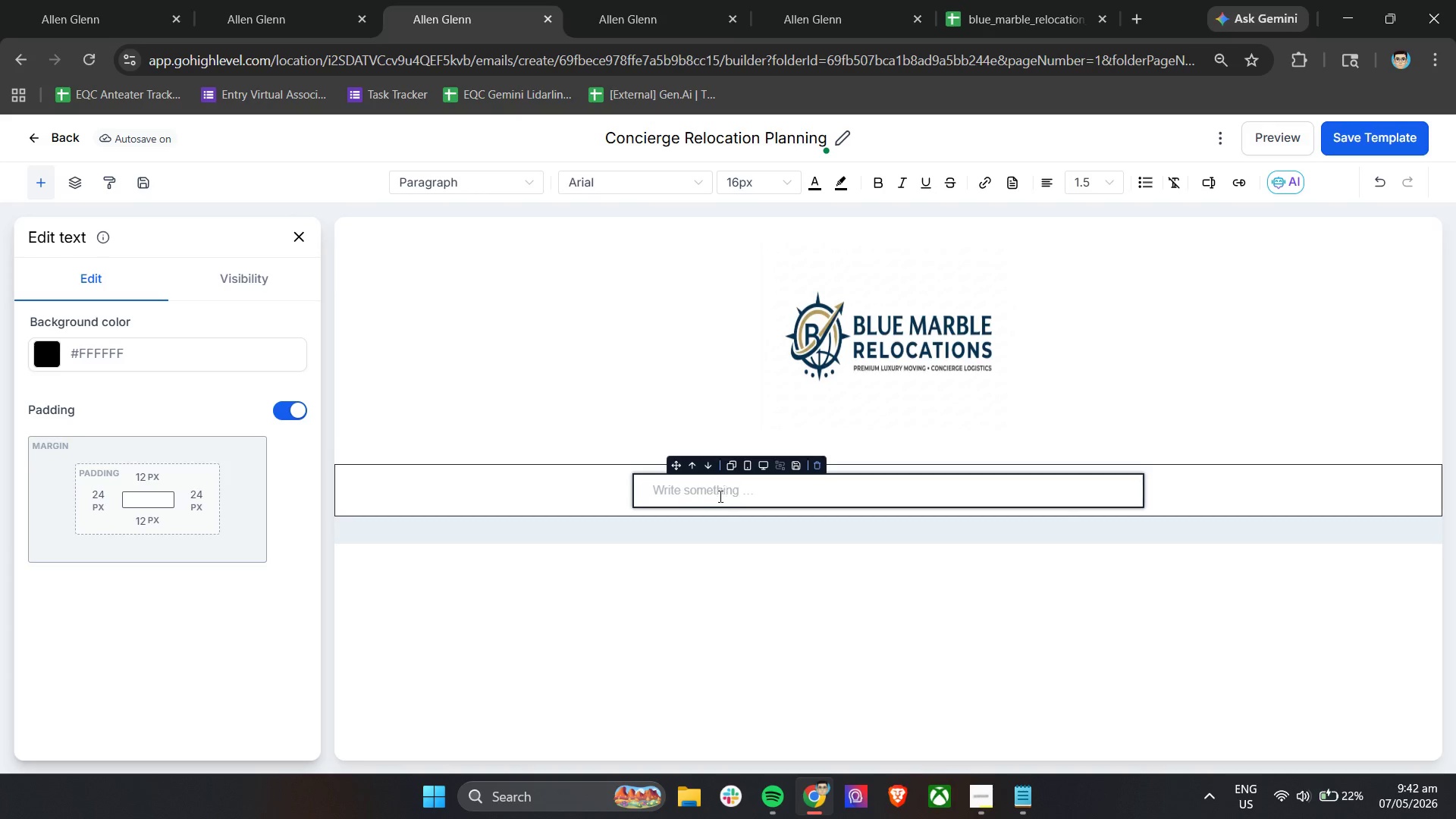 
left_click([722, 491])
 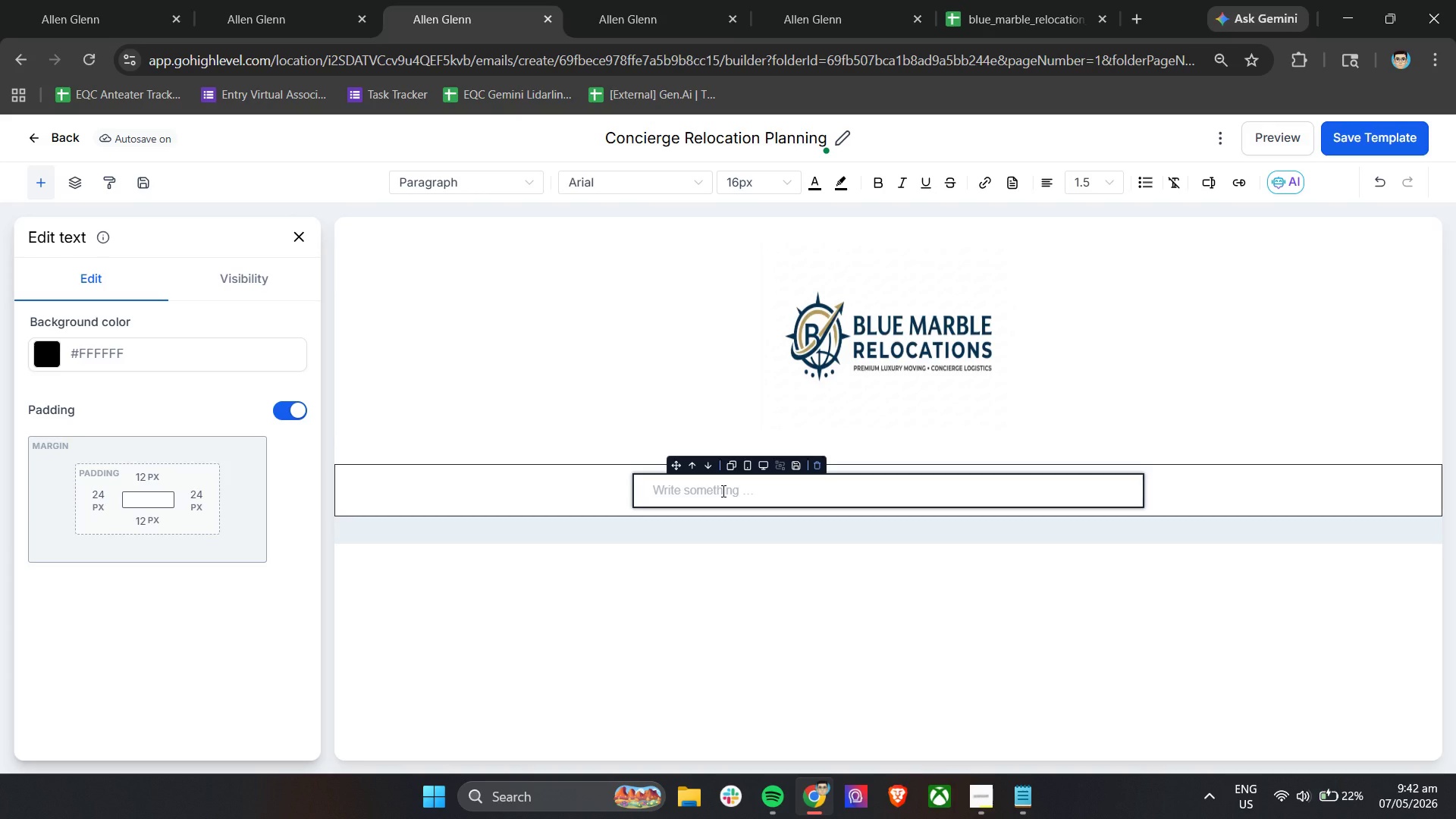 
wait(10.42)
 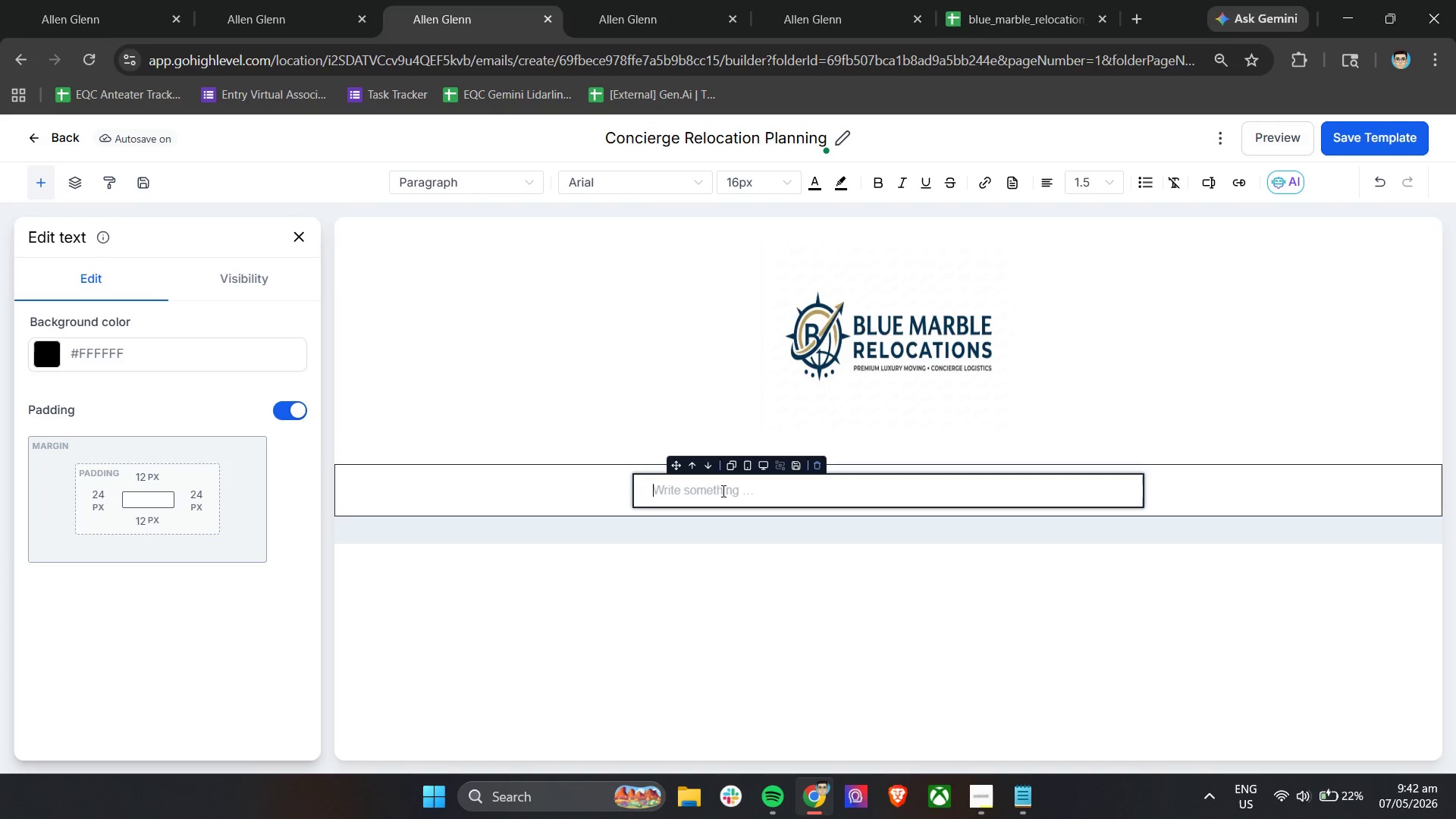 
type(Hi )
 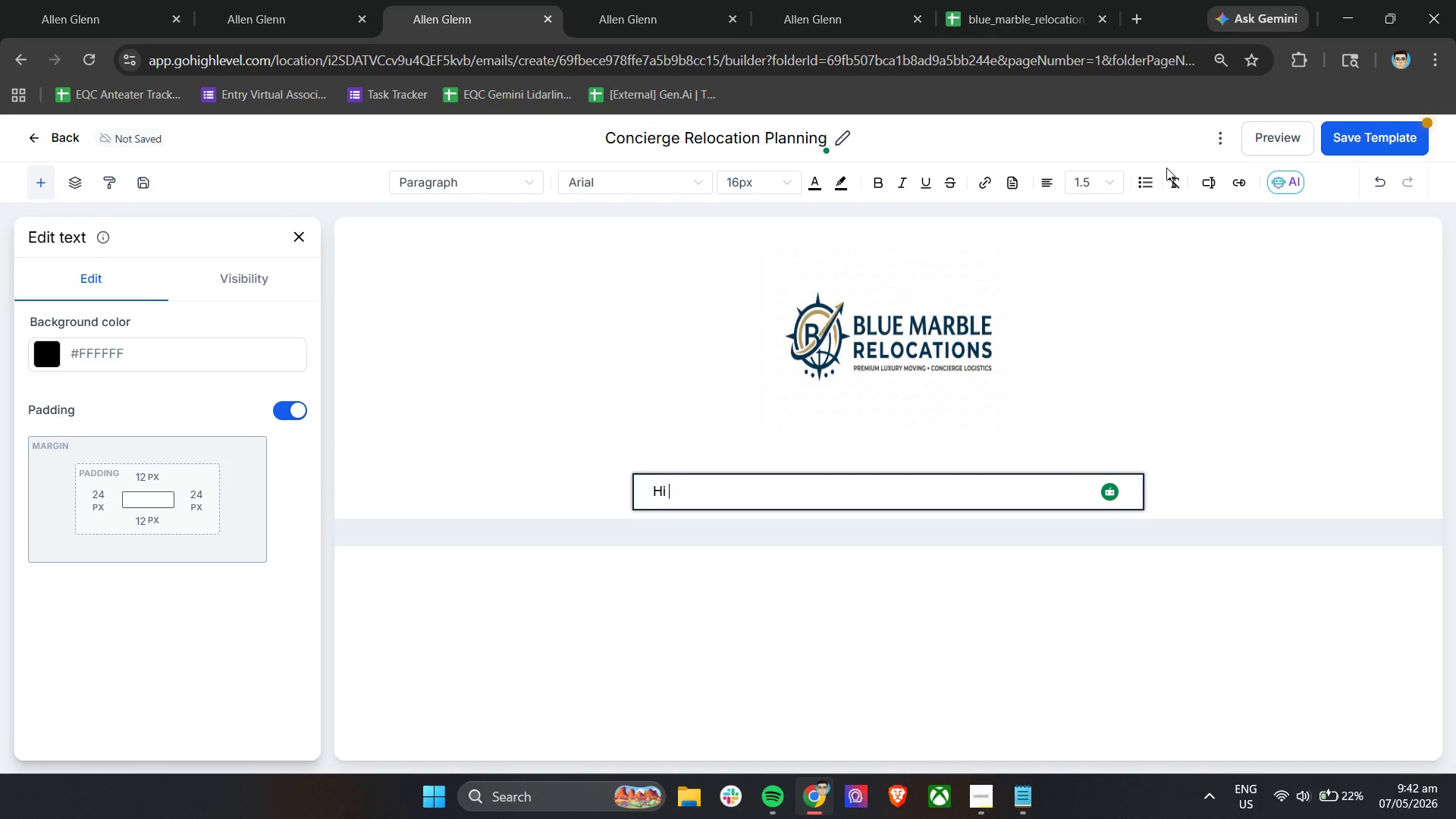 
left_click([1208, 180])
 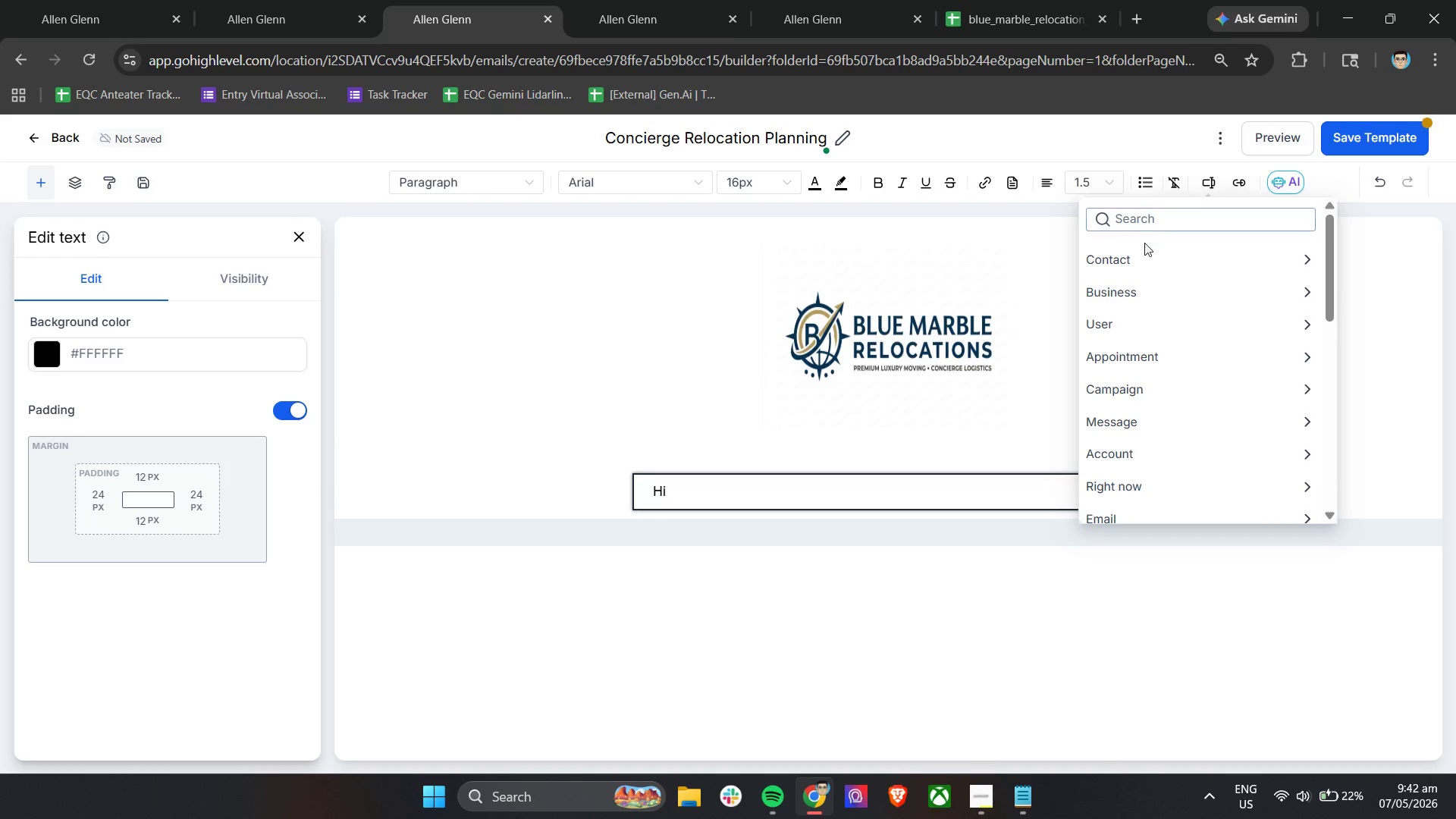 
left_click([1142, 248])
 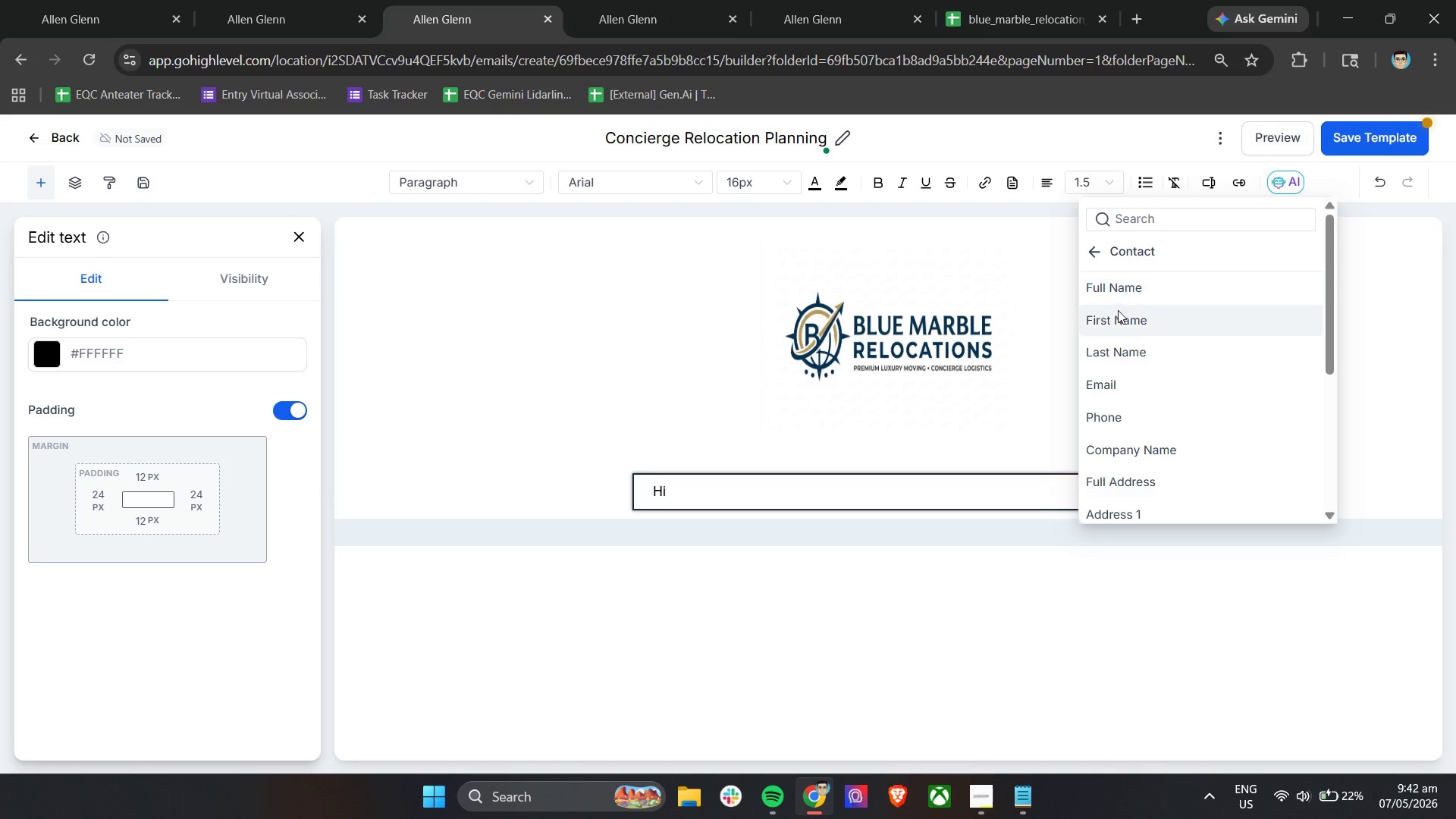 
left_click([1118, 311])
 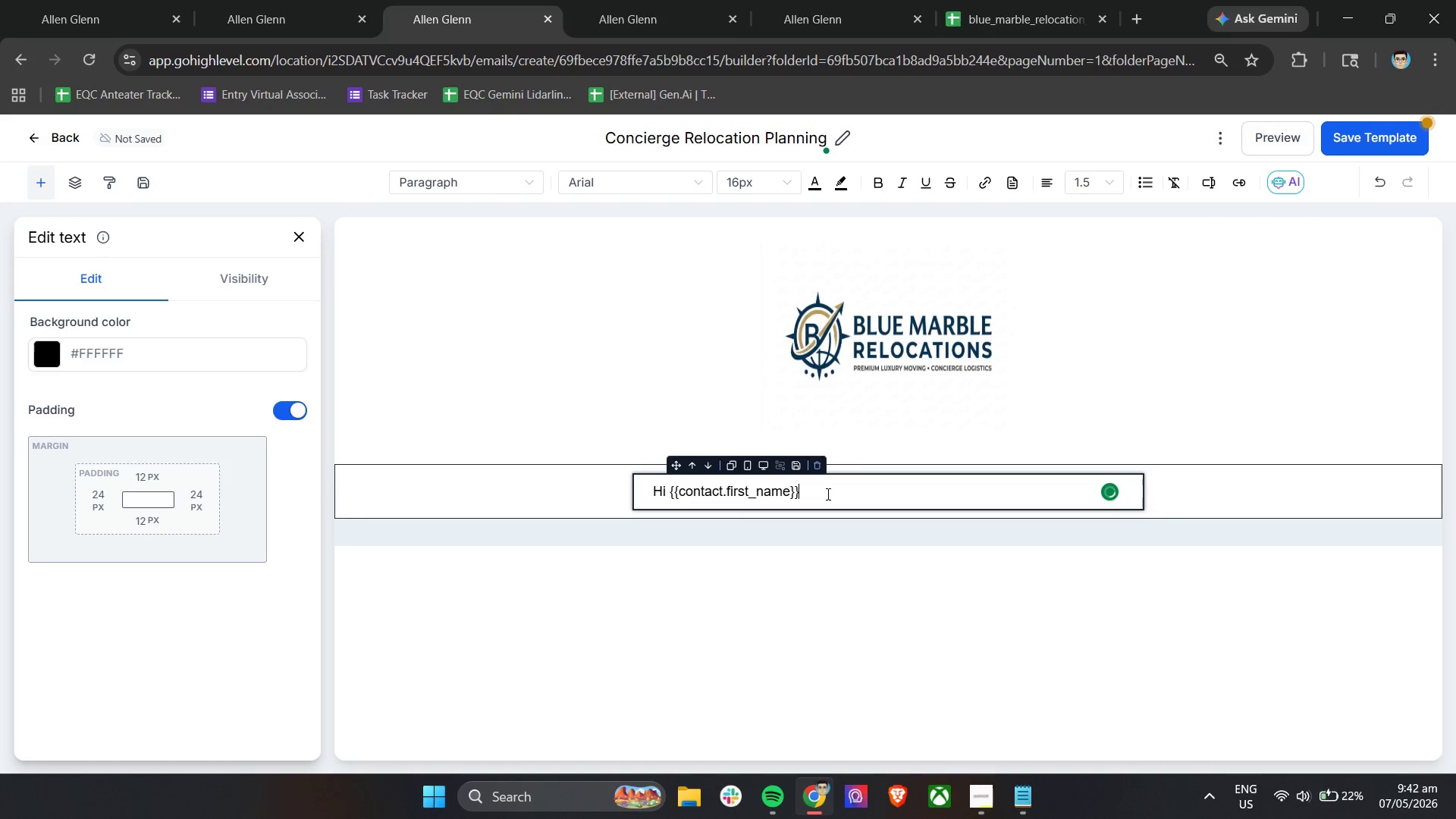 
left_click([839, 492])
 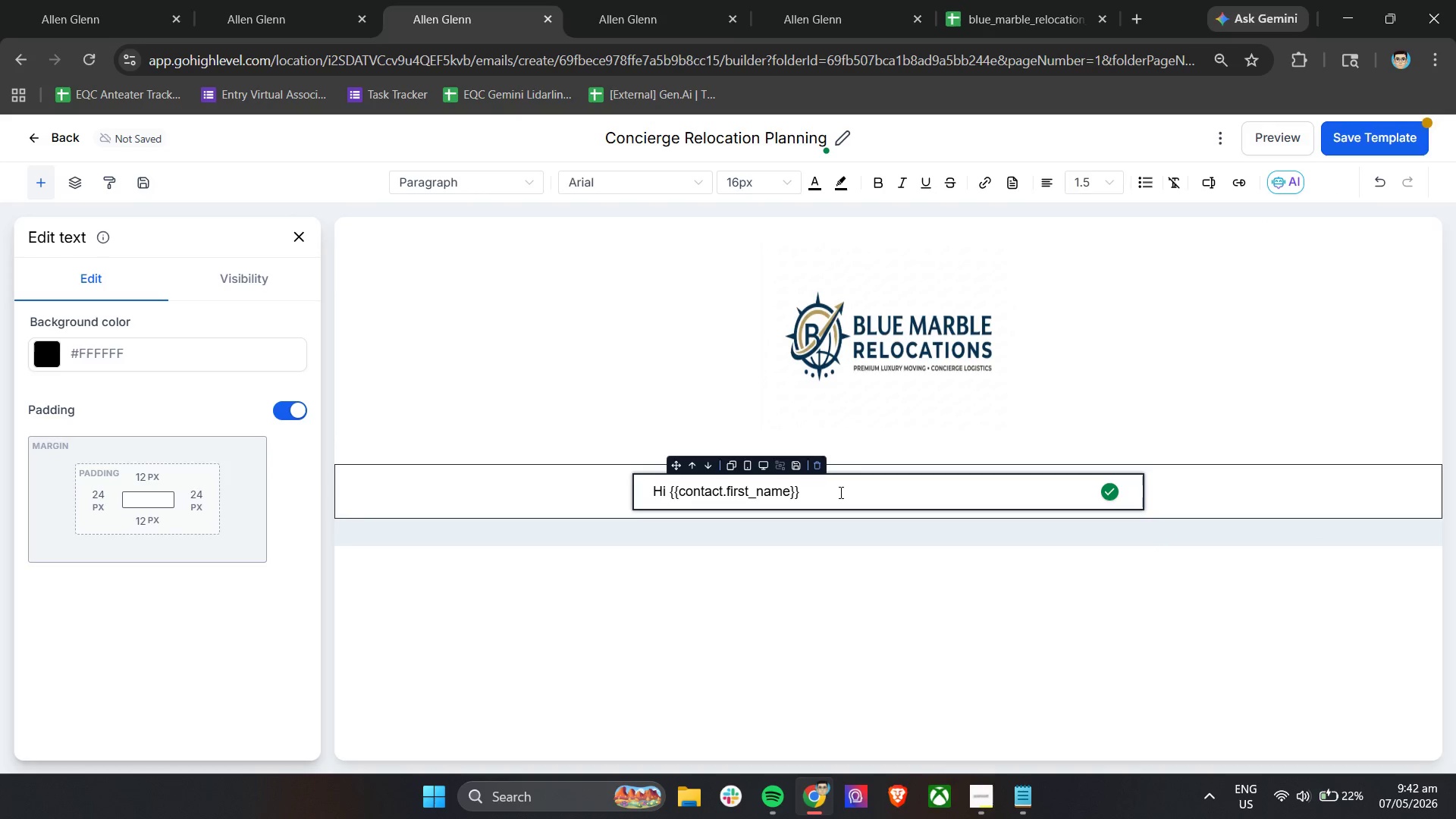 
key(Comma)
 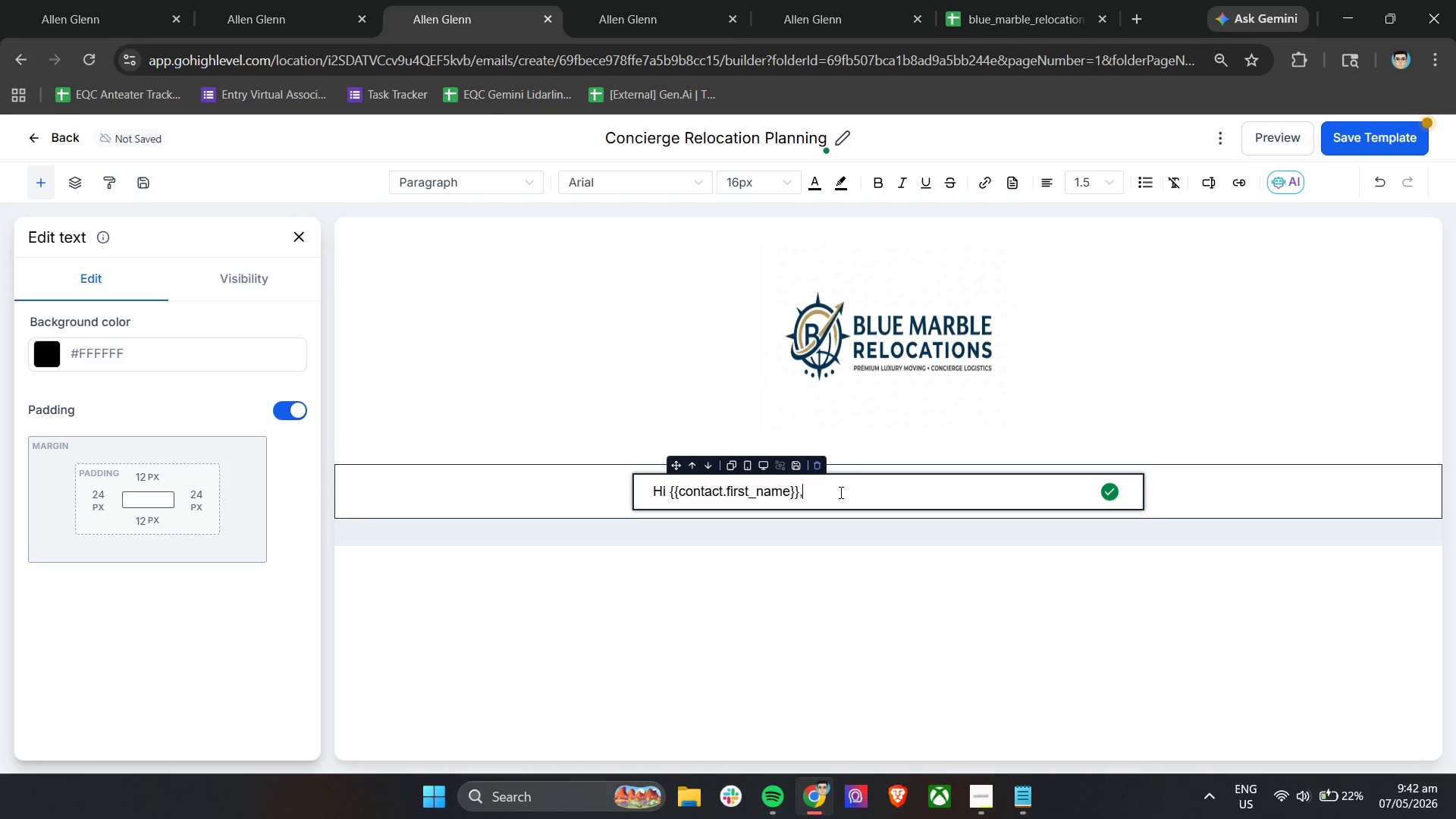 
key(Enter)
 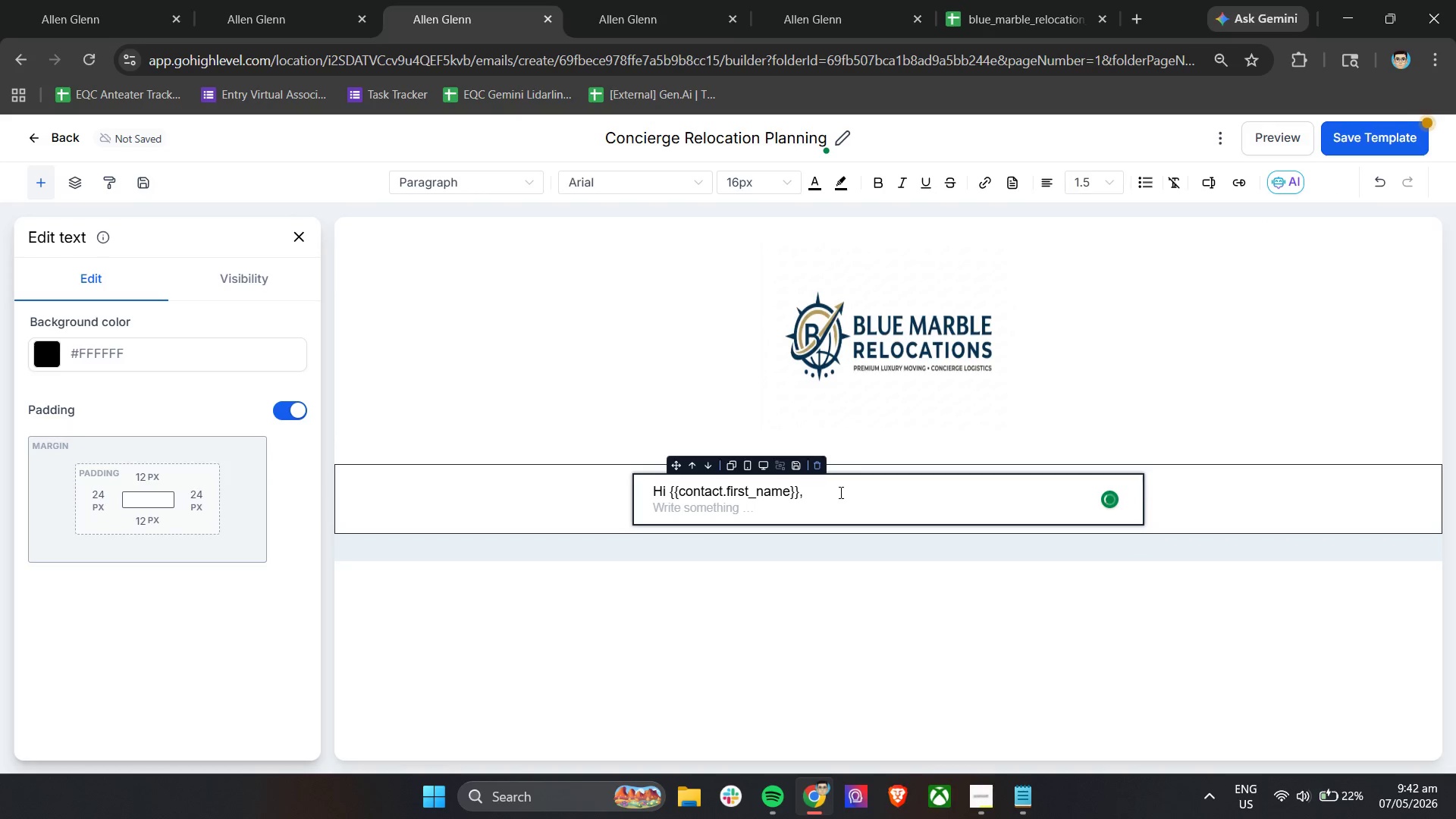 
key(Enter)
 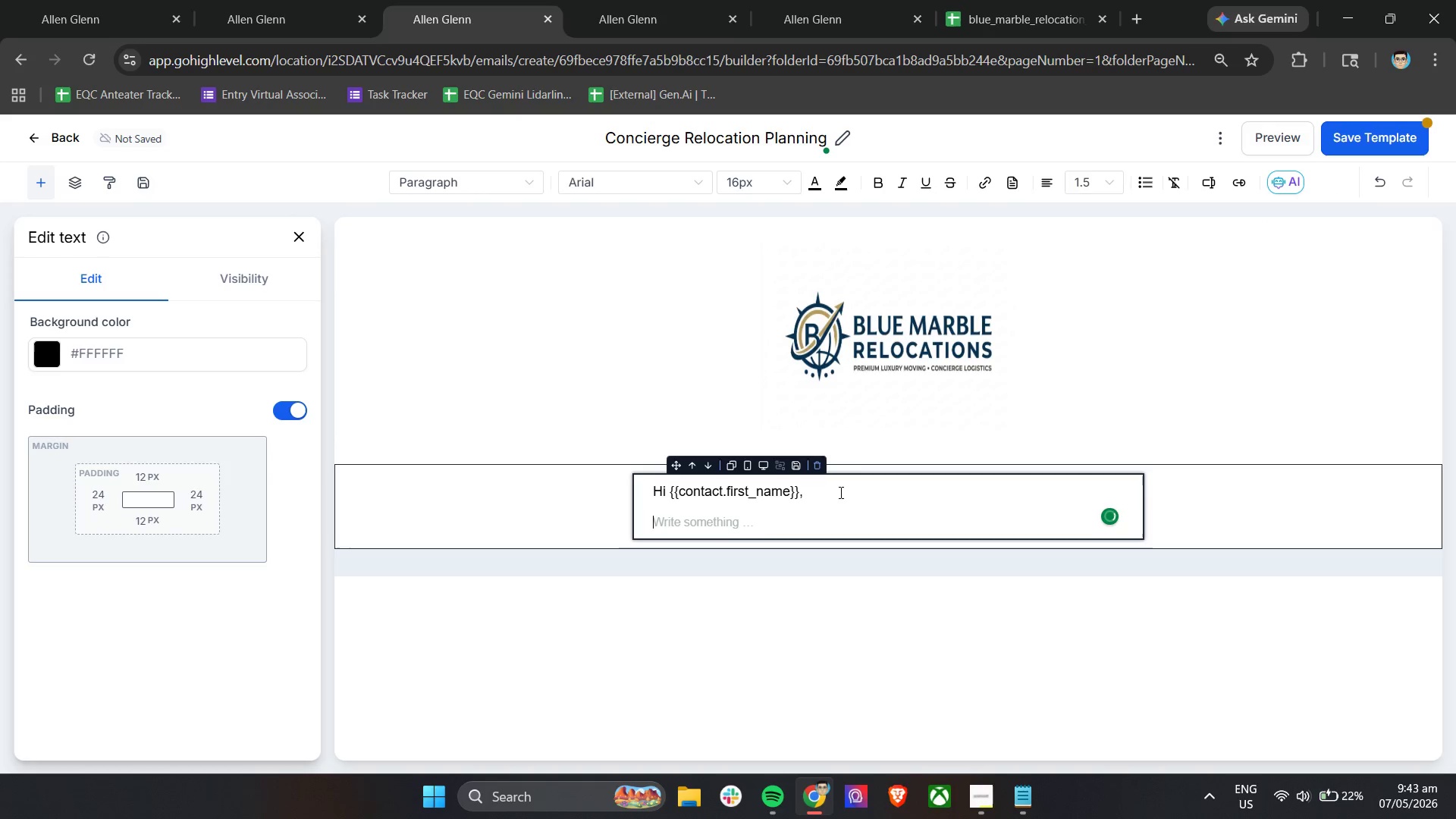 
type(reloc)
key(Backspace)
key(Backspace)
key(Backspace)
key(Backspace)
key(Backspace)
type(Relocating vl)
key(Backspace)
type(aluable belongign)
key(Backspace)
key(Backspace)
type(ngs acroos)
key(Backspace)
key(Backspace)
type(ss state lines or between residences invlo)
key(Backspace)
key(Backspace)
type(olves far o)
key(Backspace)
type(more than transportation alone.)
 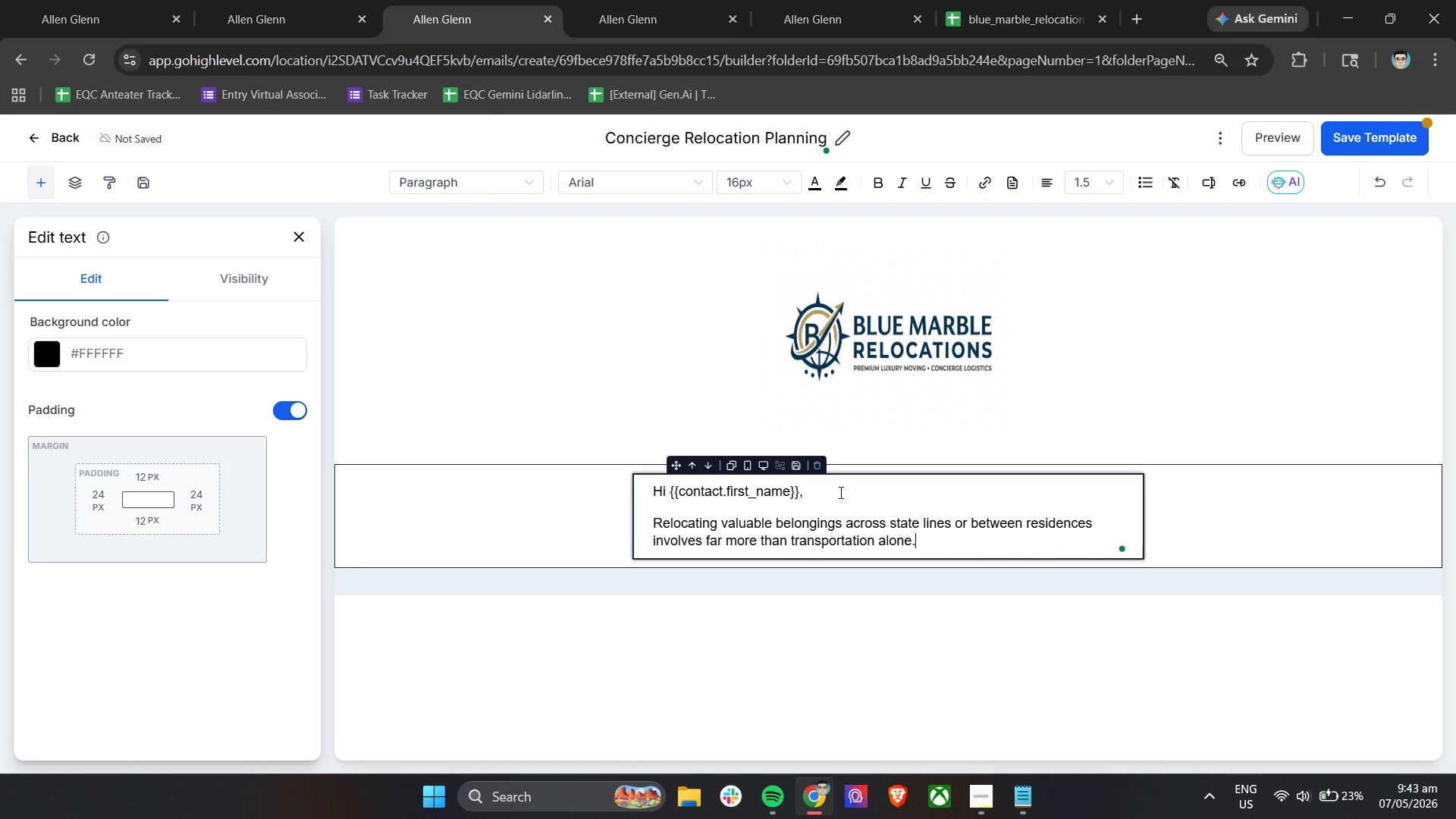 
type( Successful luxury relocations)
 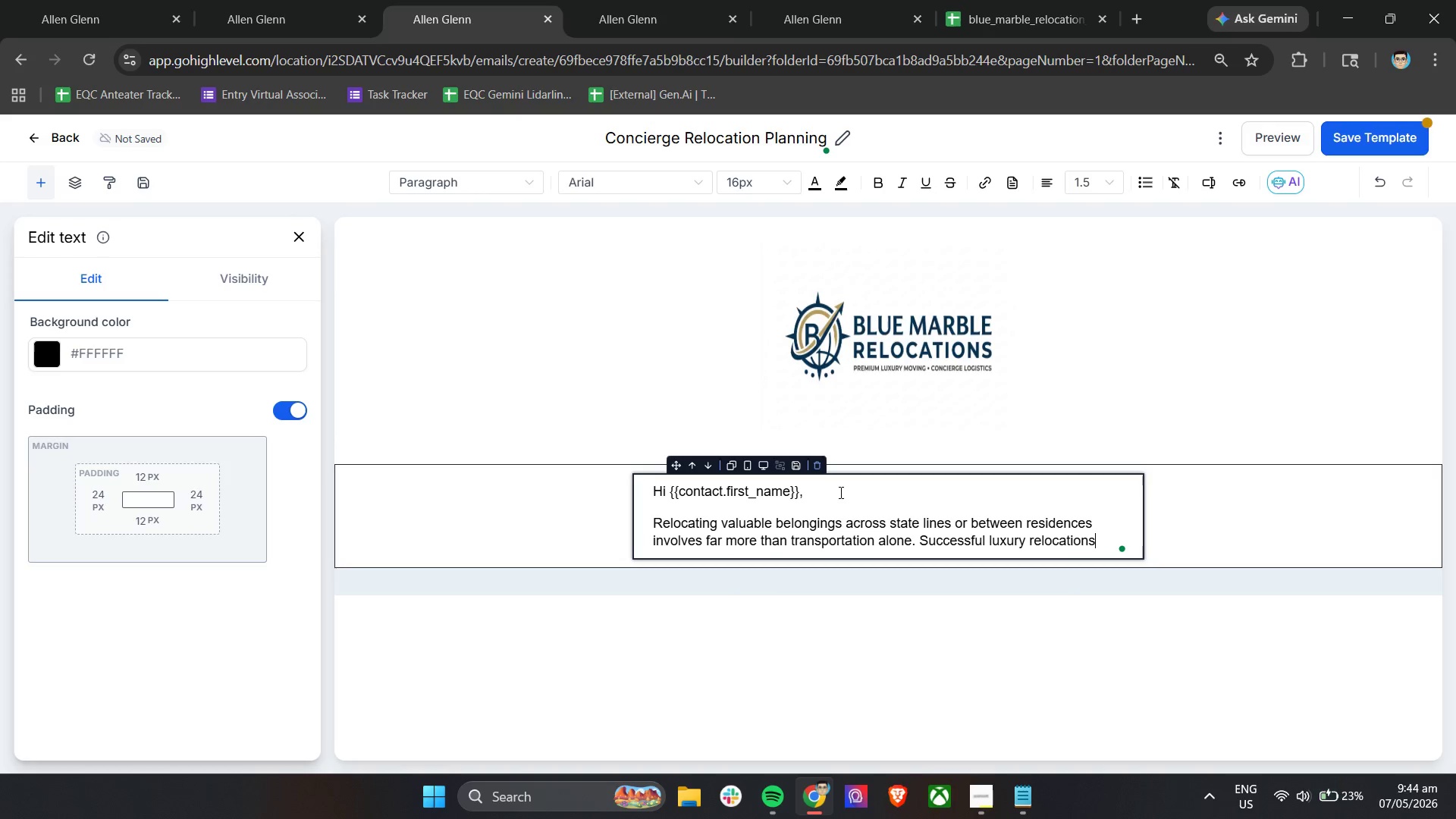 
type( depend on careful scheduling, communication, and coordiant)
key(Backspace)
key(Backspace)
key(Backspace)
type(nation at every stage o )
key(Backspace)
type(f the process.)
 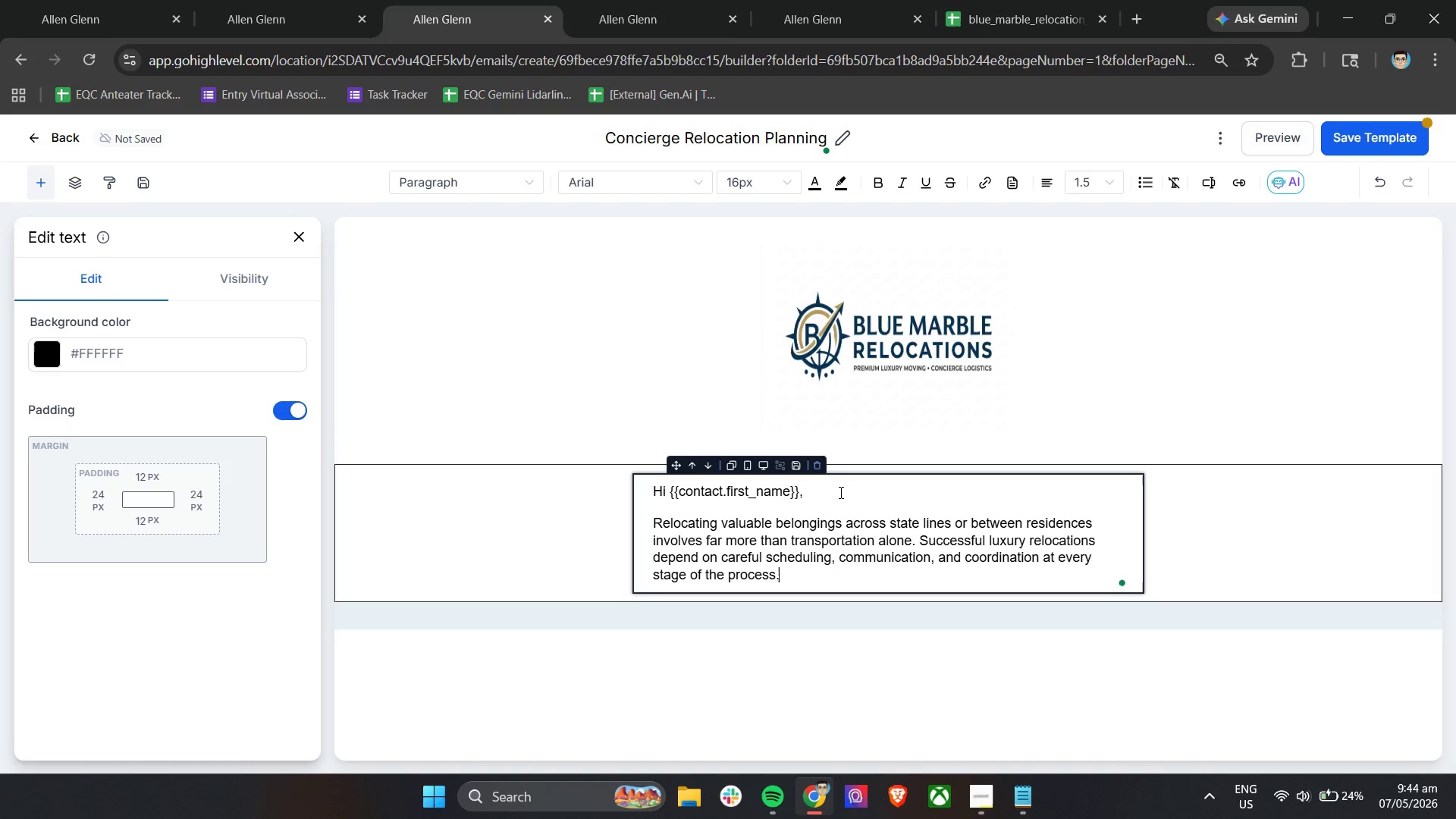 
key(Enter)
 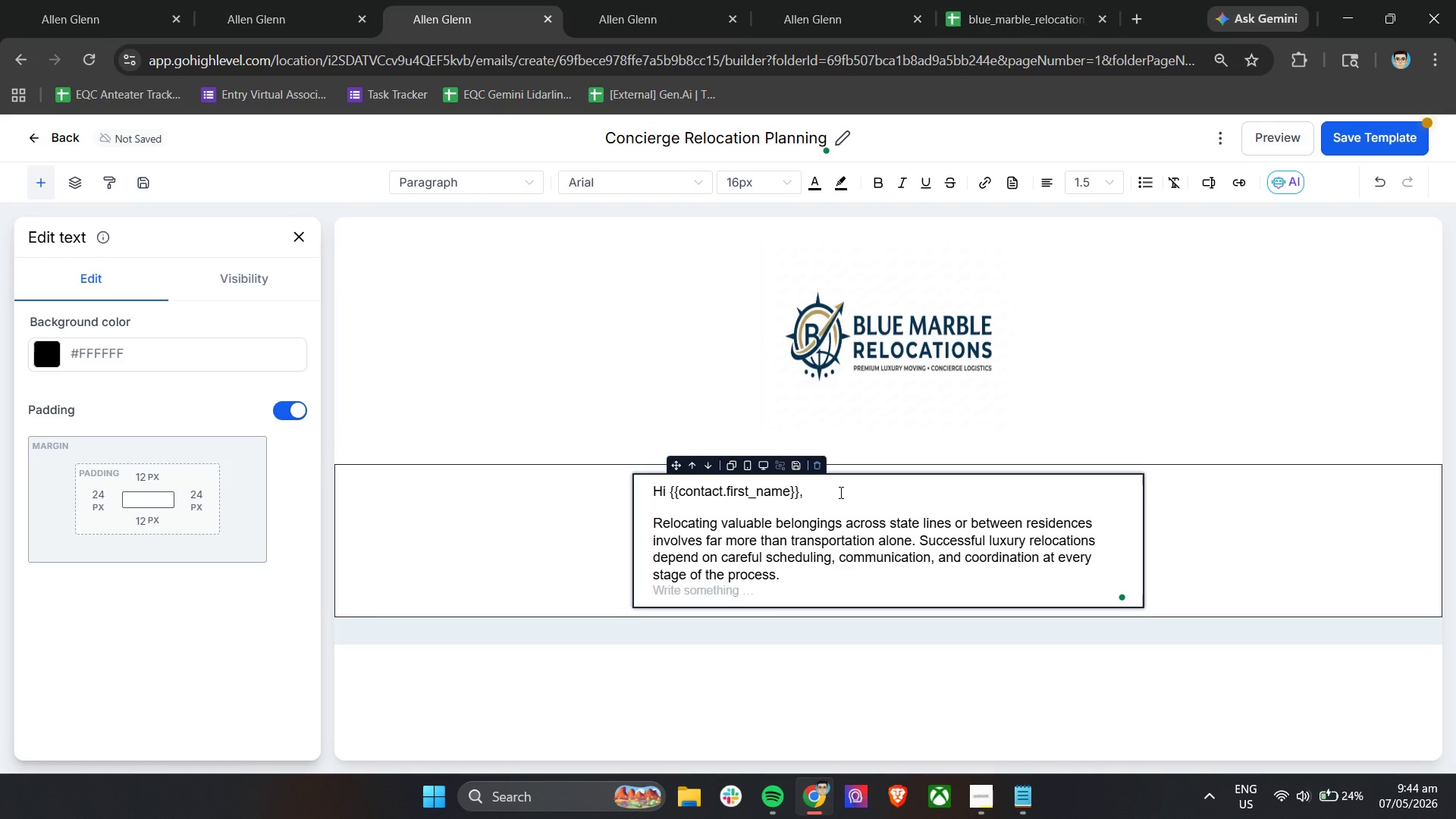 
key(Enter)
 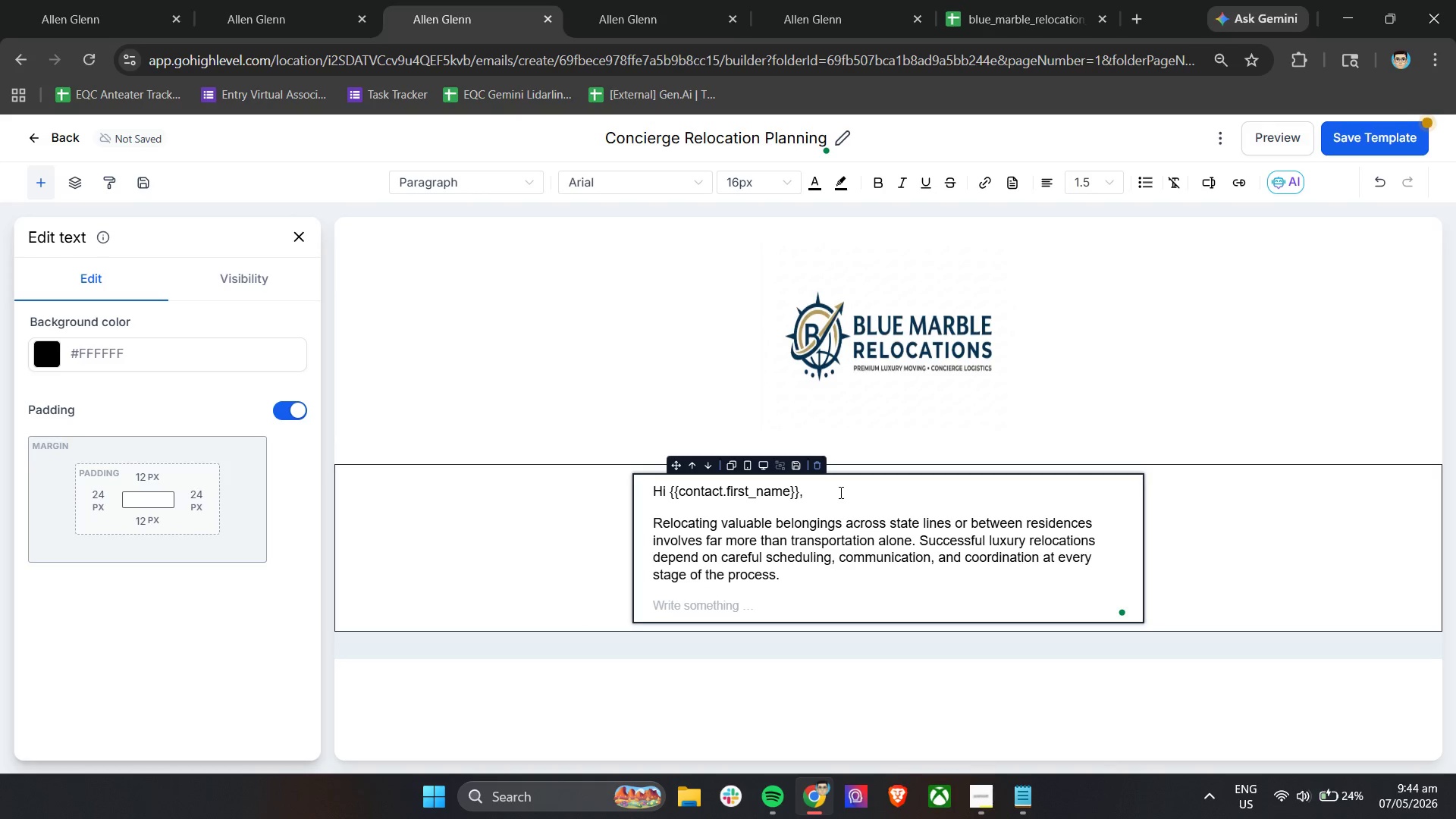 
scroll: coordinate [842, 488], scroll_direction: down, amount: 4.0
 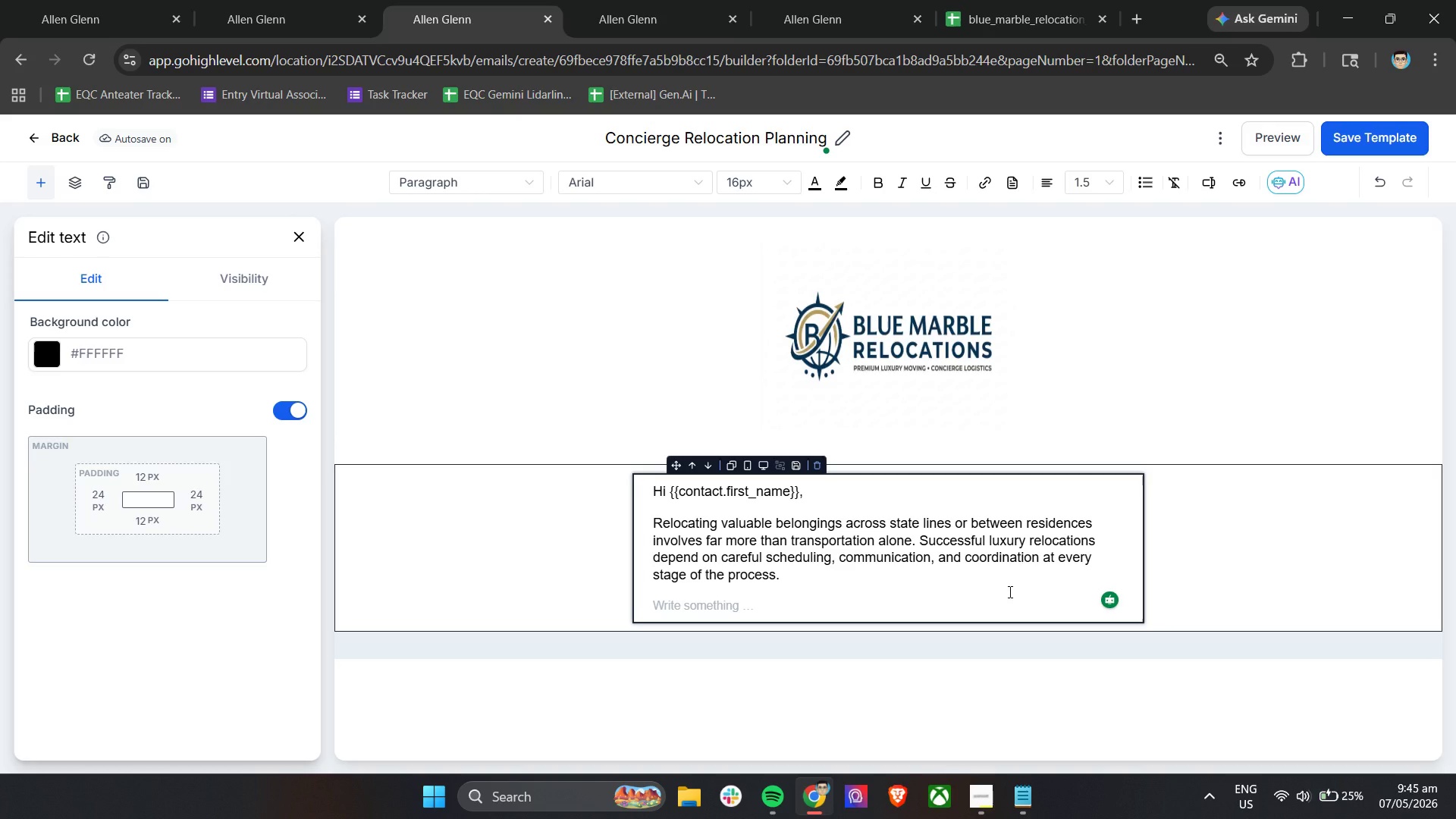 
wait(40.89)
 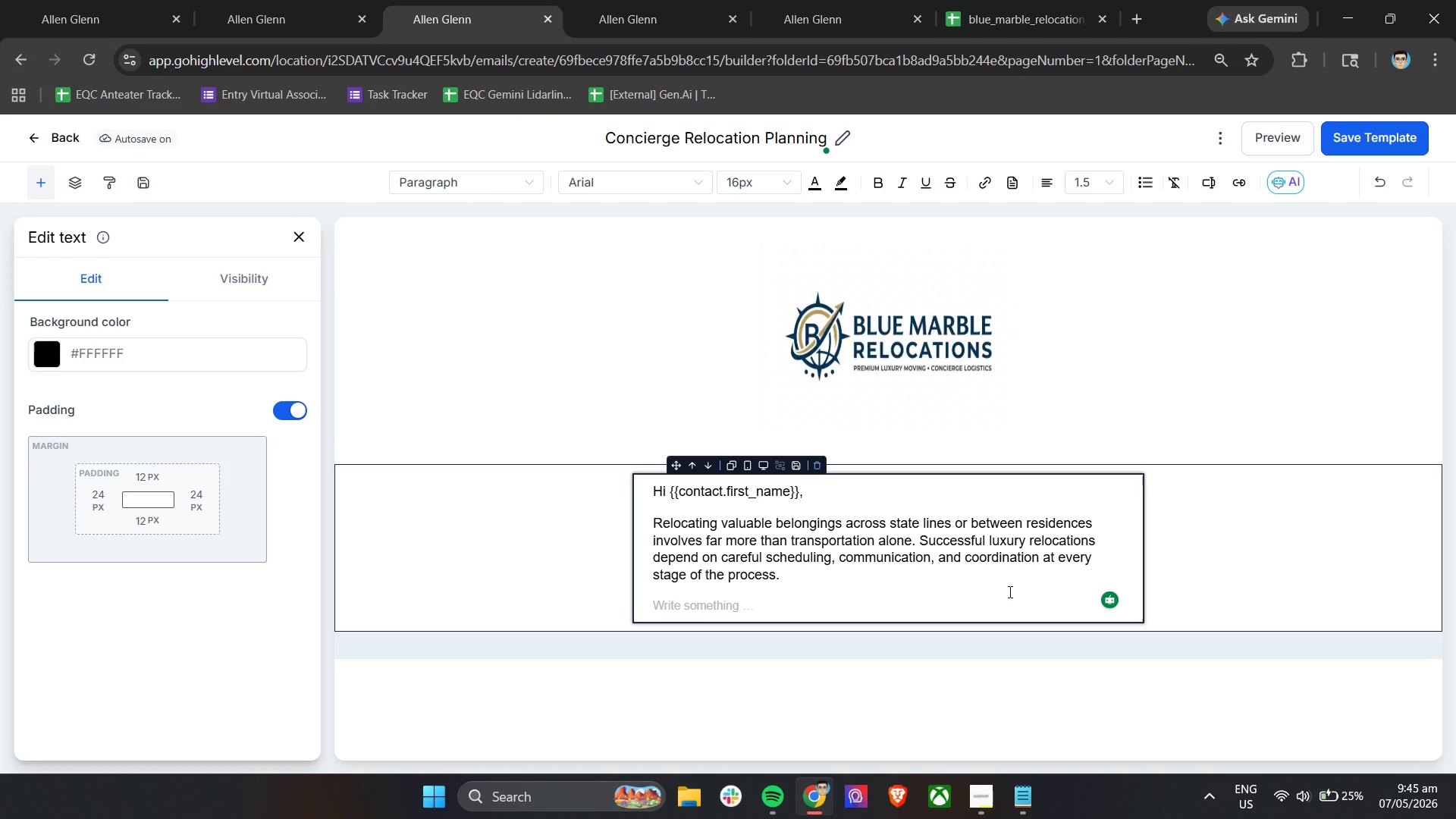 
type(At BLue )
key(Backspace)
key(Backspace)
key(Backspace)
key(Backspace)
type(le )
key(Backspace)
key(Backspace)
key(Backspace)
type(lue Marble re)
key(Backspace)
key(Backspace)
type(Relocations, e)
key(Backspace)
type(each move is approached wiht)
key(Backspace)
key(Backspace)
type(th a concierge-style planning experience designed to miniiz)
key(Backspace)
key(Backspace)
type(mize uncertainty and keep cliet)
key(Backspace)
type(nts informed thoru)
key(Backspace)
key(Backspace)
key(Backspace)
type(roughout the relocation journey.)
 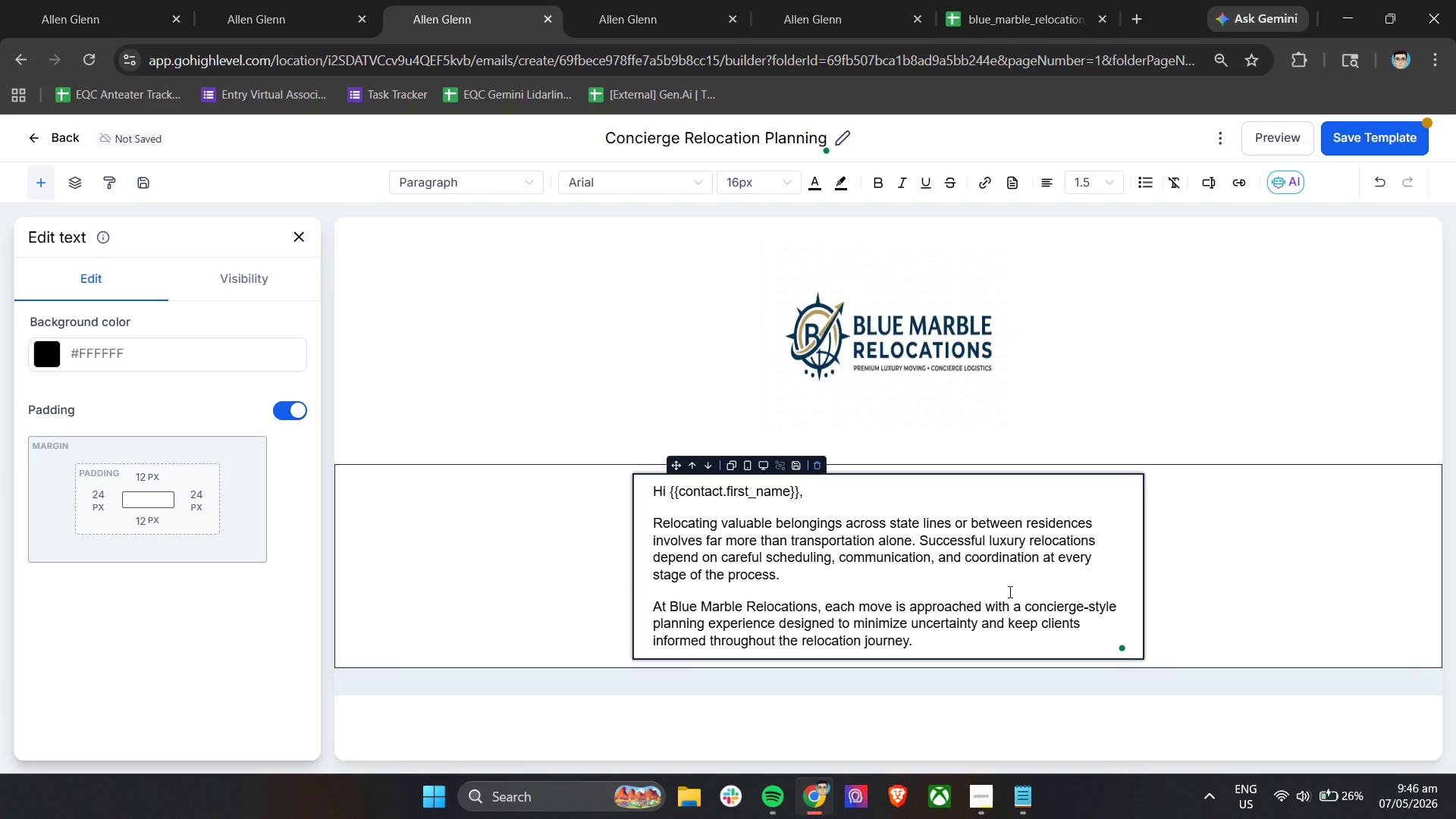 
key(Enter)
 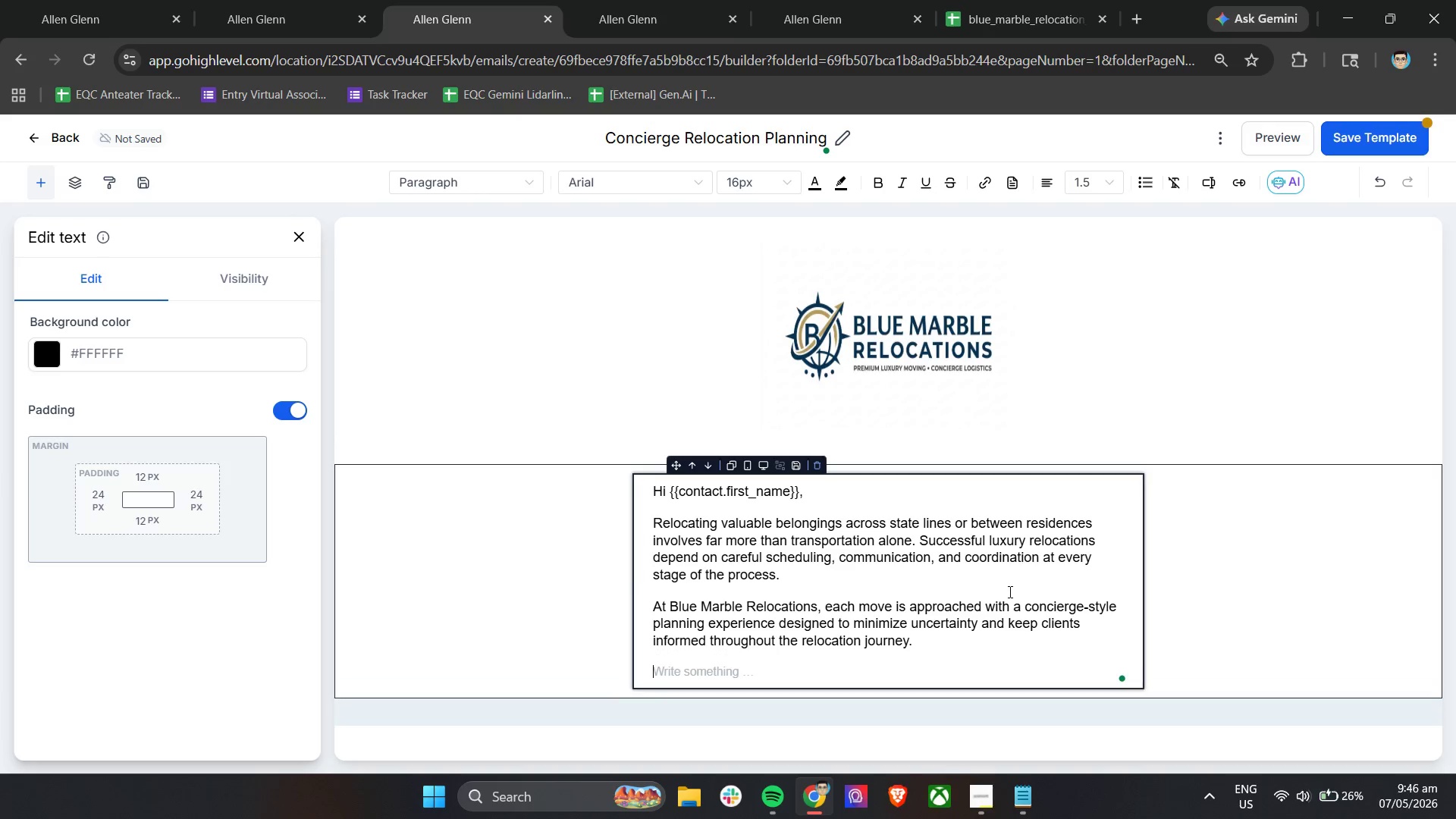 
key(Enter)
 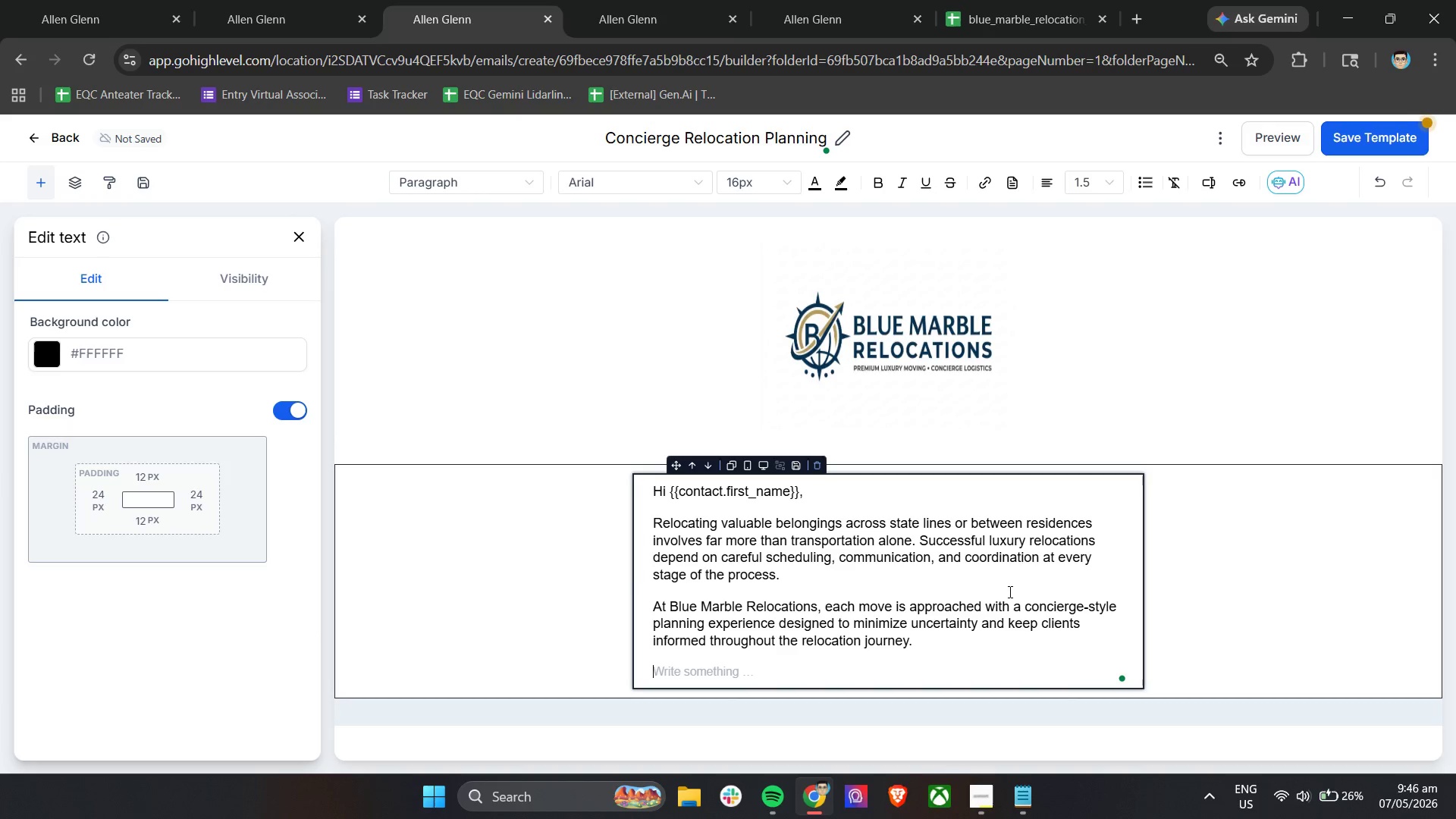 
scroll: coordinate [1009, 592], scroll_direction: down, amount: 3.0
 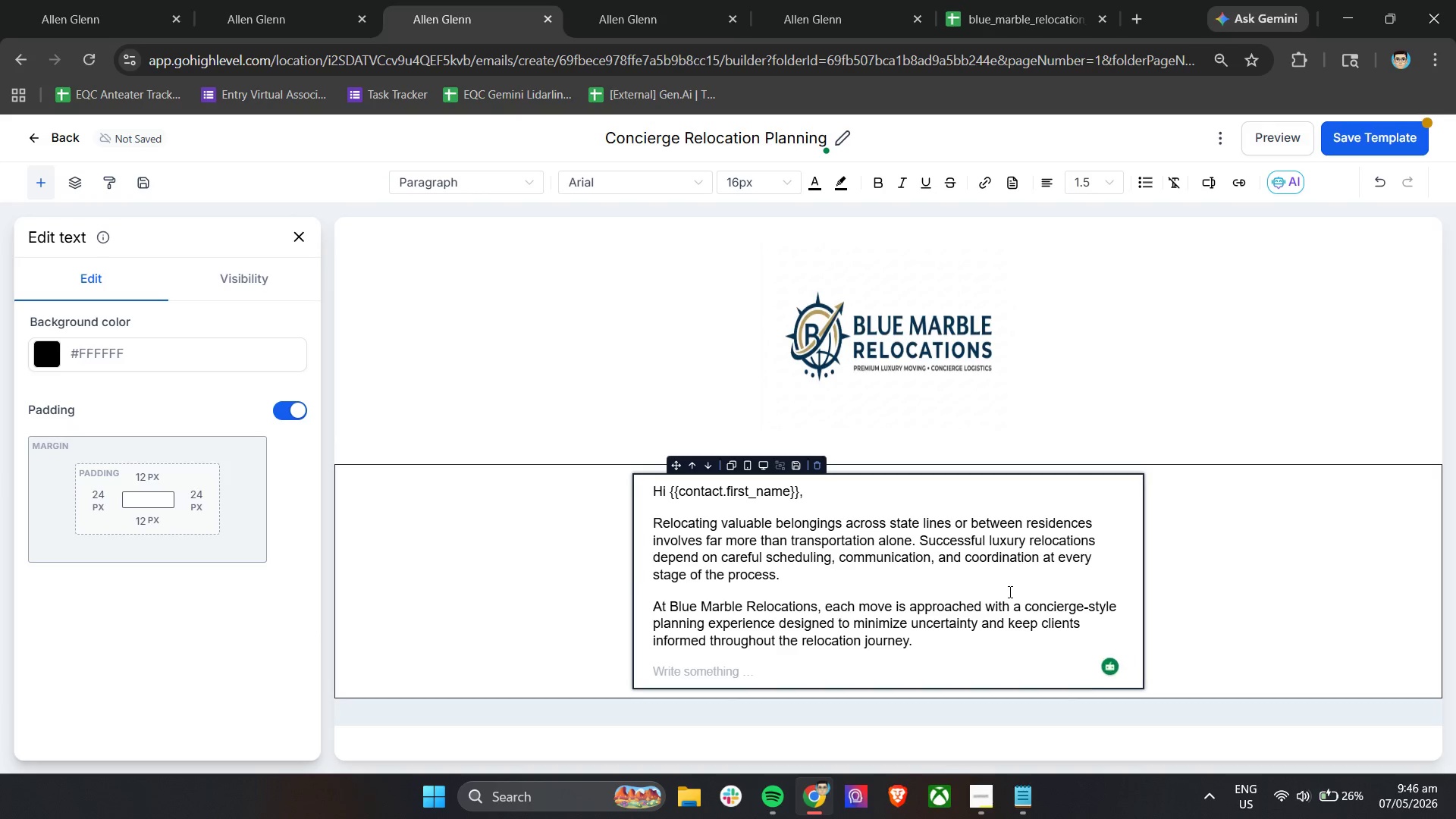 
type(Depending on the scpoe of the move, our coordination)
 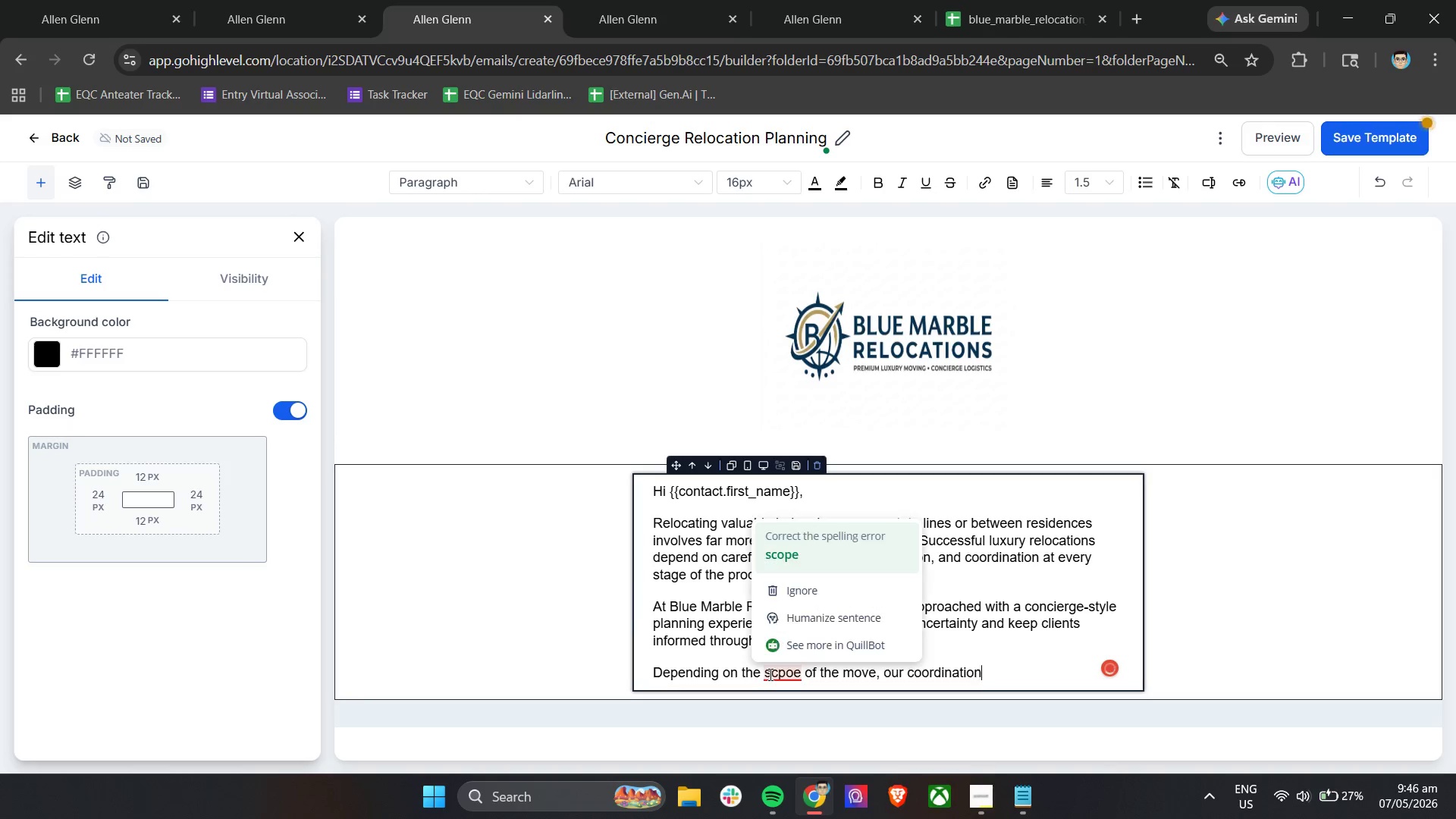 
left_click([805, 556])
 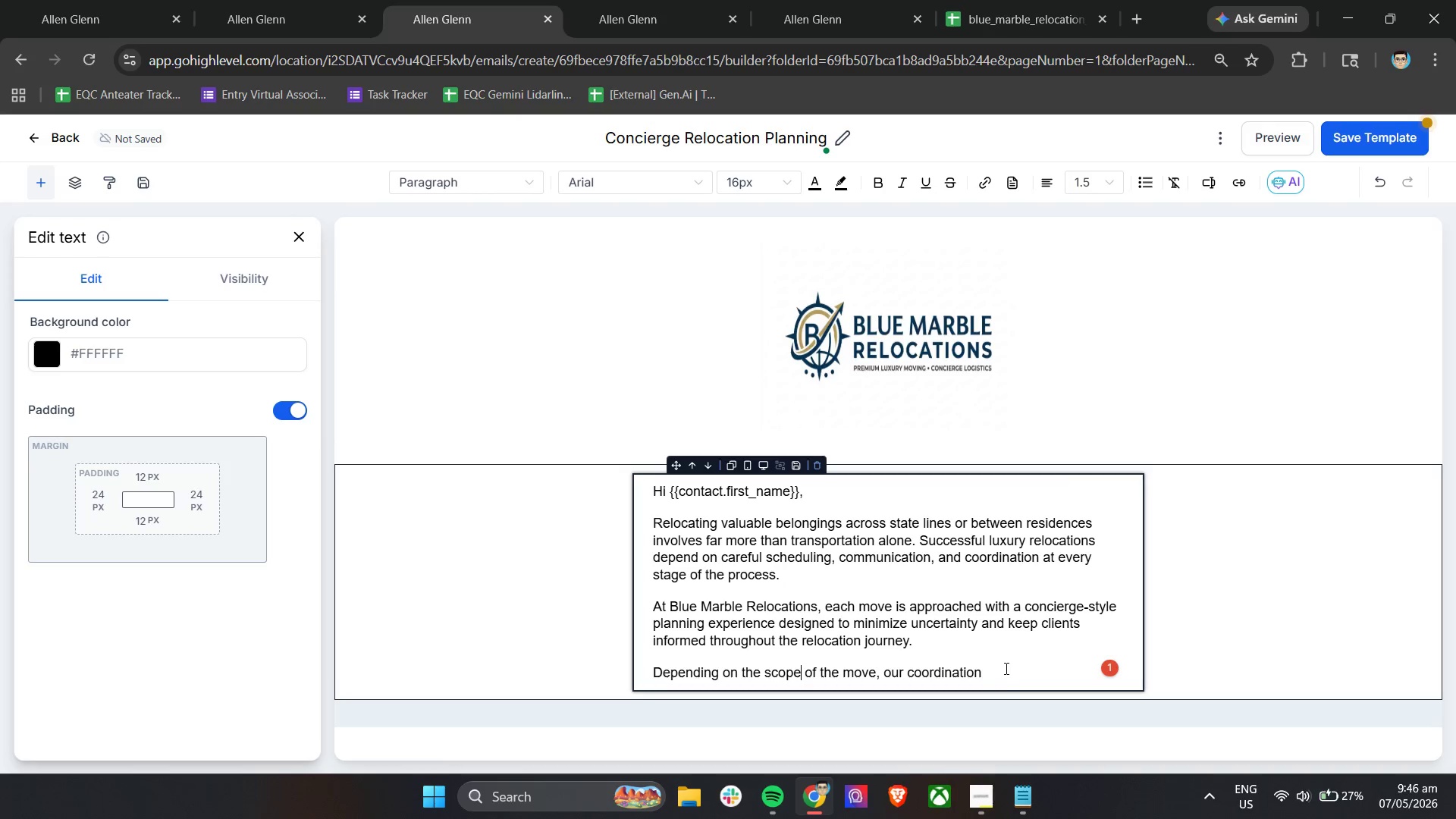 
left_click([1003, 673])
 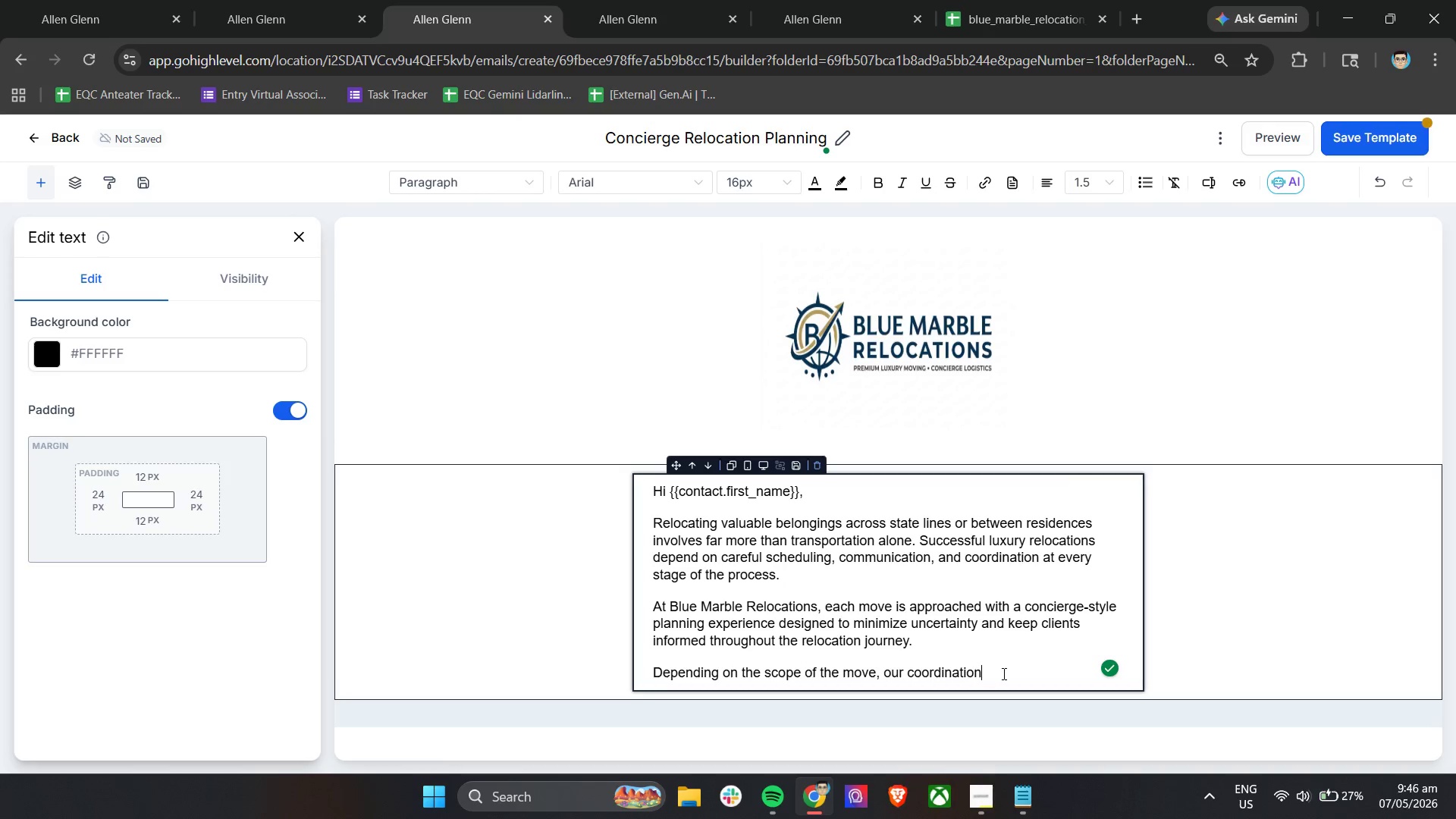 
type(pro)
key(Backspace)
key(Backspace)
key(Backspace)
type( process may include:)
 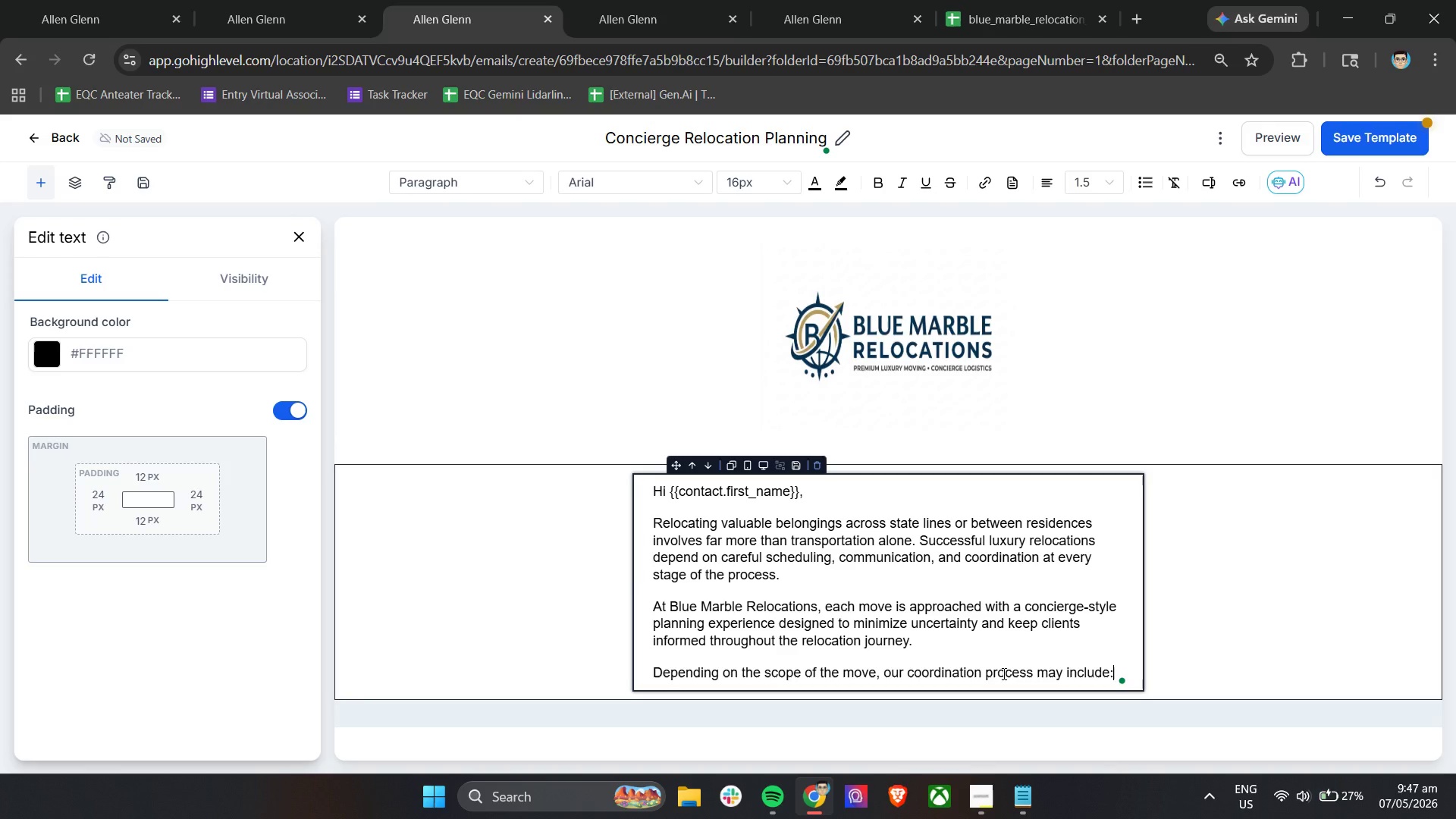 
key(Enter)
 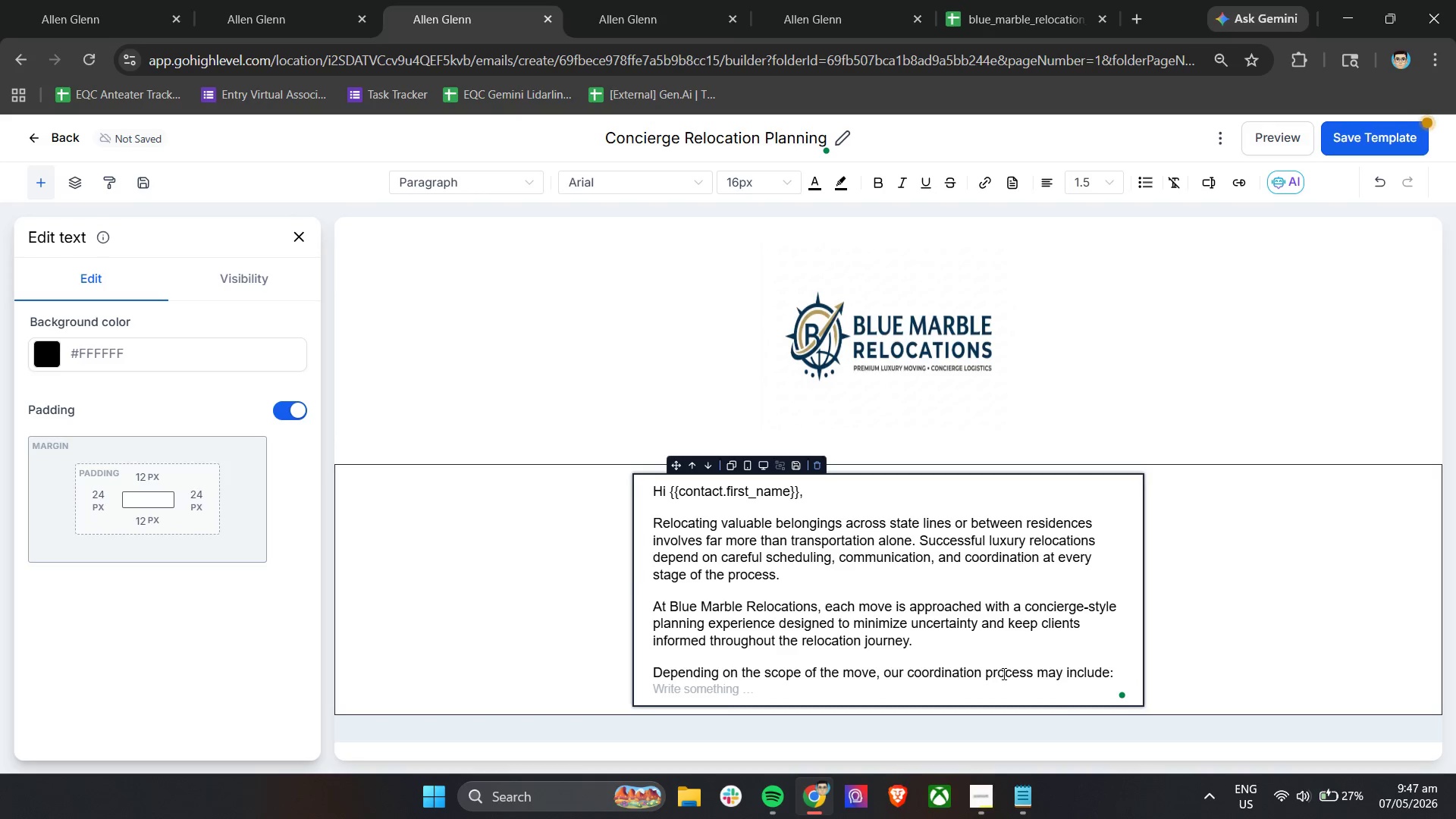 
key(Minus)
 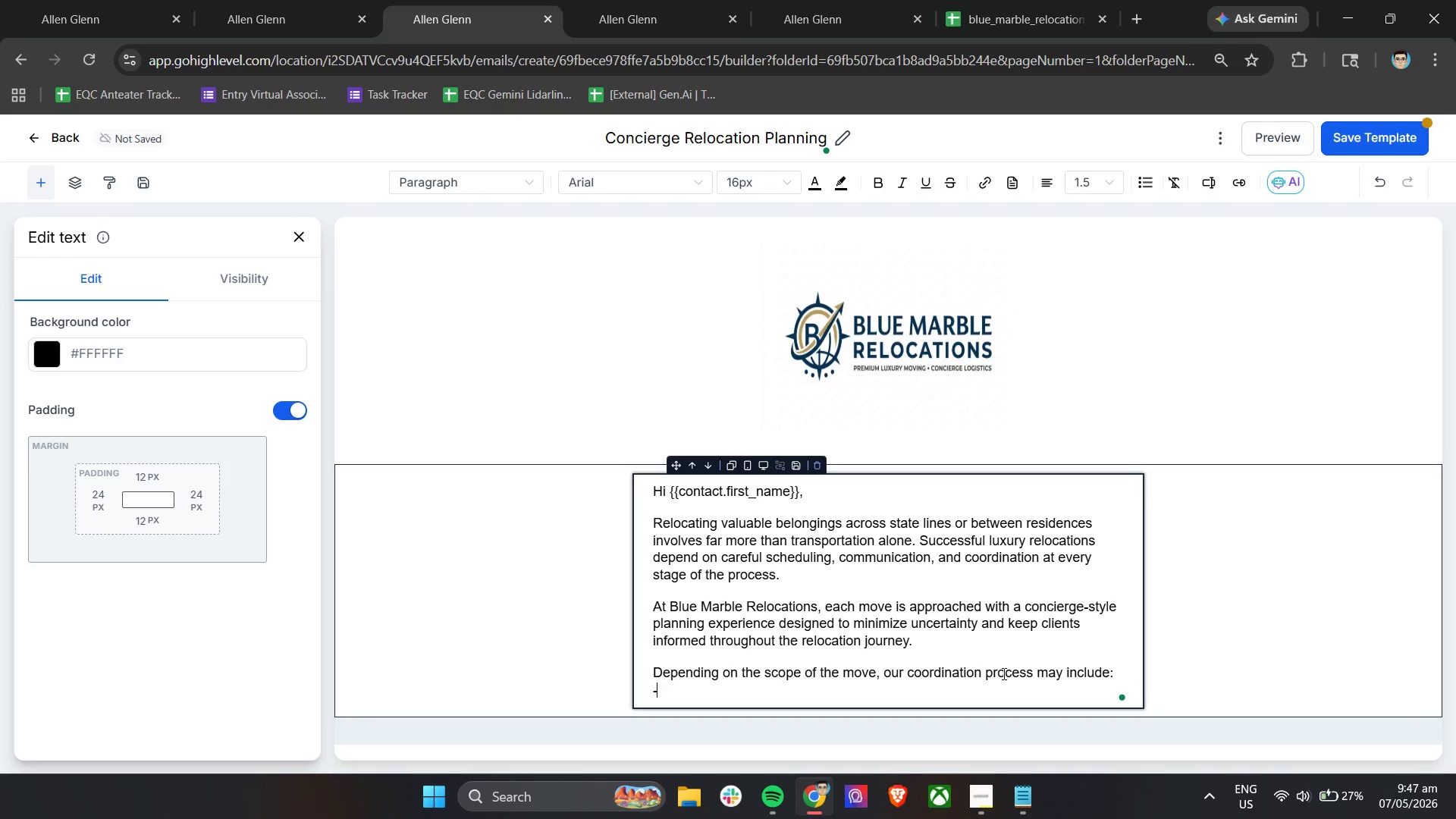 
key(Space)
 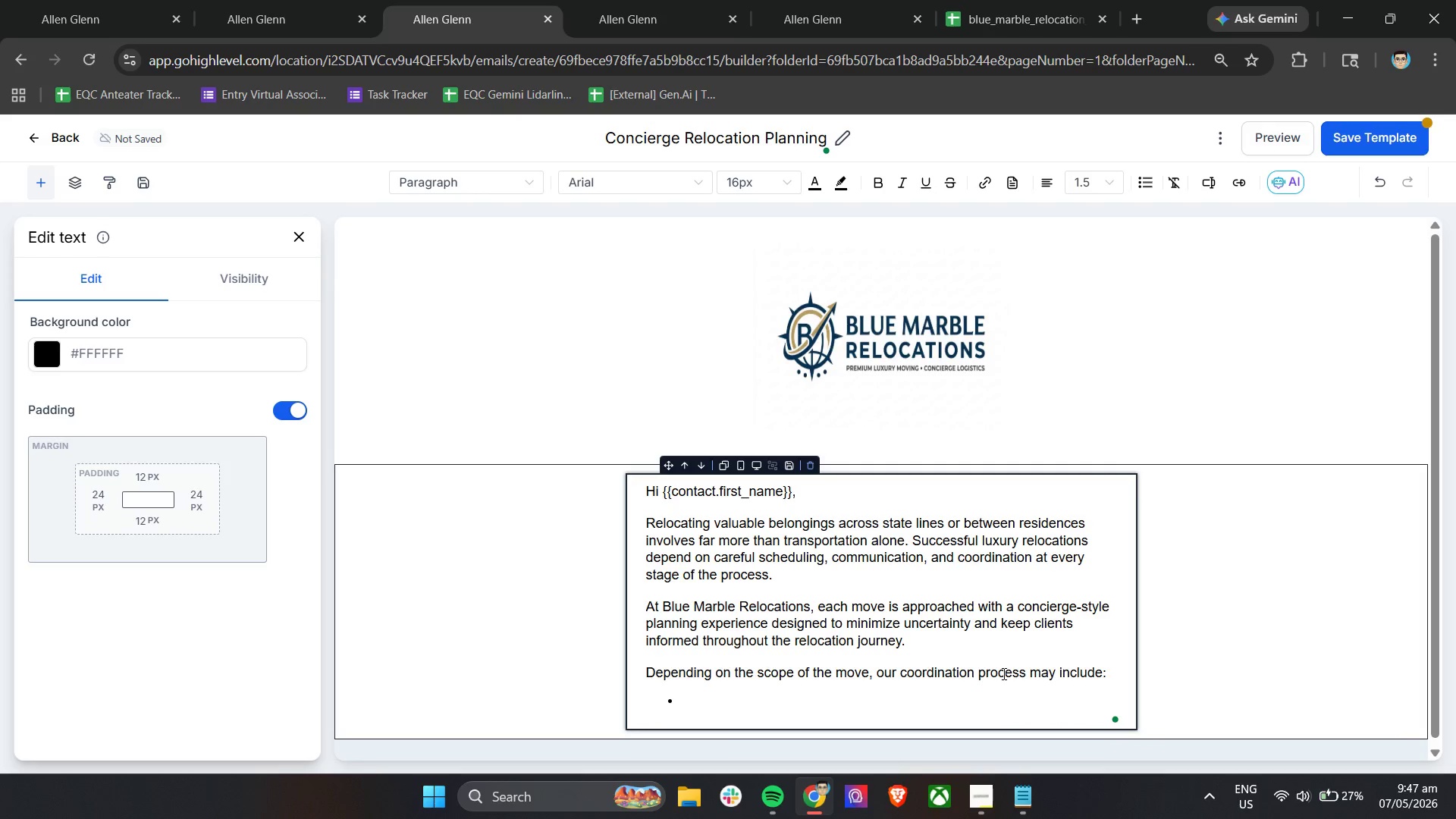 
wait(10.2)
 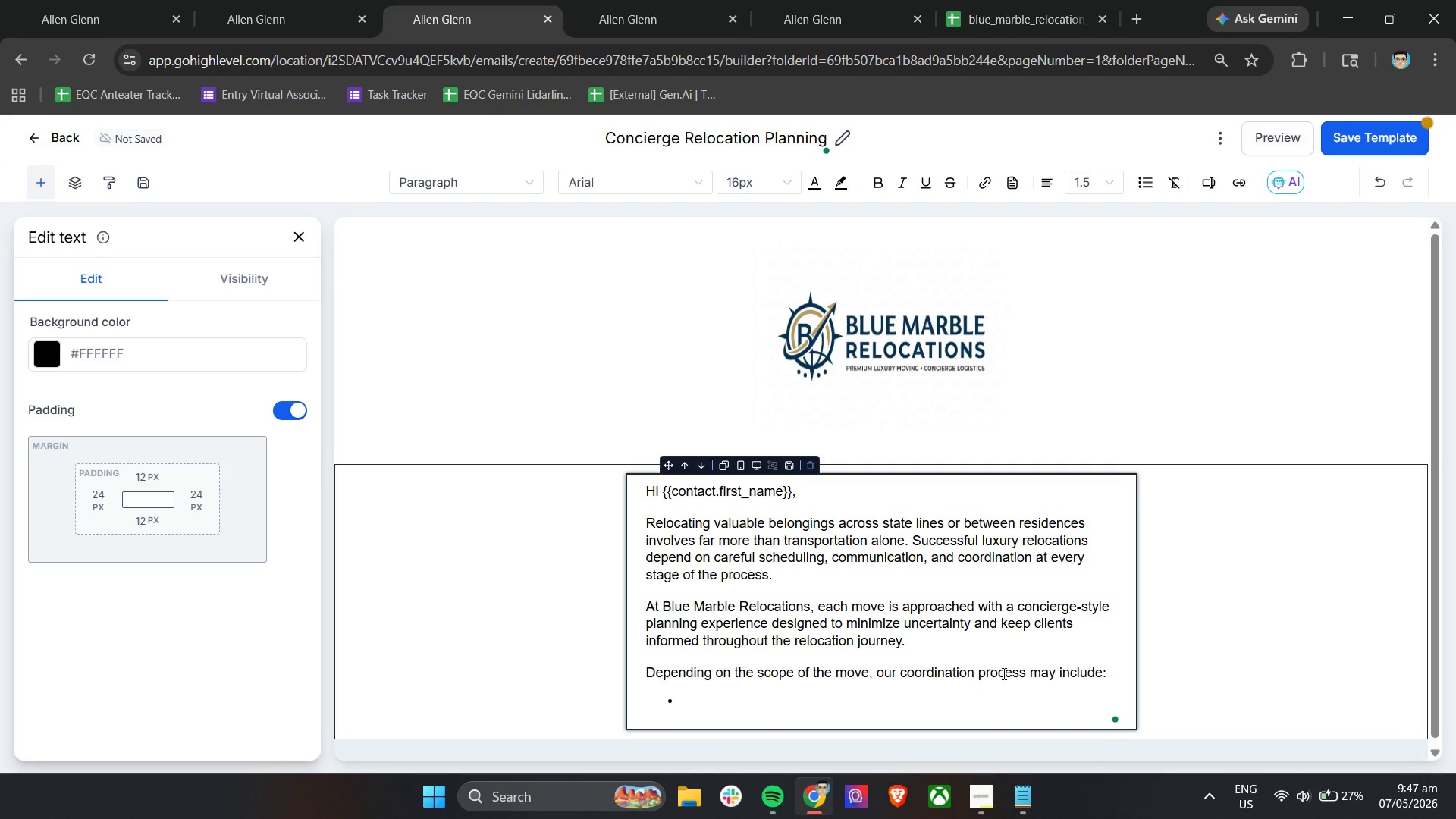 
type(Dedicated scheduling and )
 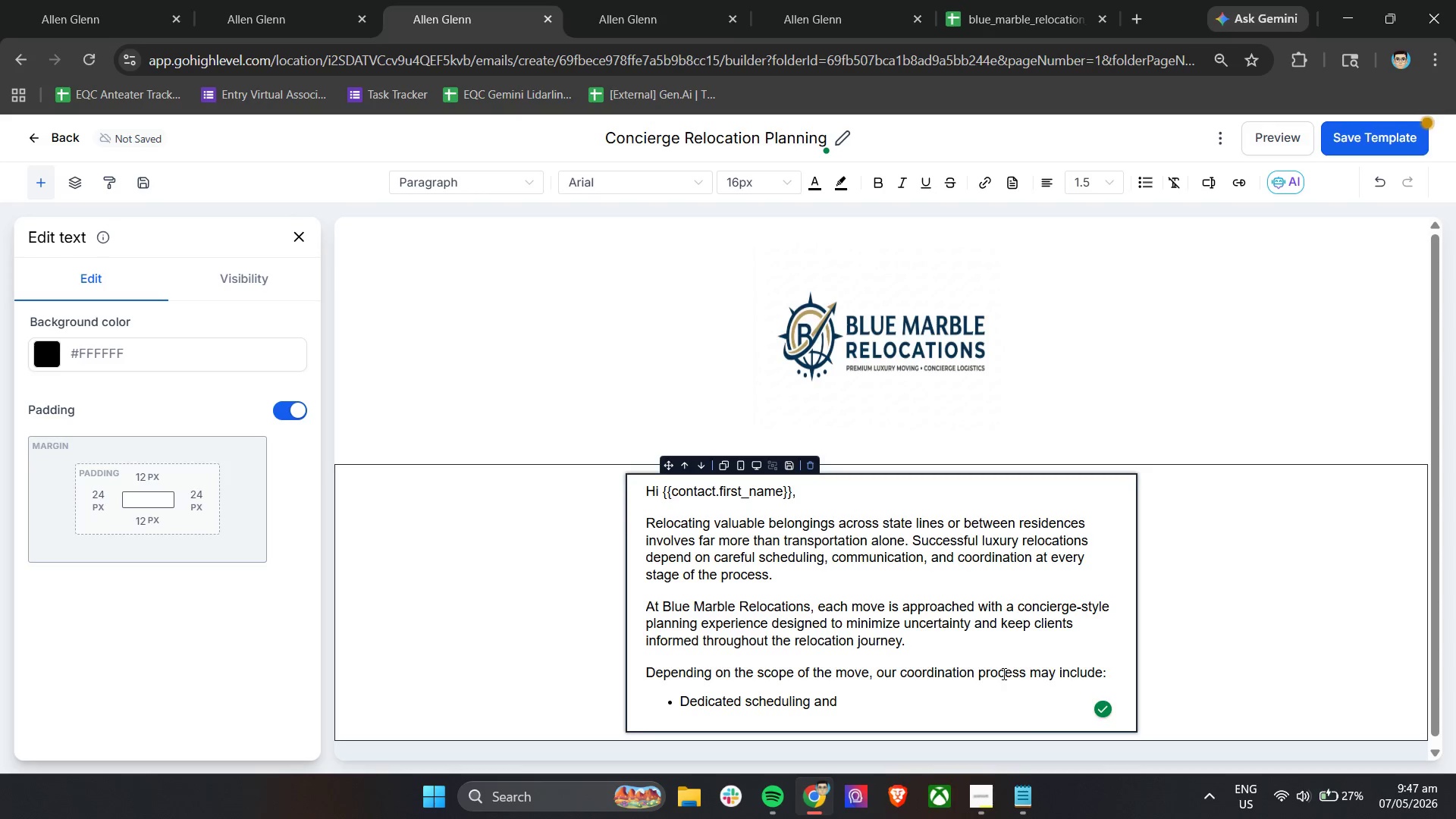 
wait(8.88)
 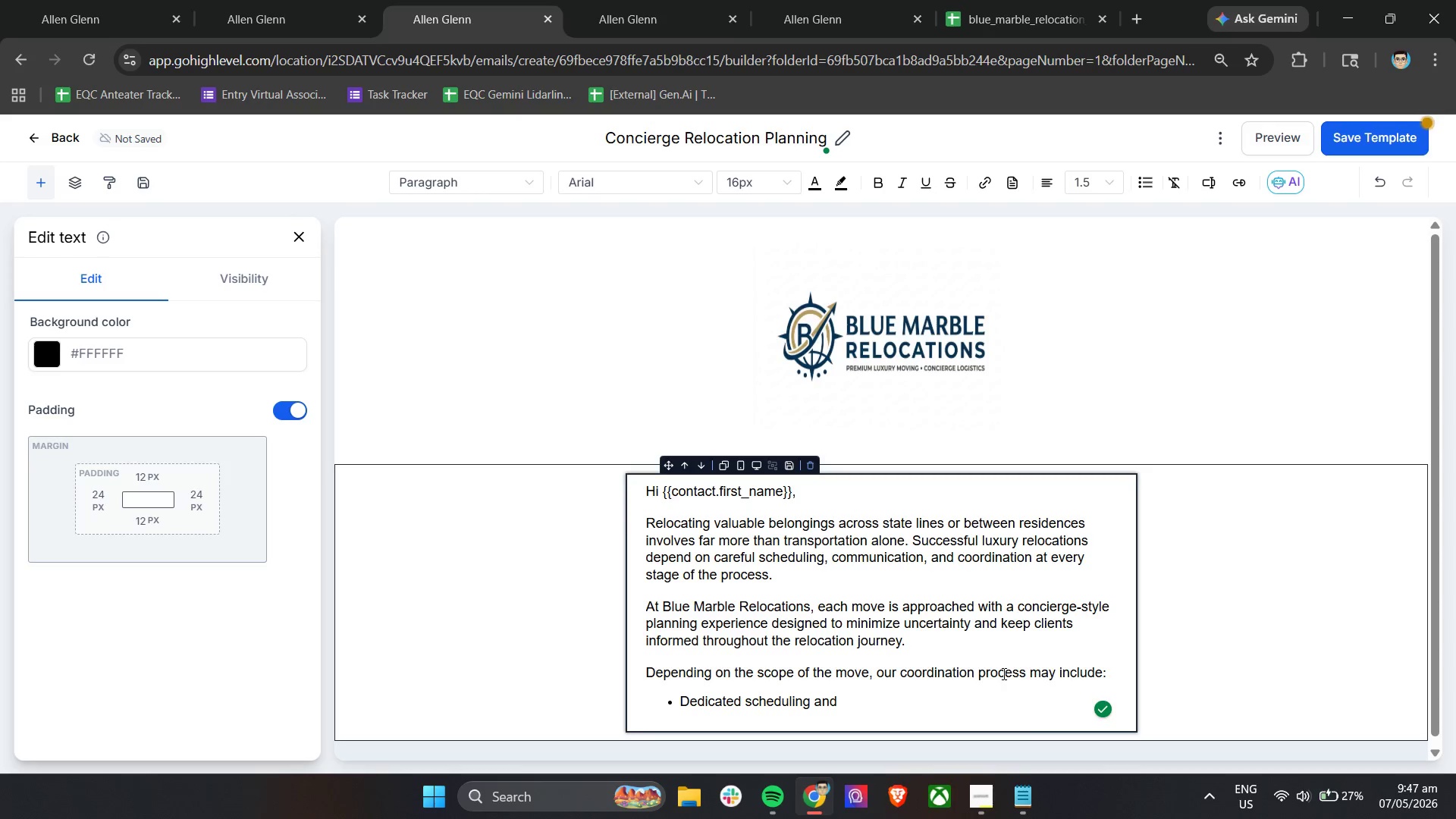 
type(relocato)
key(Backspace)
type(ion planning)
 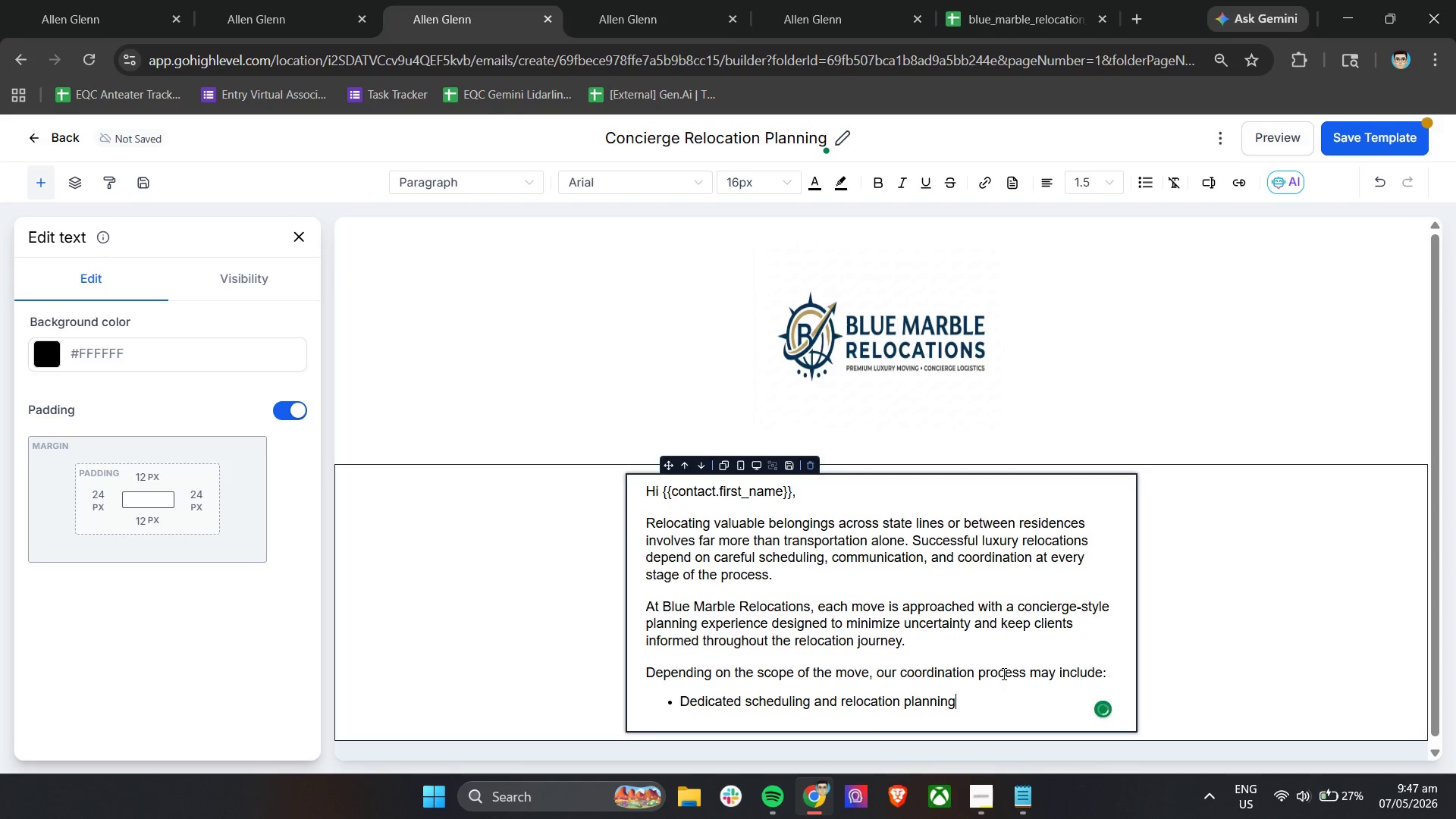 
key(Enter)
 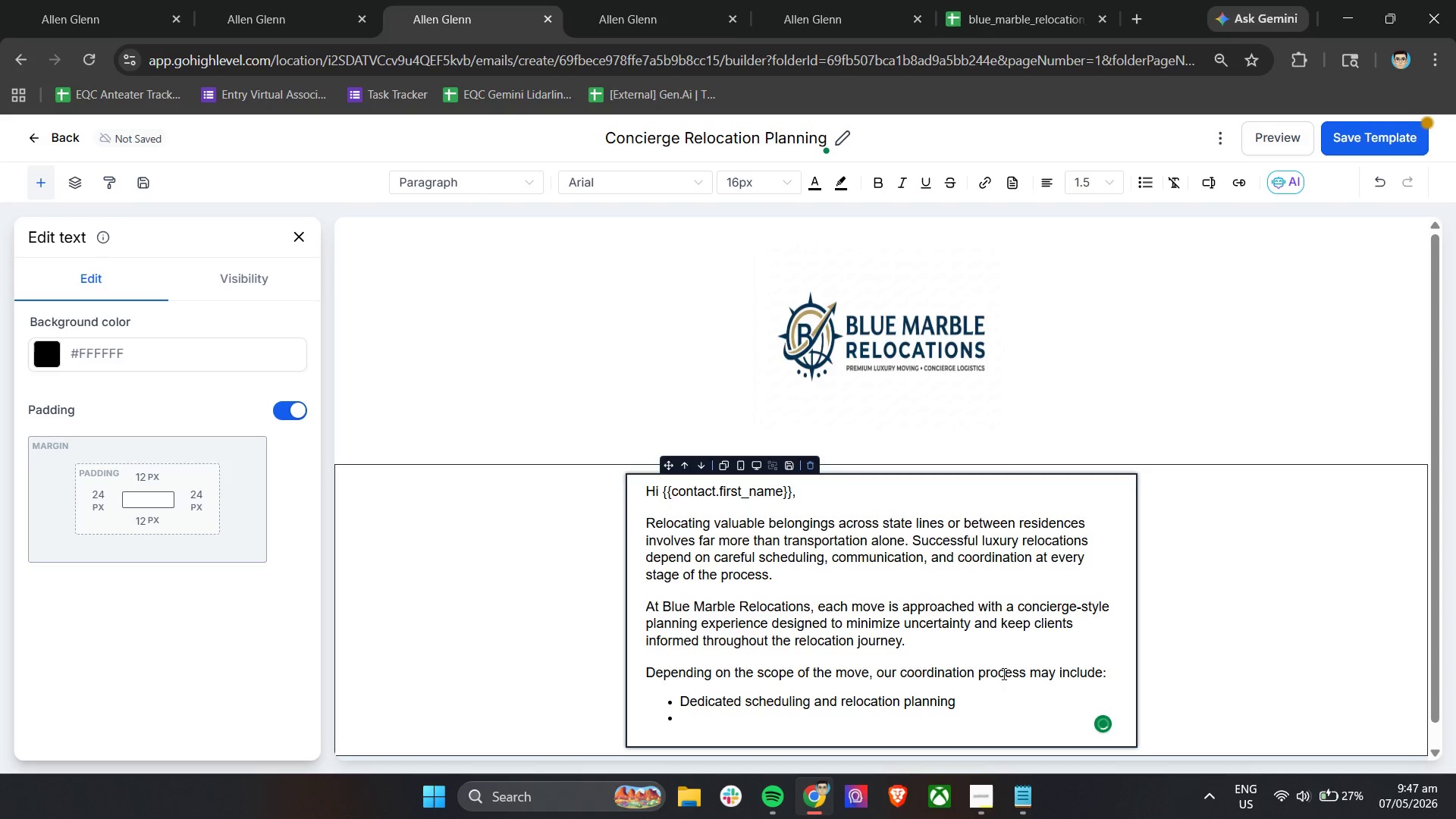 
type(Timeline coordination between pickup and delivery locations)
 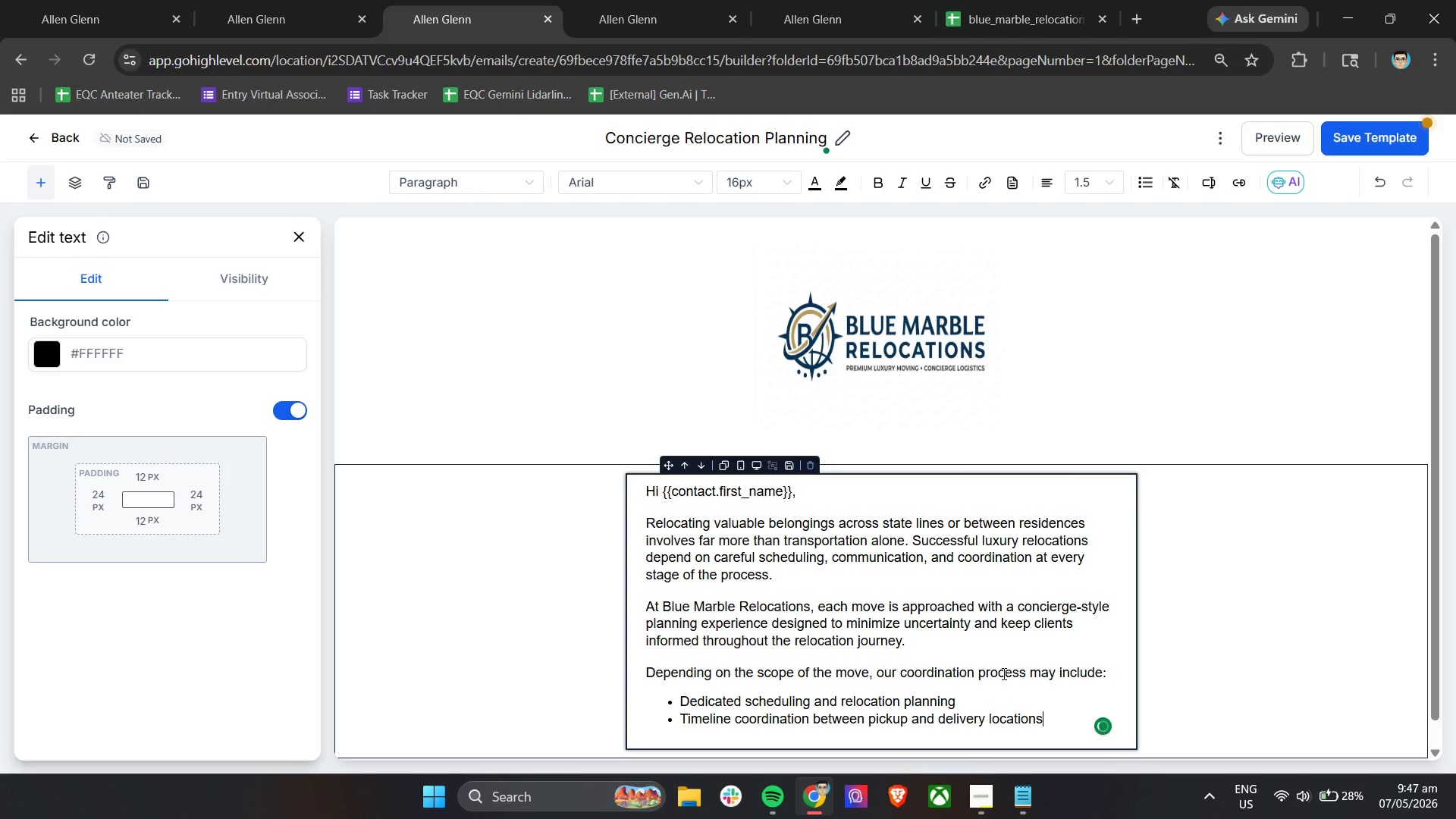 
key(Enter)
 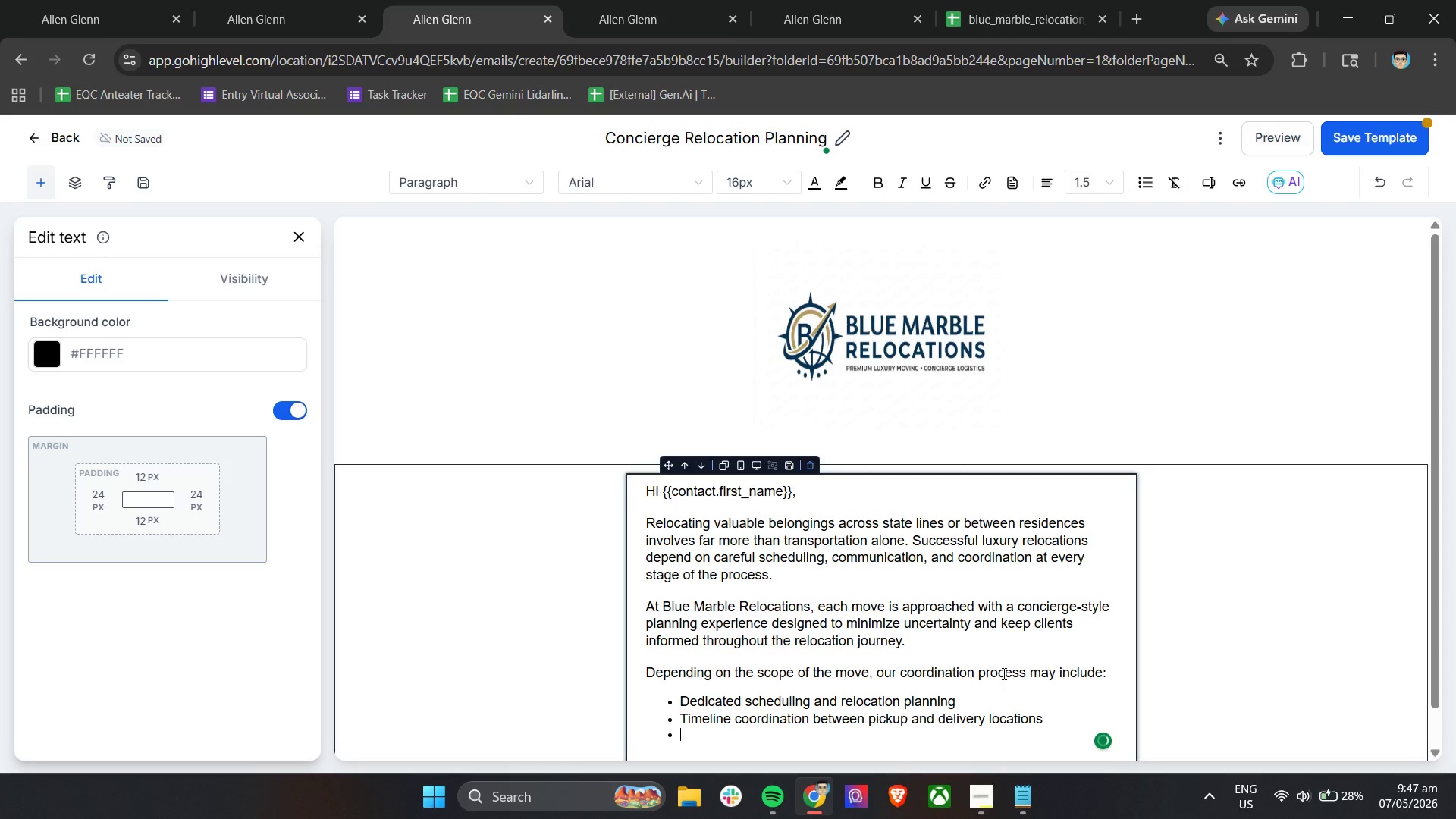 
type(Specialized handling preparation for oversized or delicate items)
 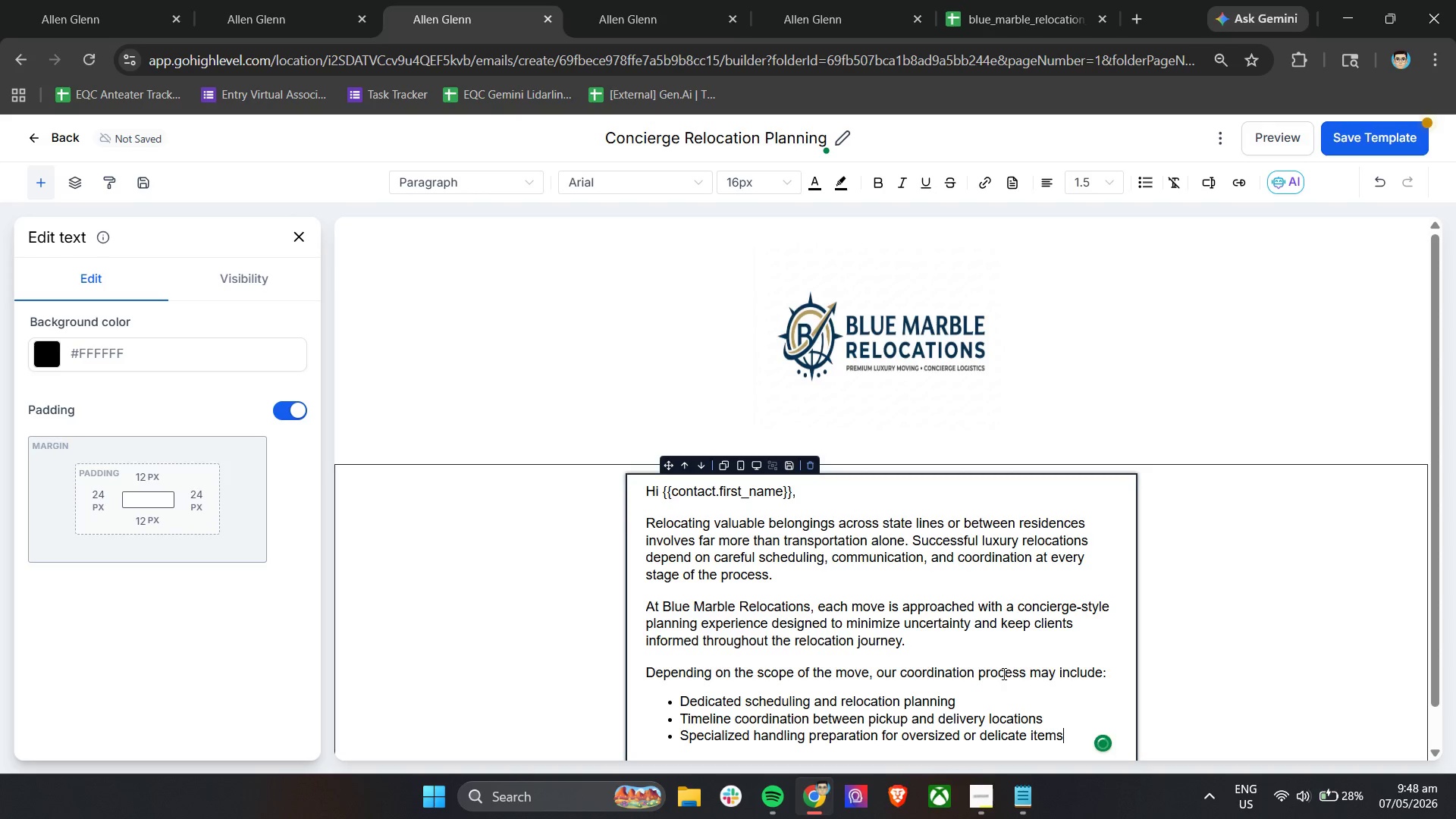 
key(Enter)
 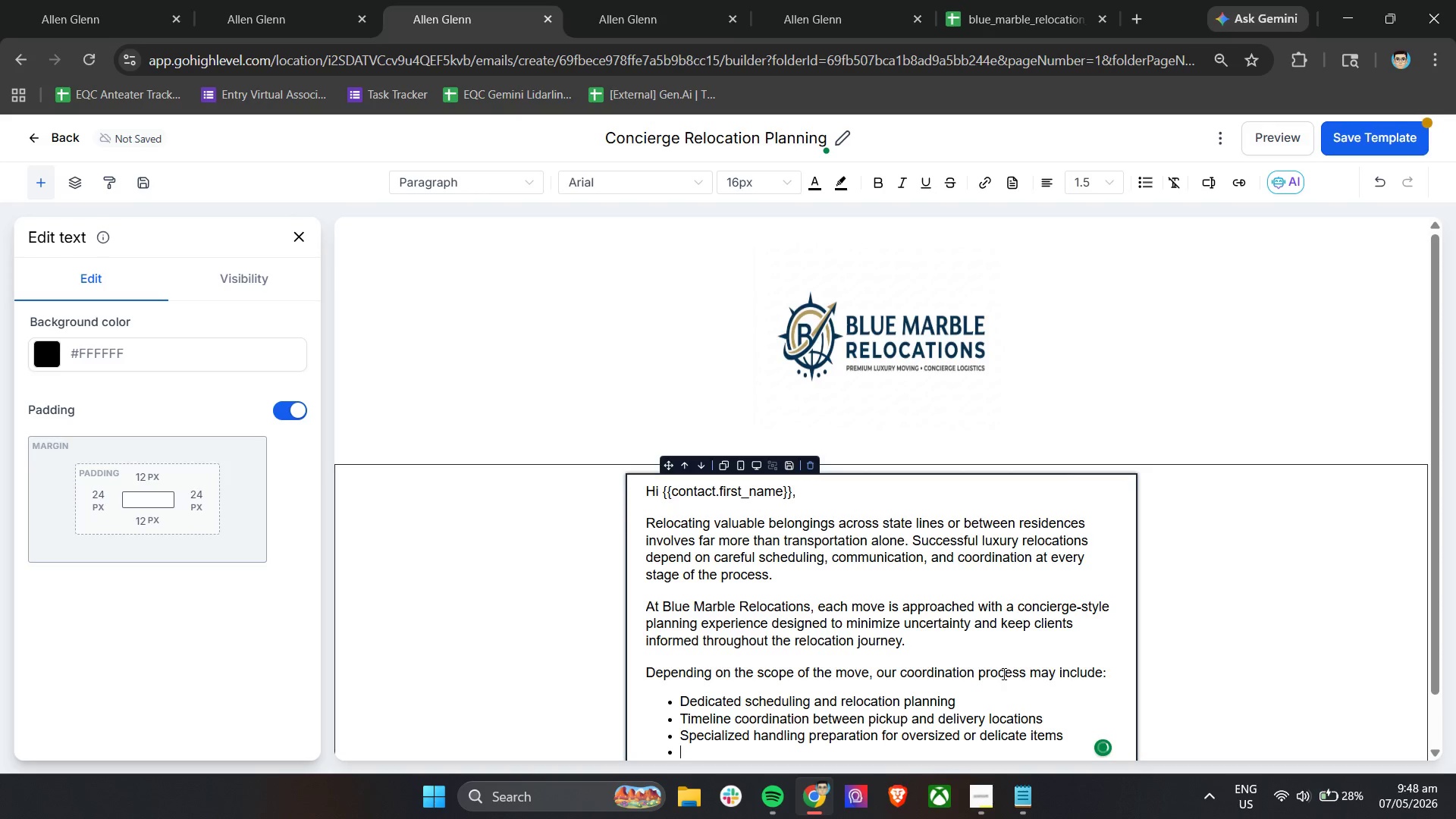 
scroll: coordinate [1207, 559], scroll_direction: down, amount: 7.0
 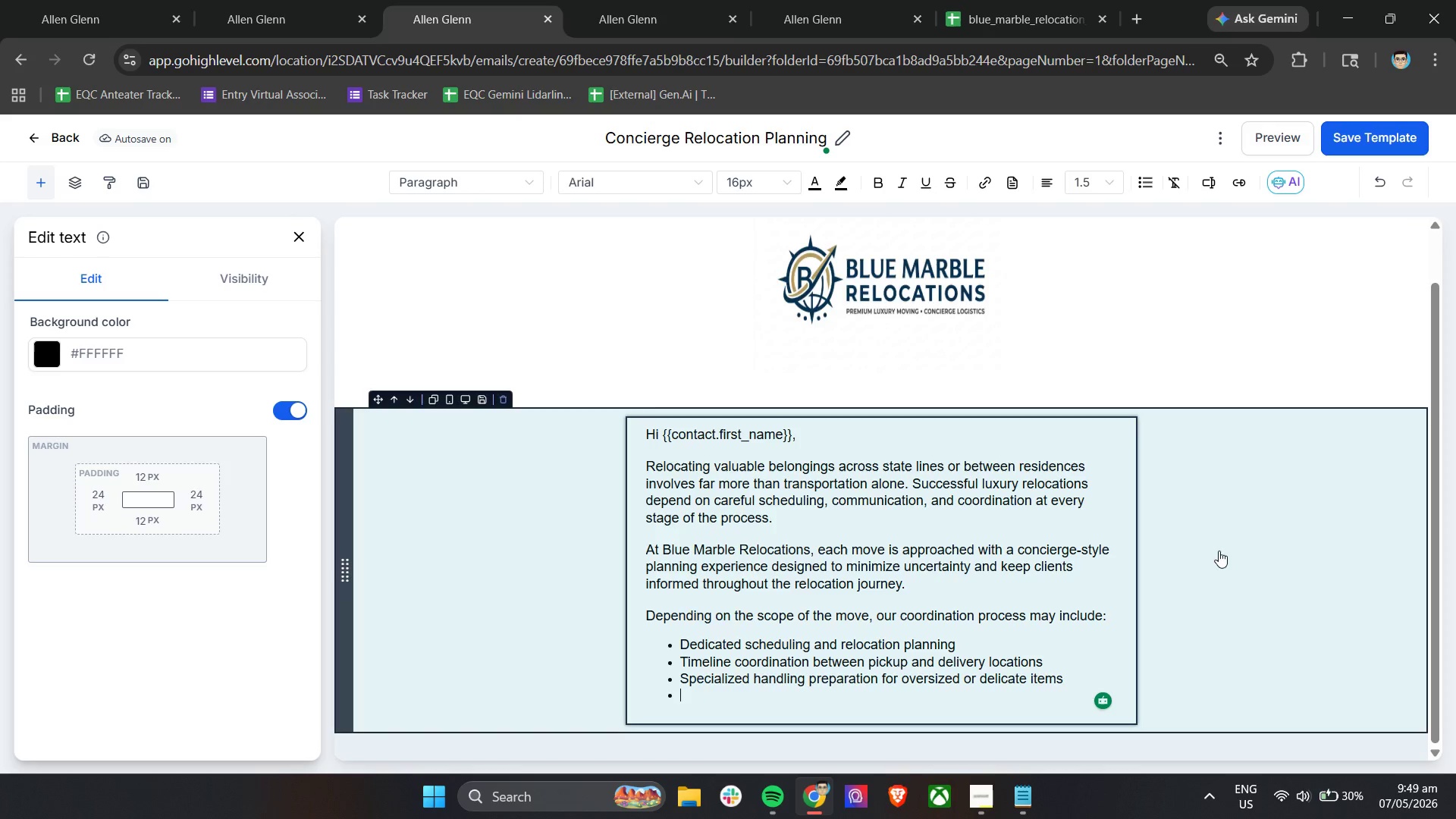 
wait(67.17)
 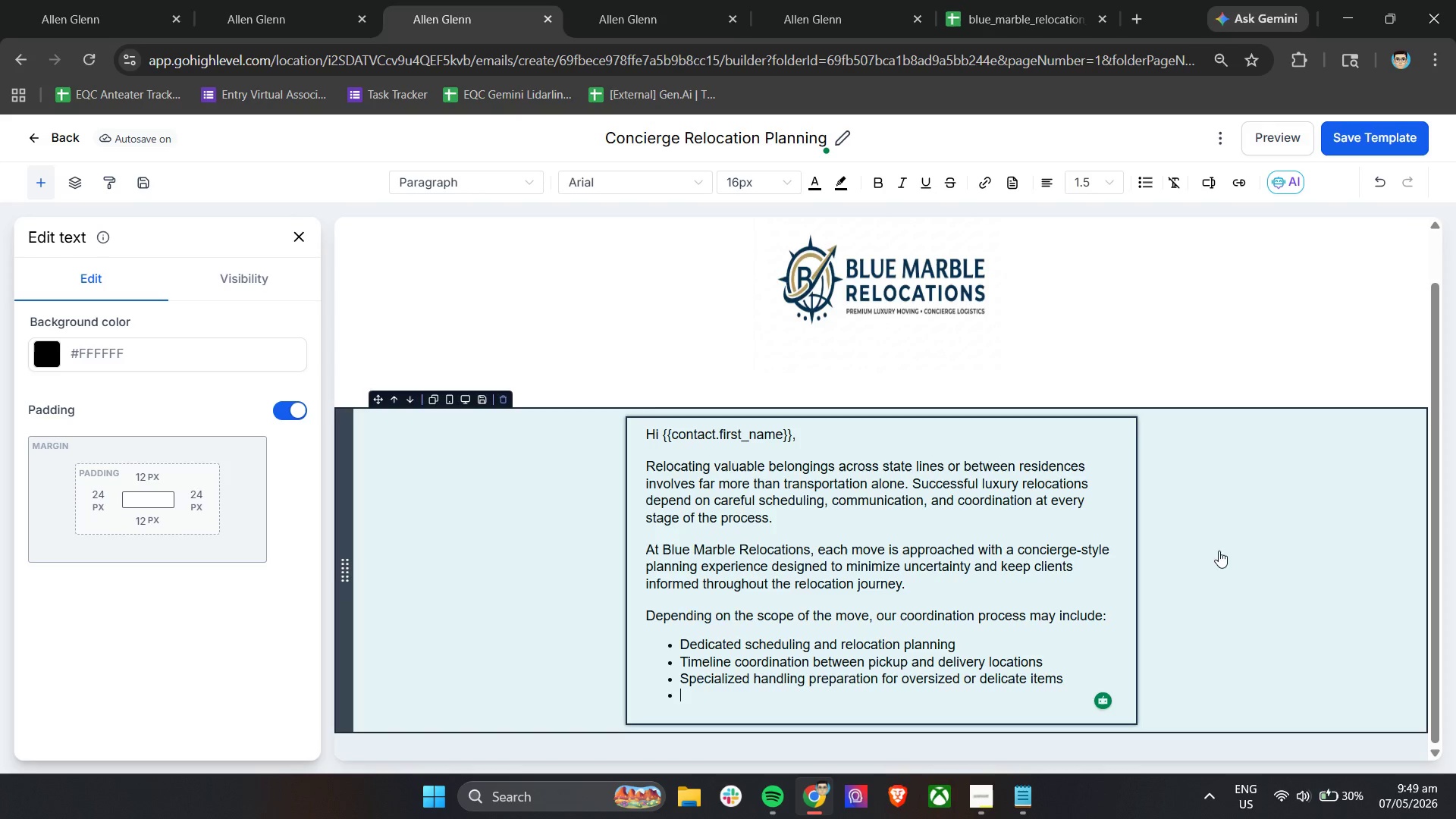 
type(Communication checkpoints throughout the relocation process)
 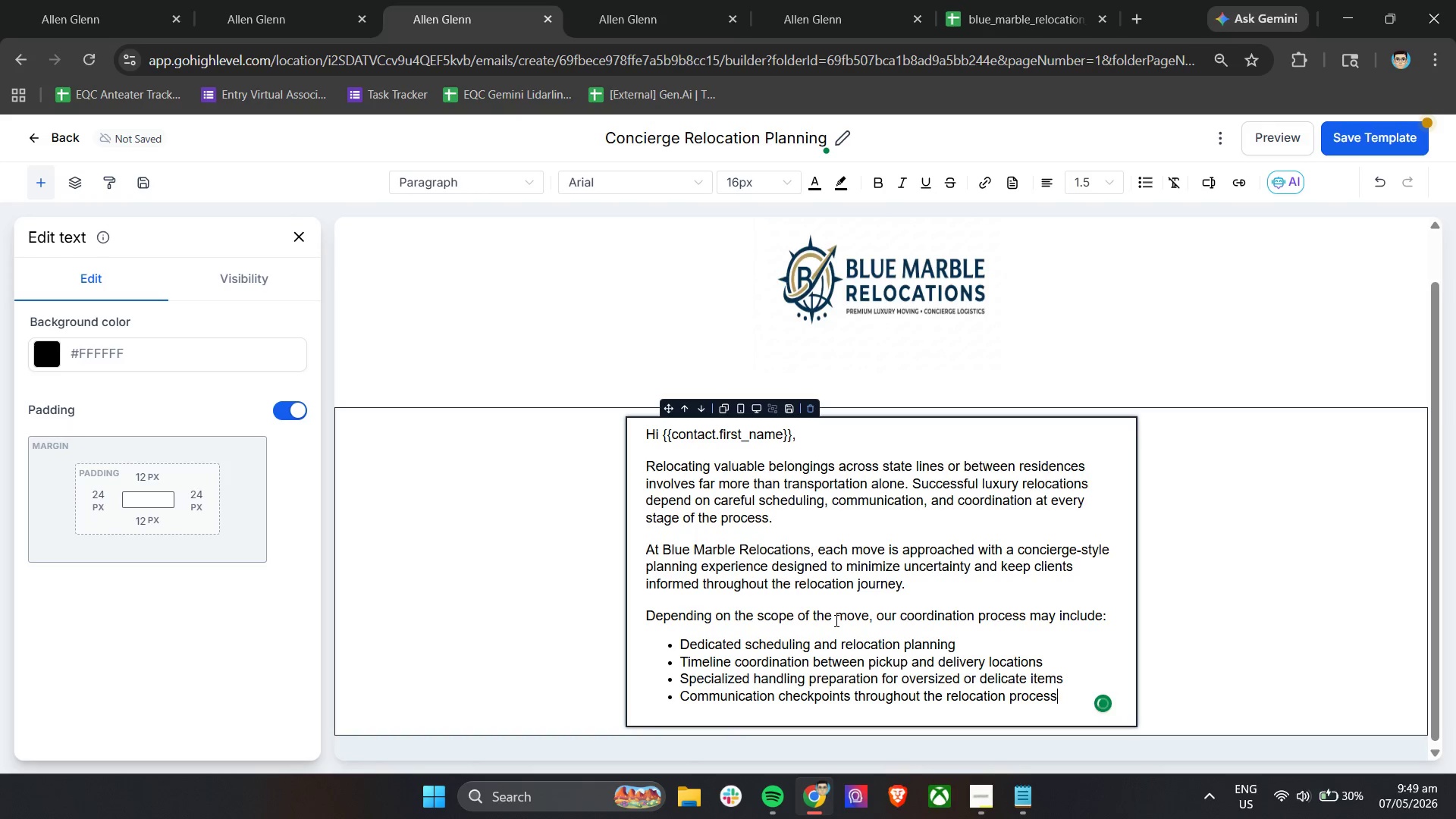 
key(Enter)
 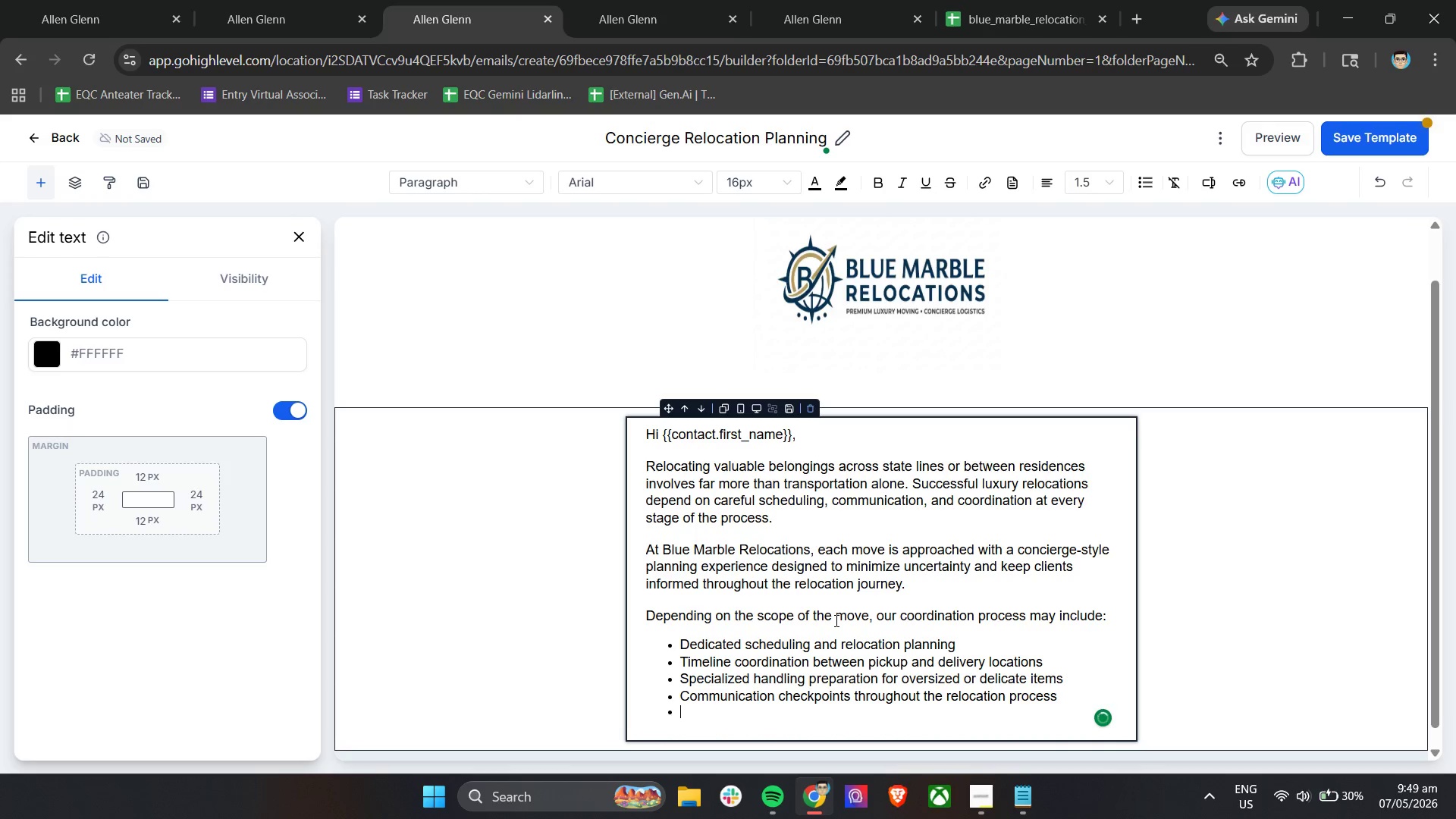 
type(White-glove delivery planning for high-value belongig)
key(Backspace)
type(ngs)
 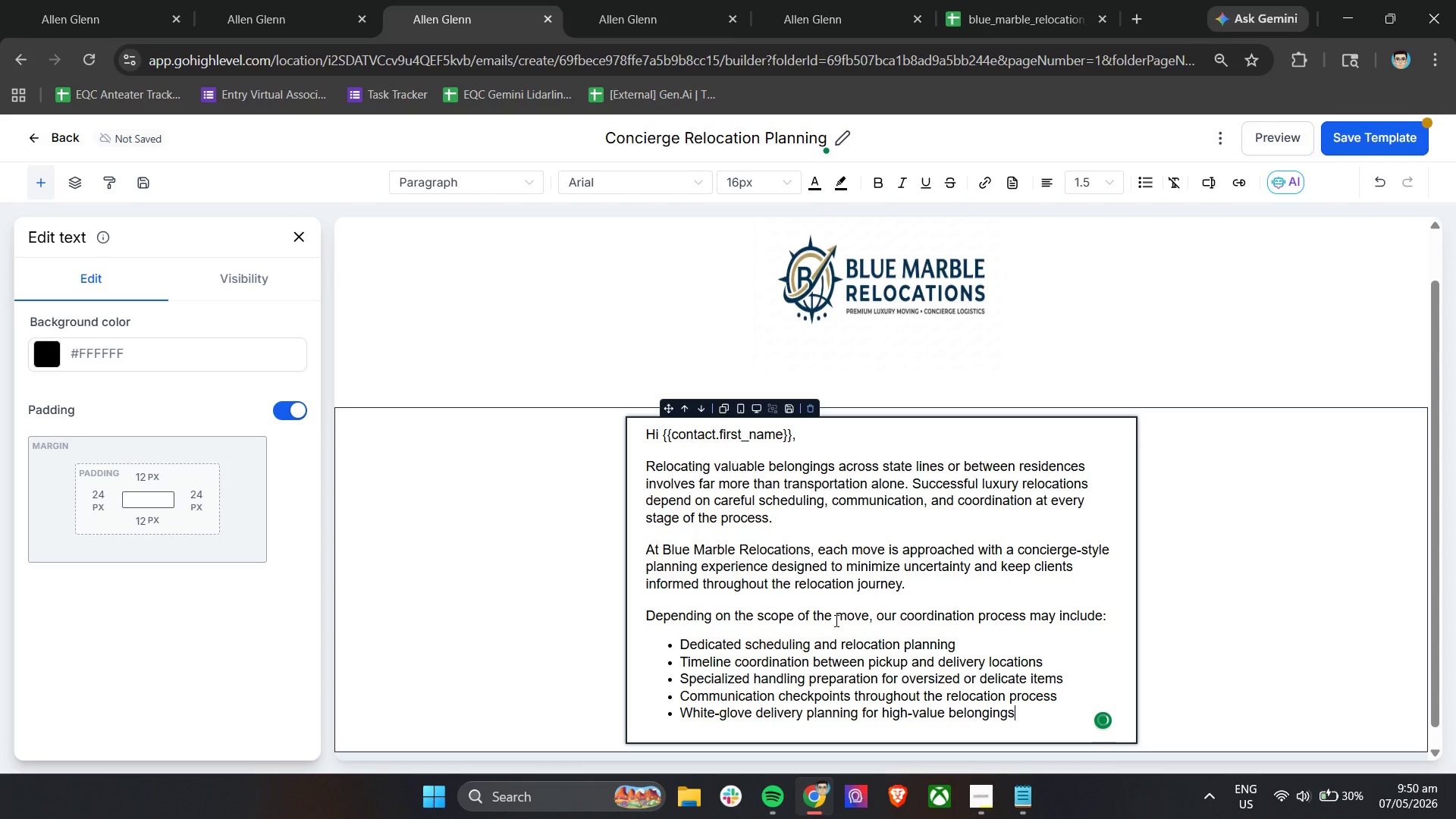 
key(Enter)
 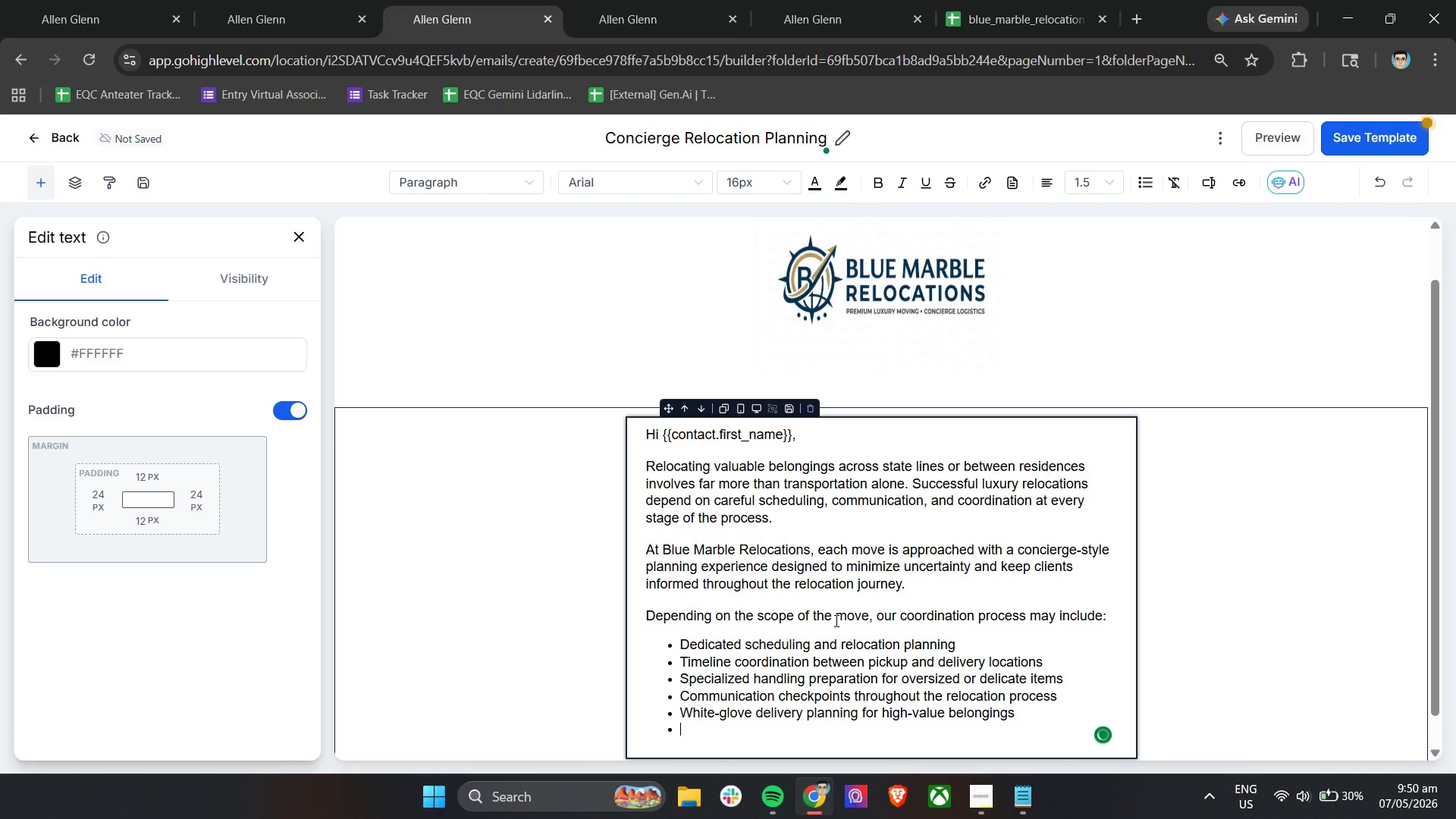 
key(Enter)
 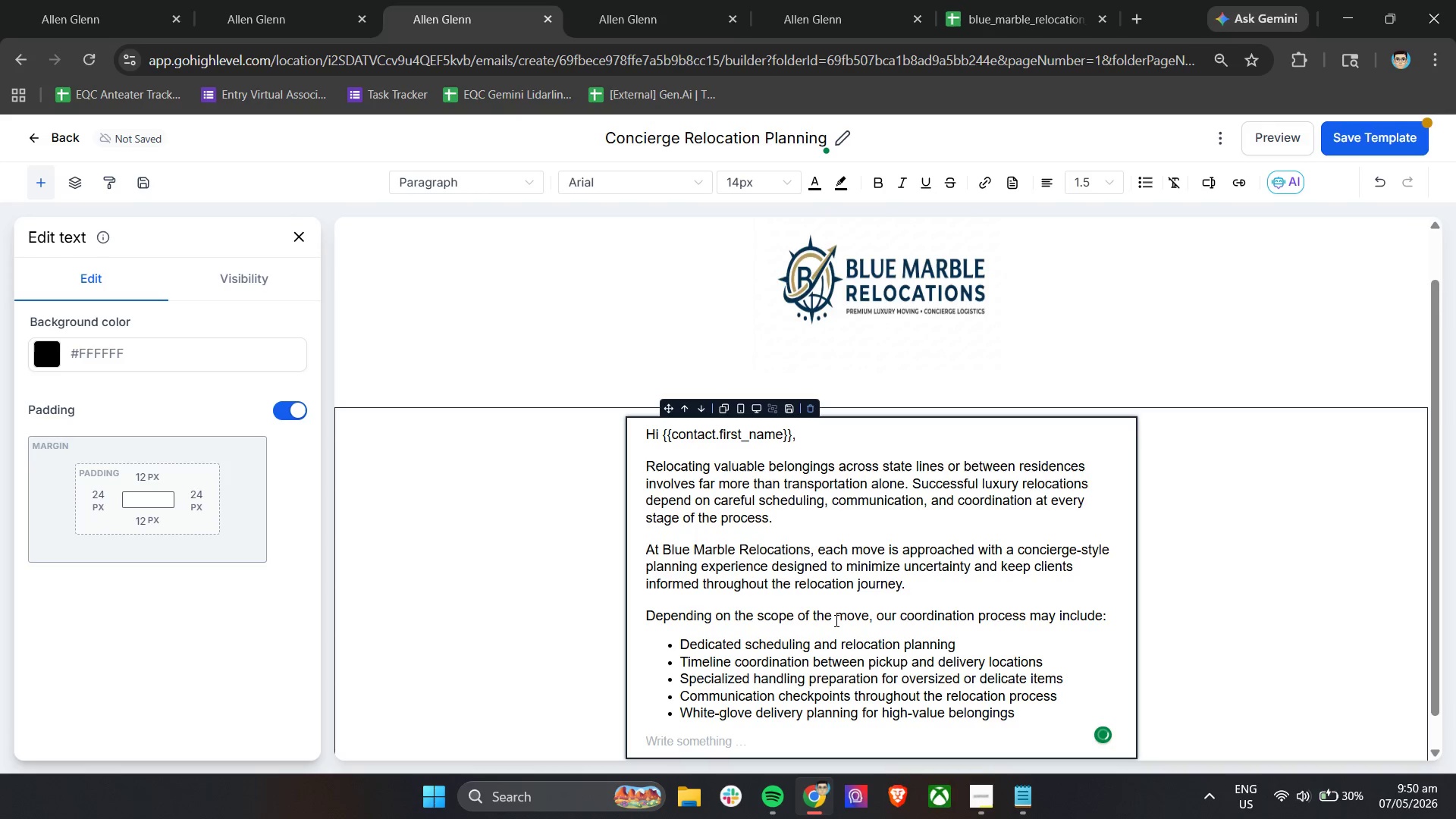 
key(Enter)
 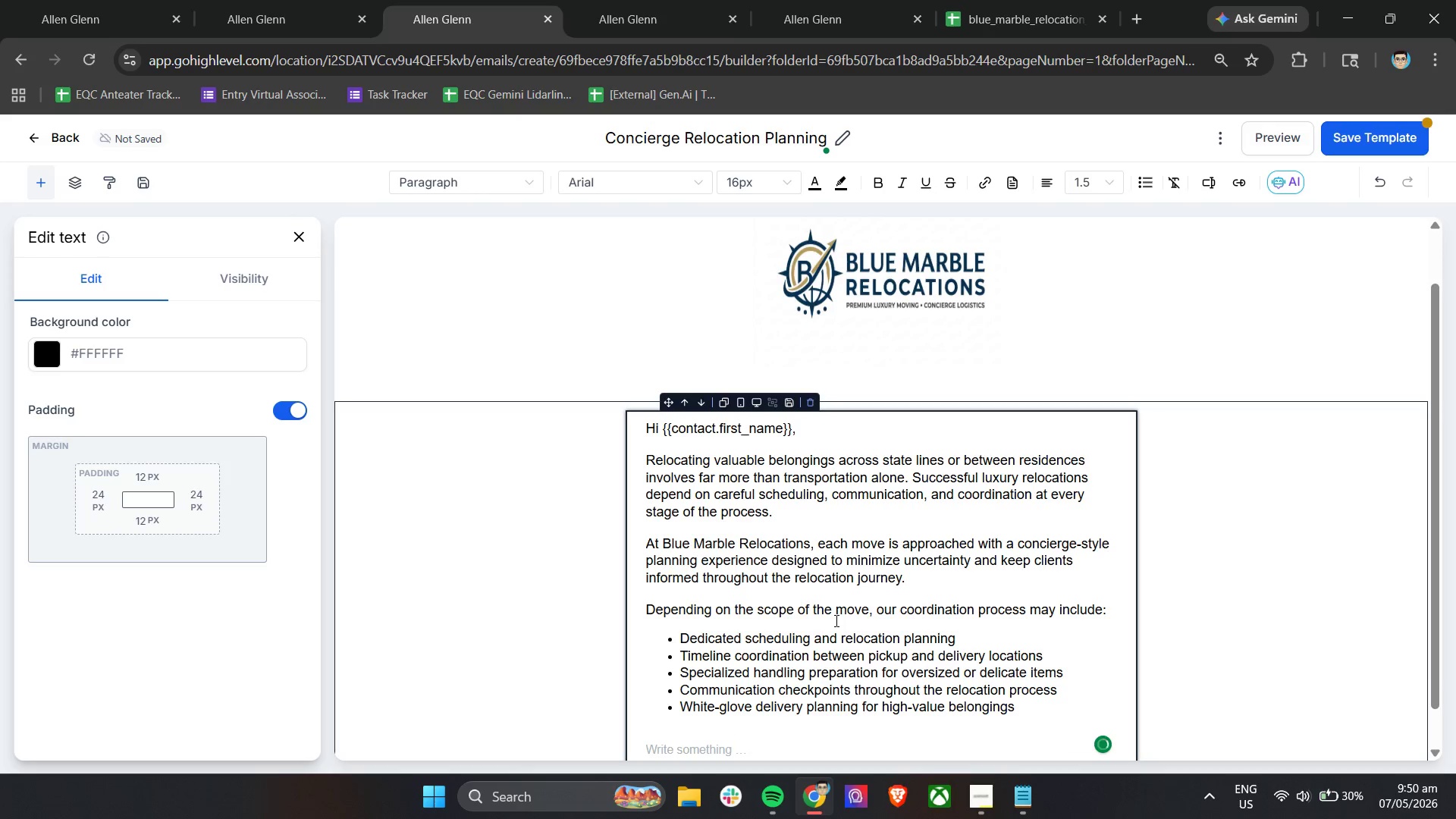 
scroll: coordinate [850, 592], scroll_direction: down, amount: 6.0
 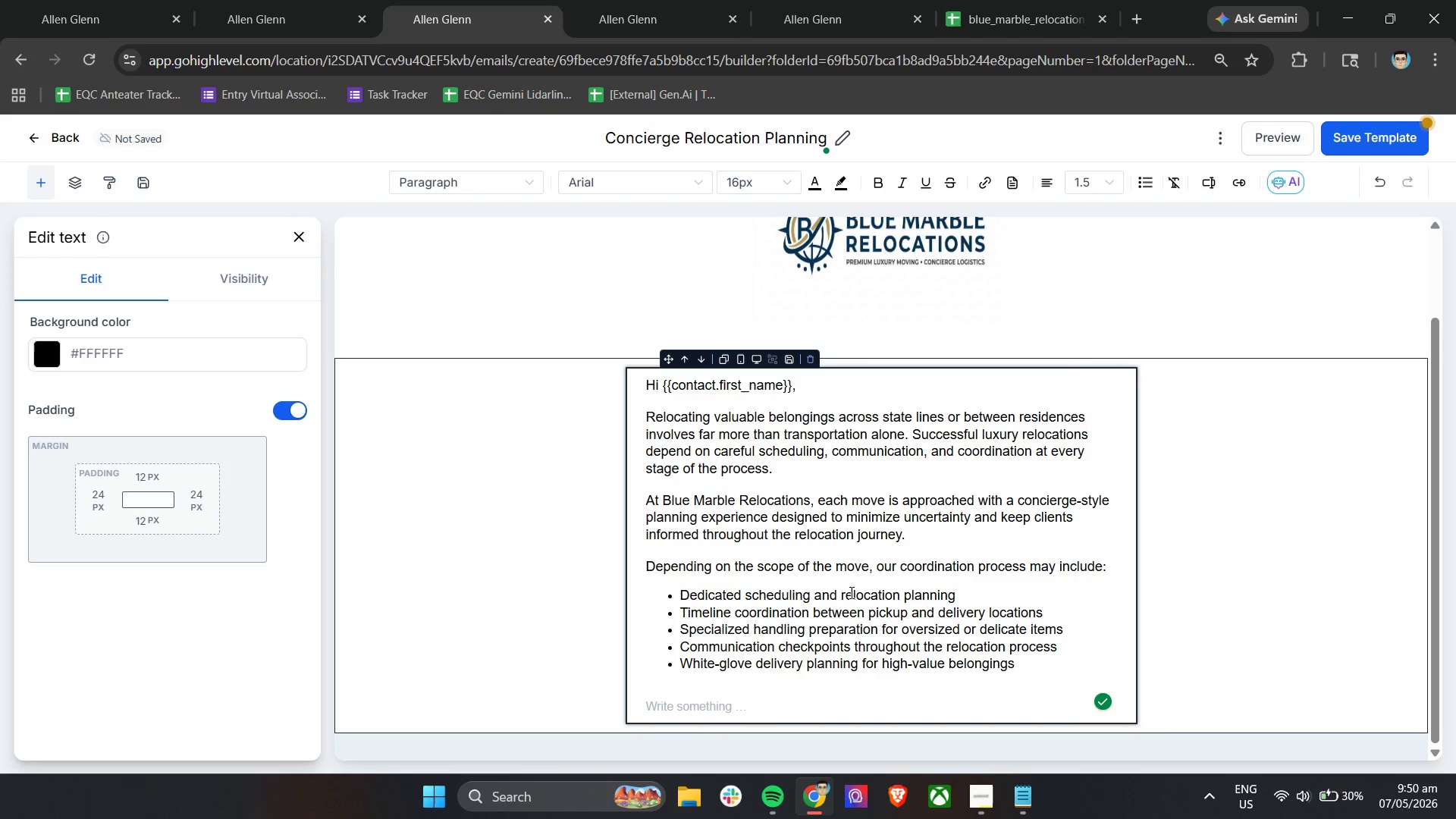 
wait(8.71)
 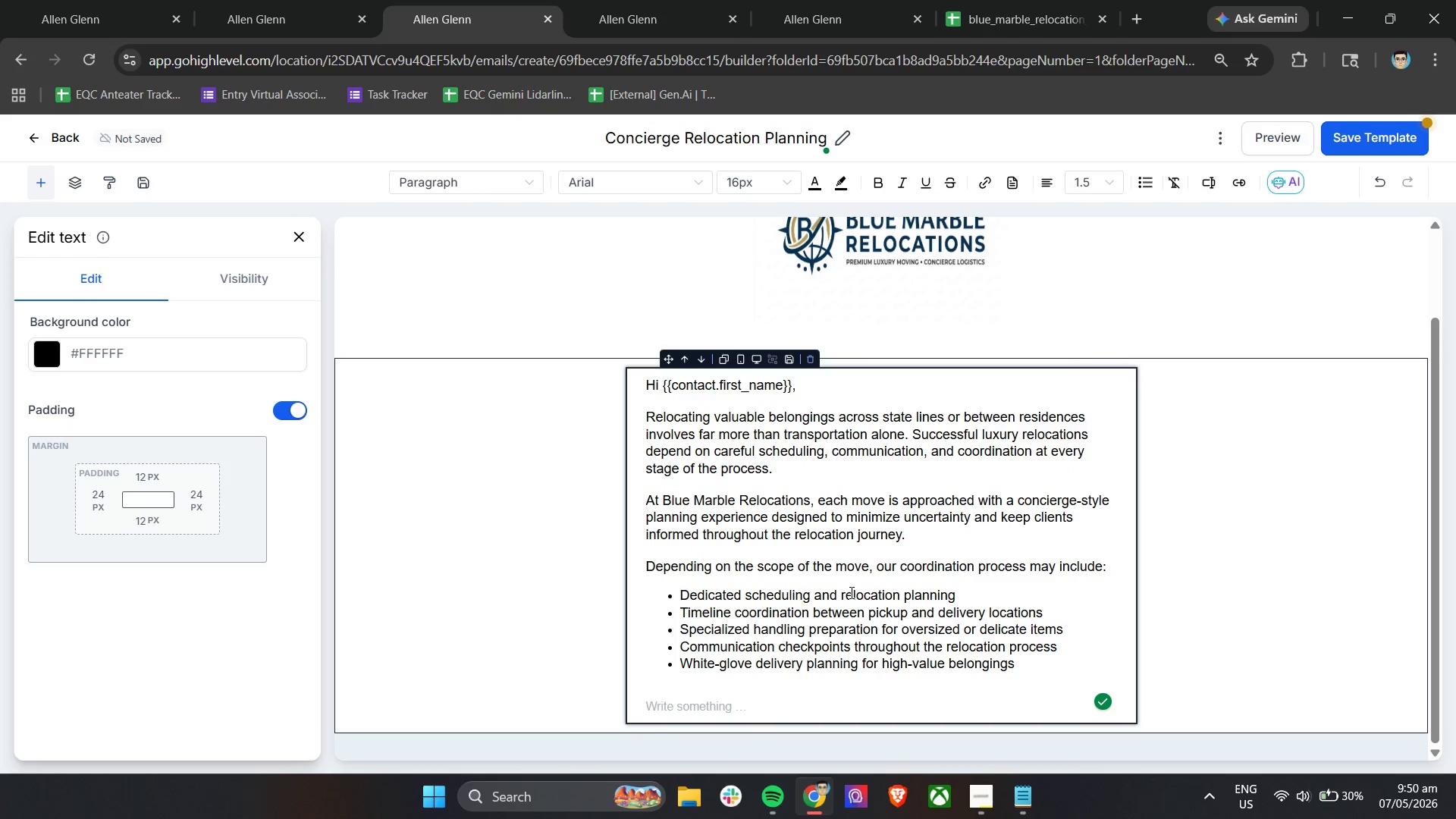 
type(To help clients )
 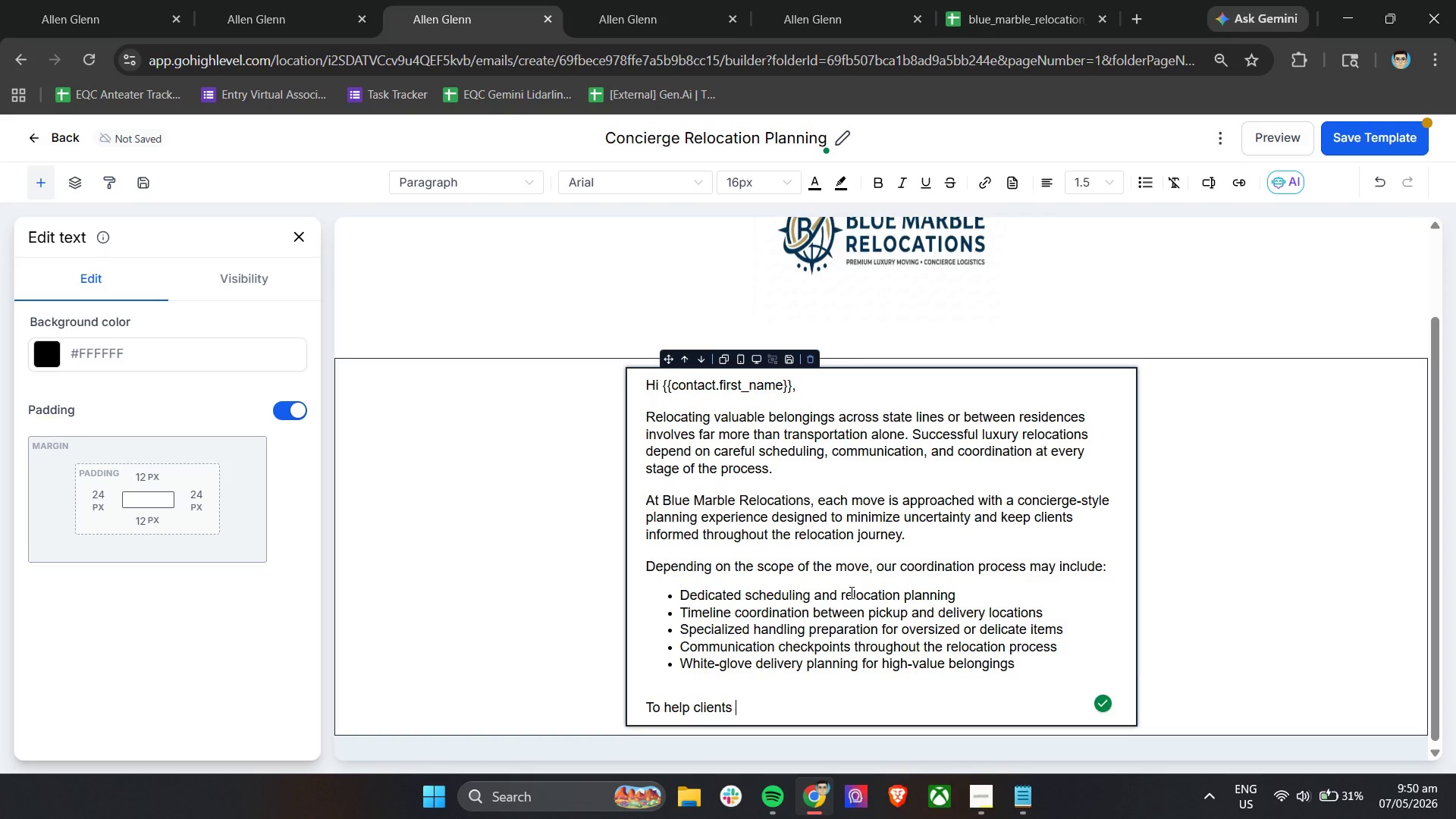 
wait(5.69)
 